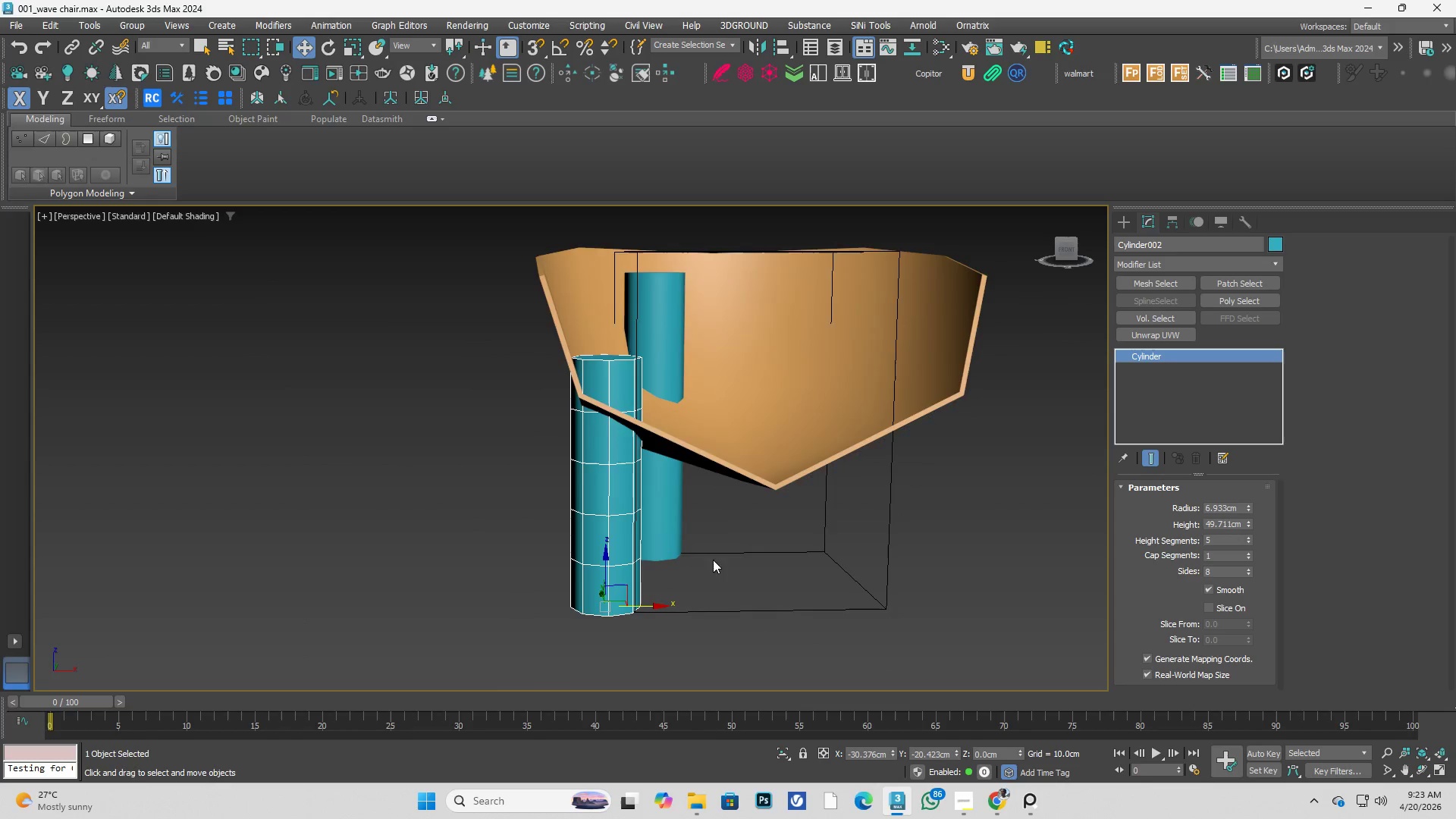 
key(Alt+AltLeft)
 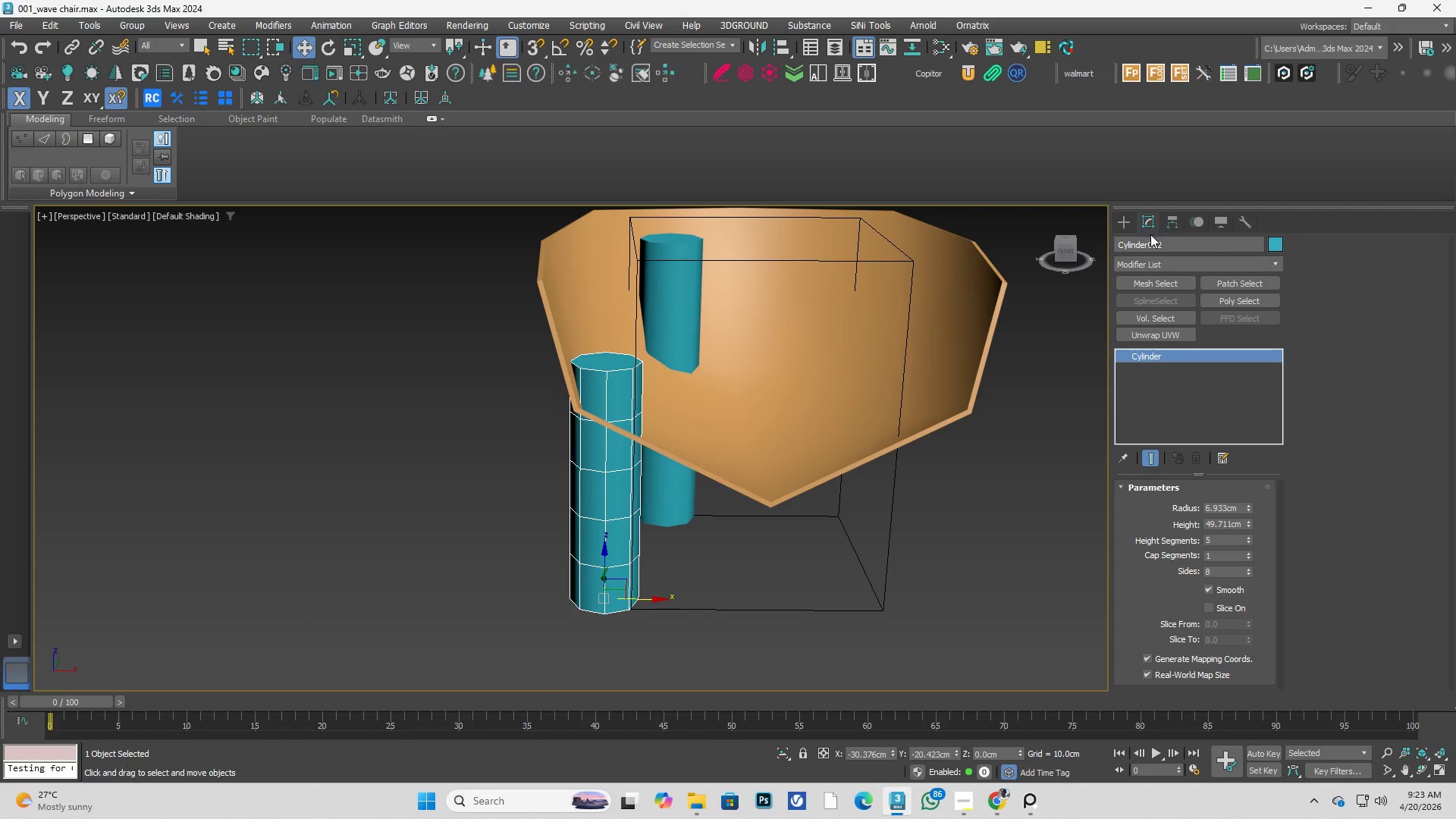 
left_click([1172, 264])
 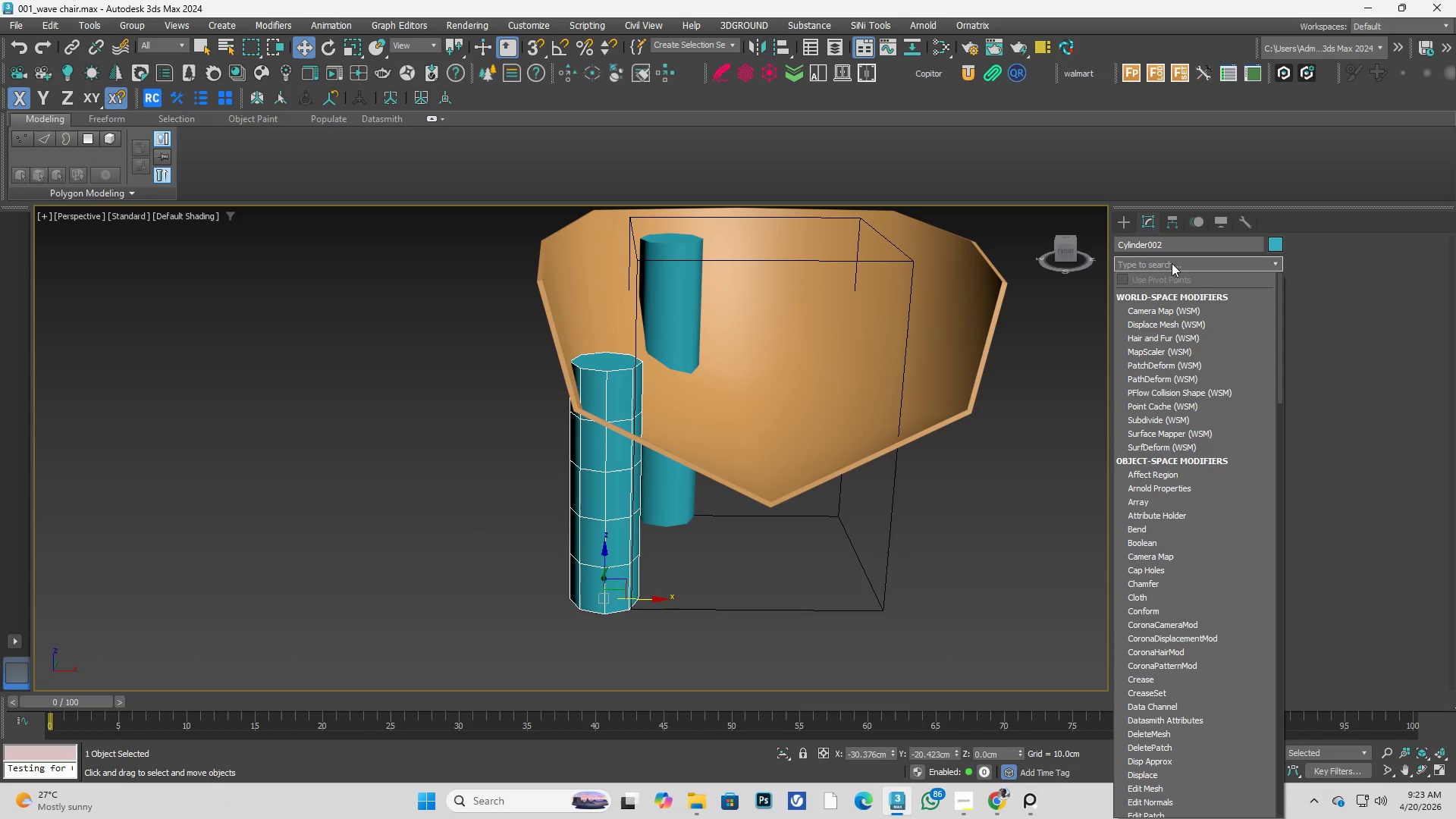 
type(sy)
 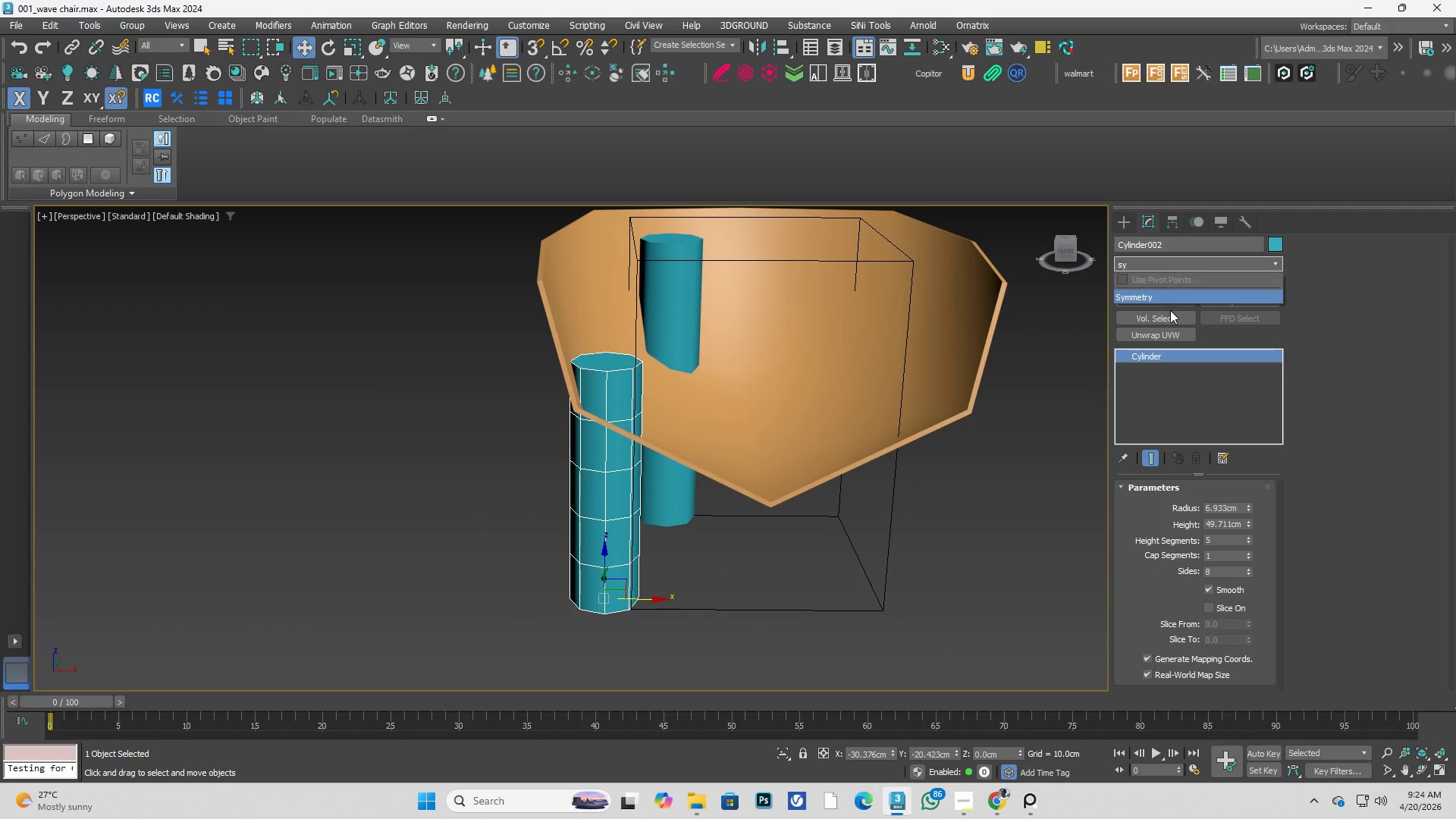 
left_click([1175, 299])
 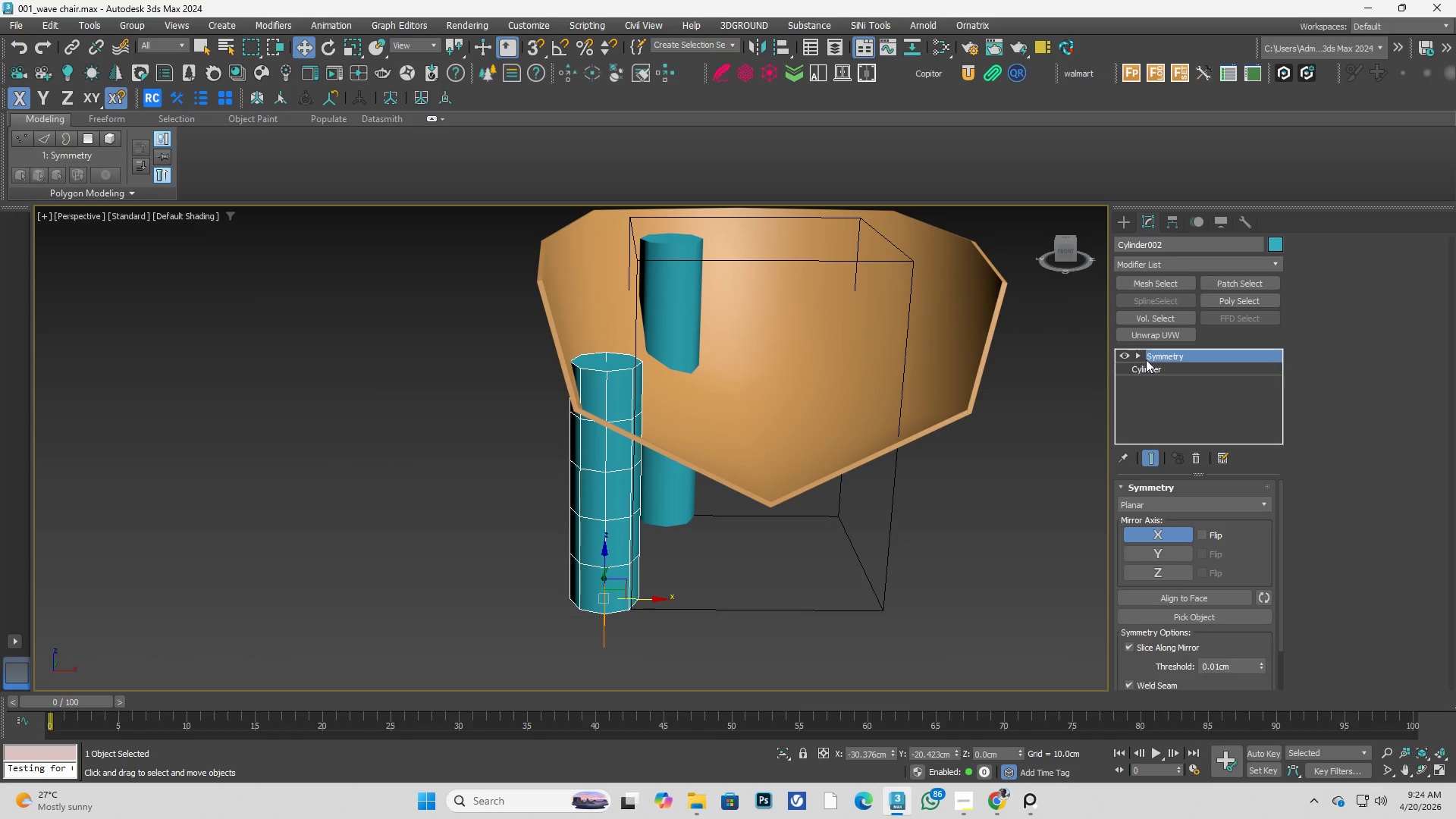 
left_click([1140, 359])
 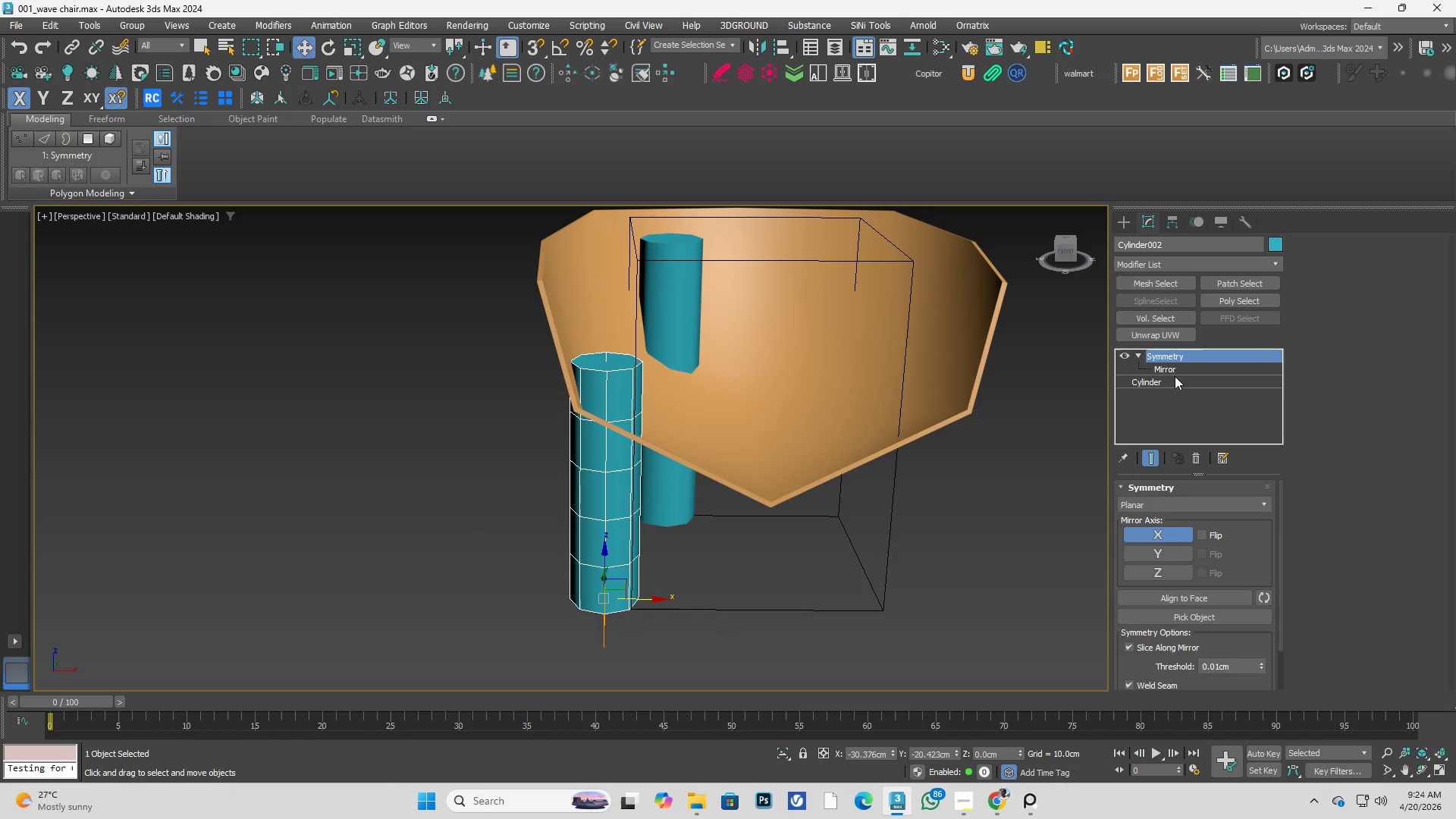 
left_click([1178, 369])
 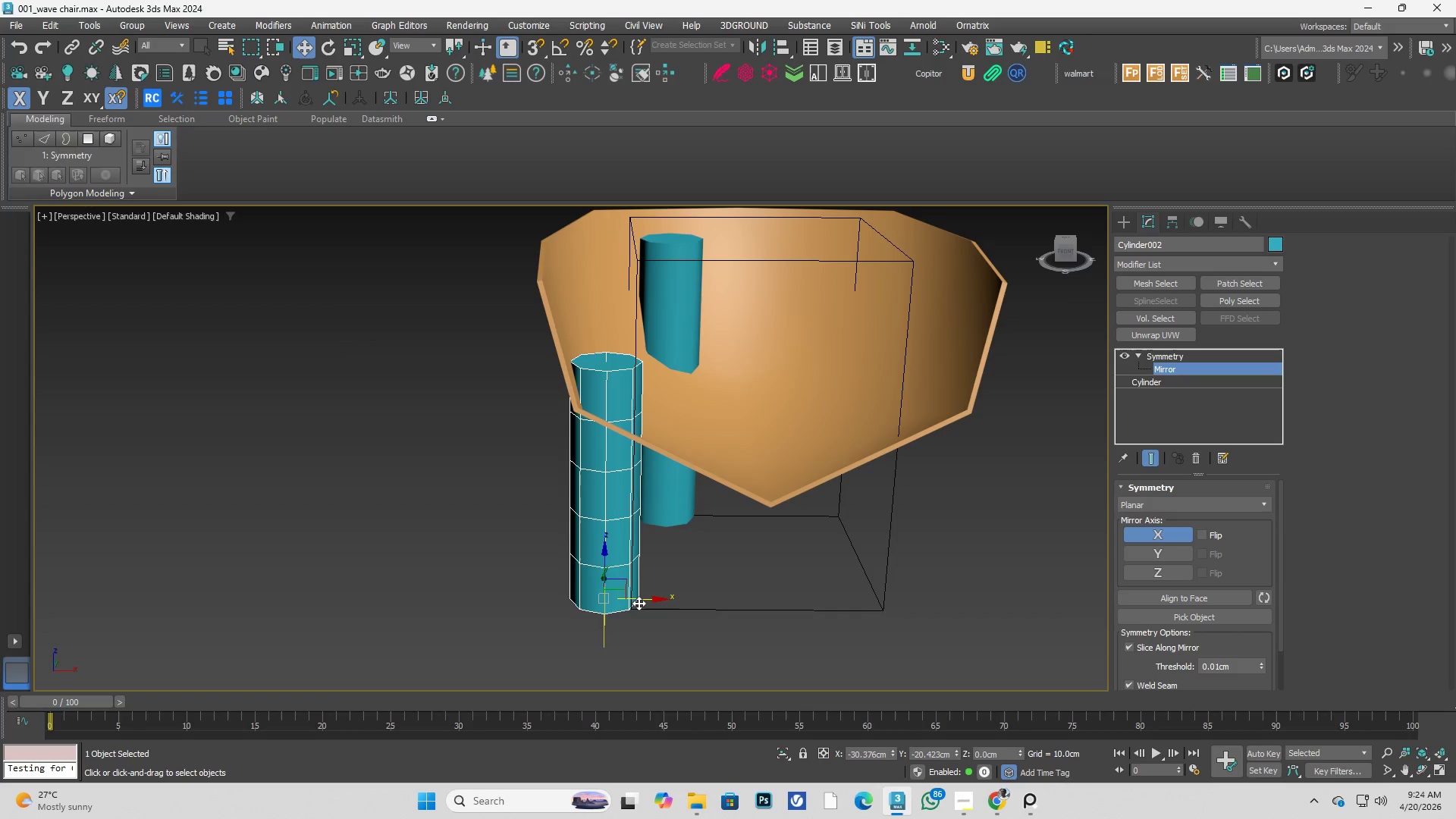 
left_click_drag(start_coordinate=[642, 601], to_coordinate=[744, 613])
 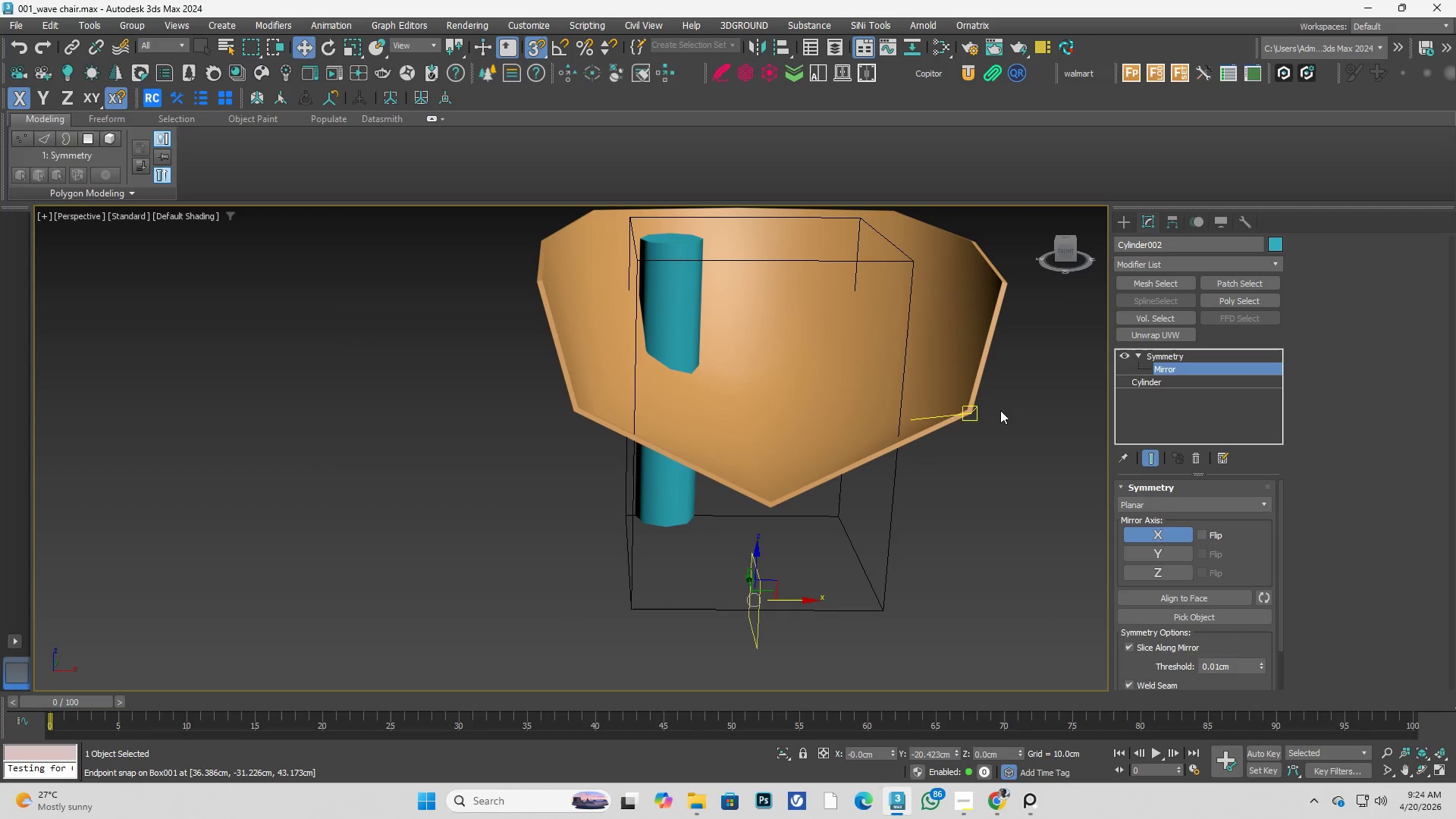 
key(S)
 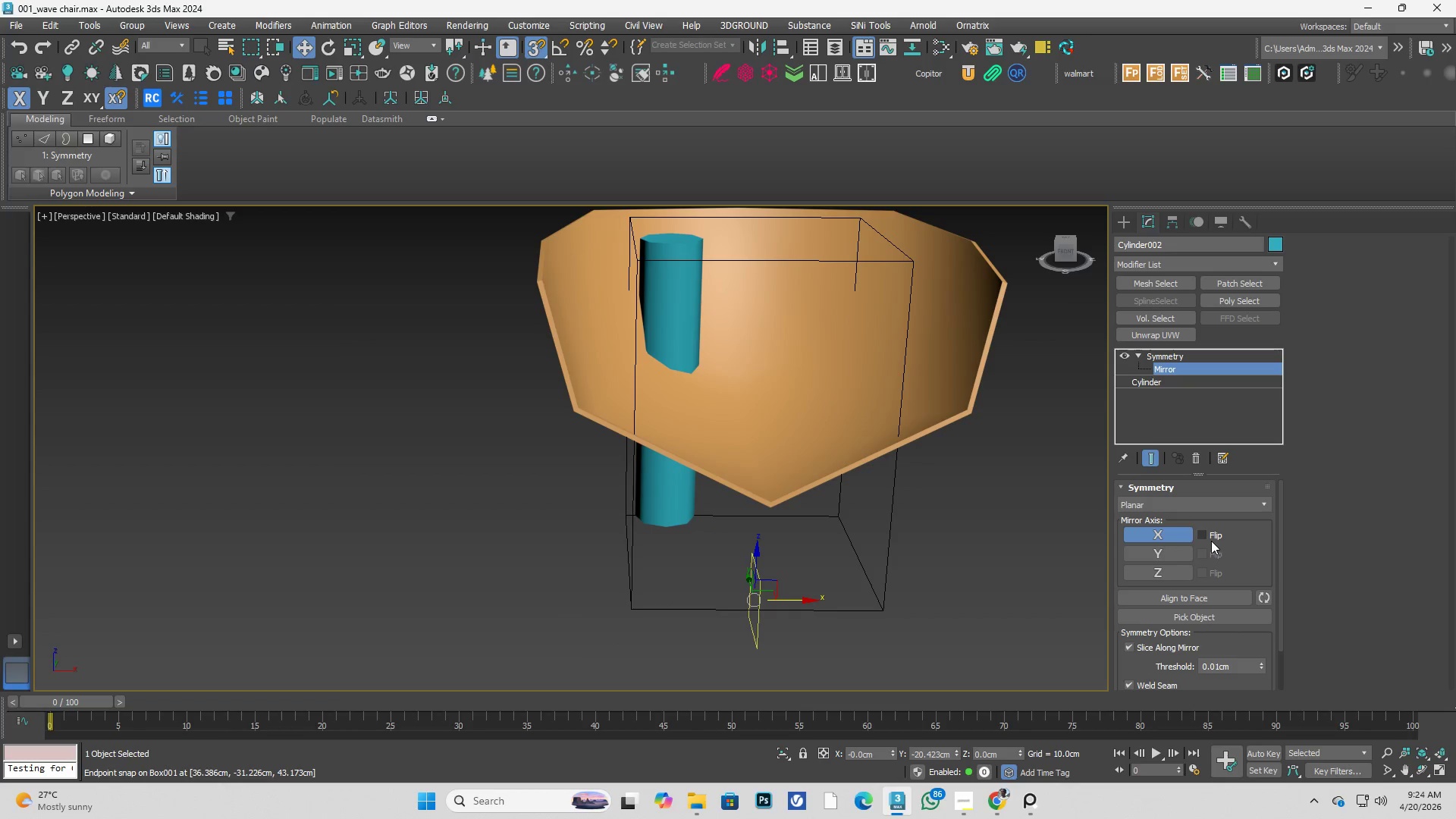 
left_click([1205, 532])
 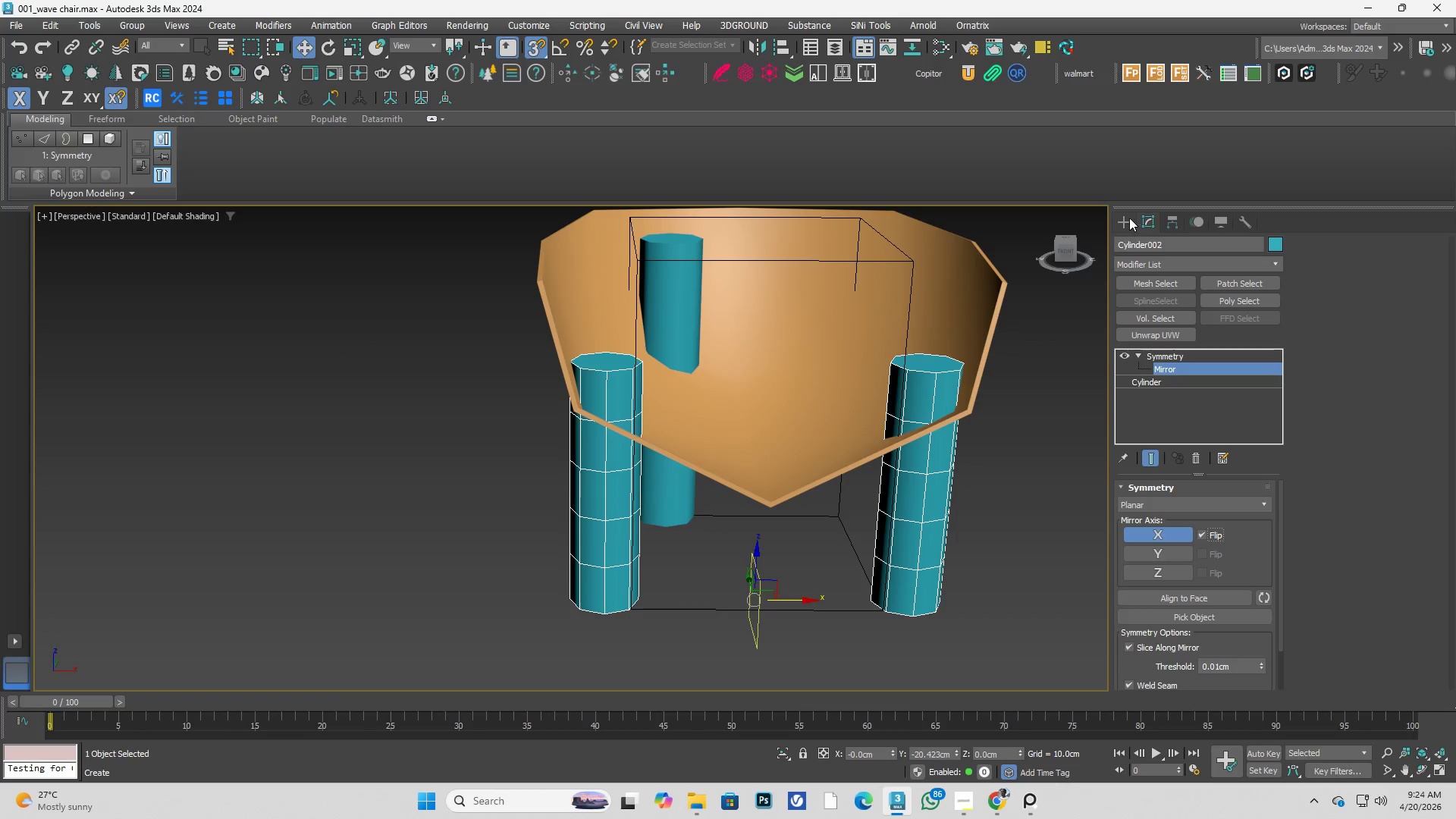 
double_click([1056, 434])
 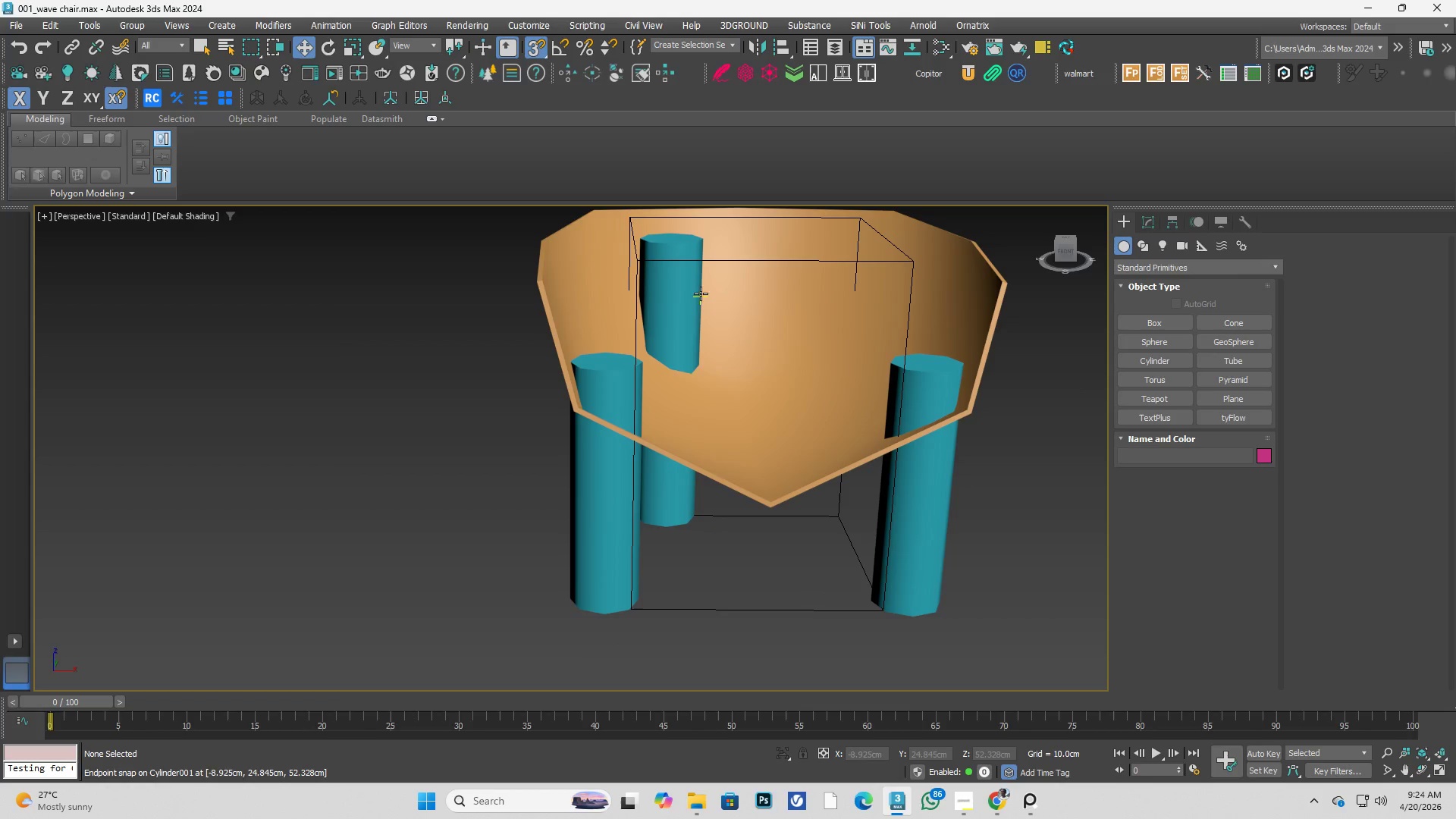 
left_click([692, 292])
 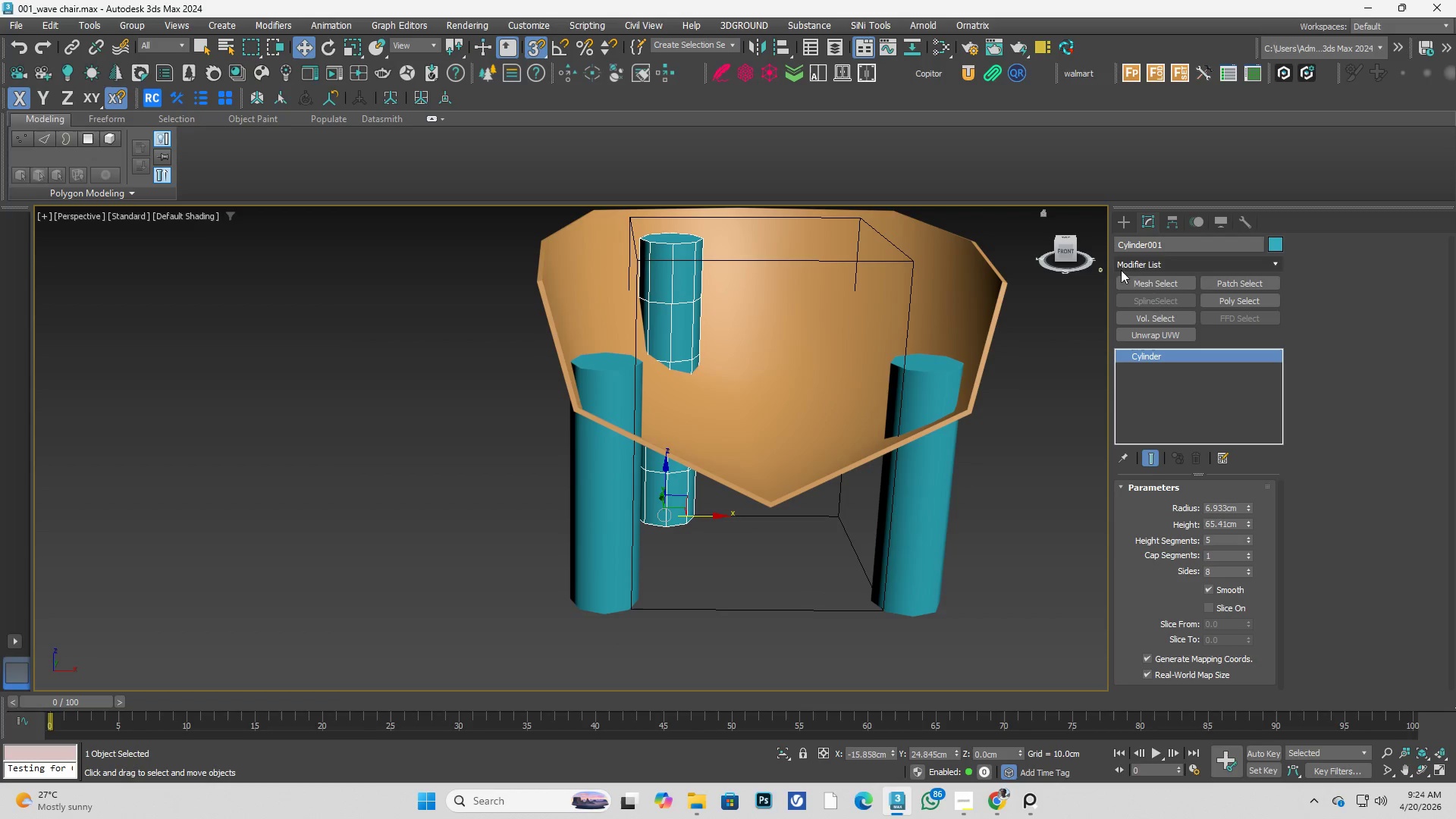 
left_click([1179, 268])
 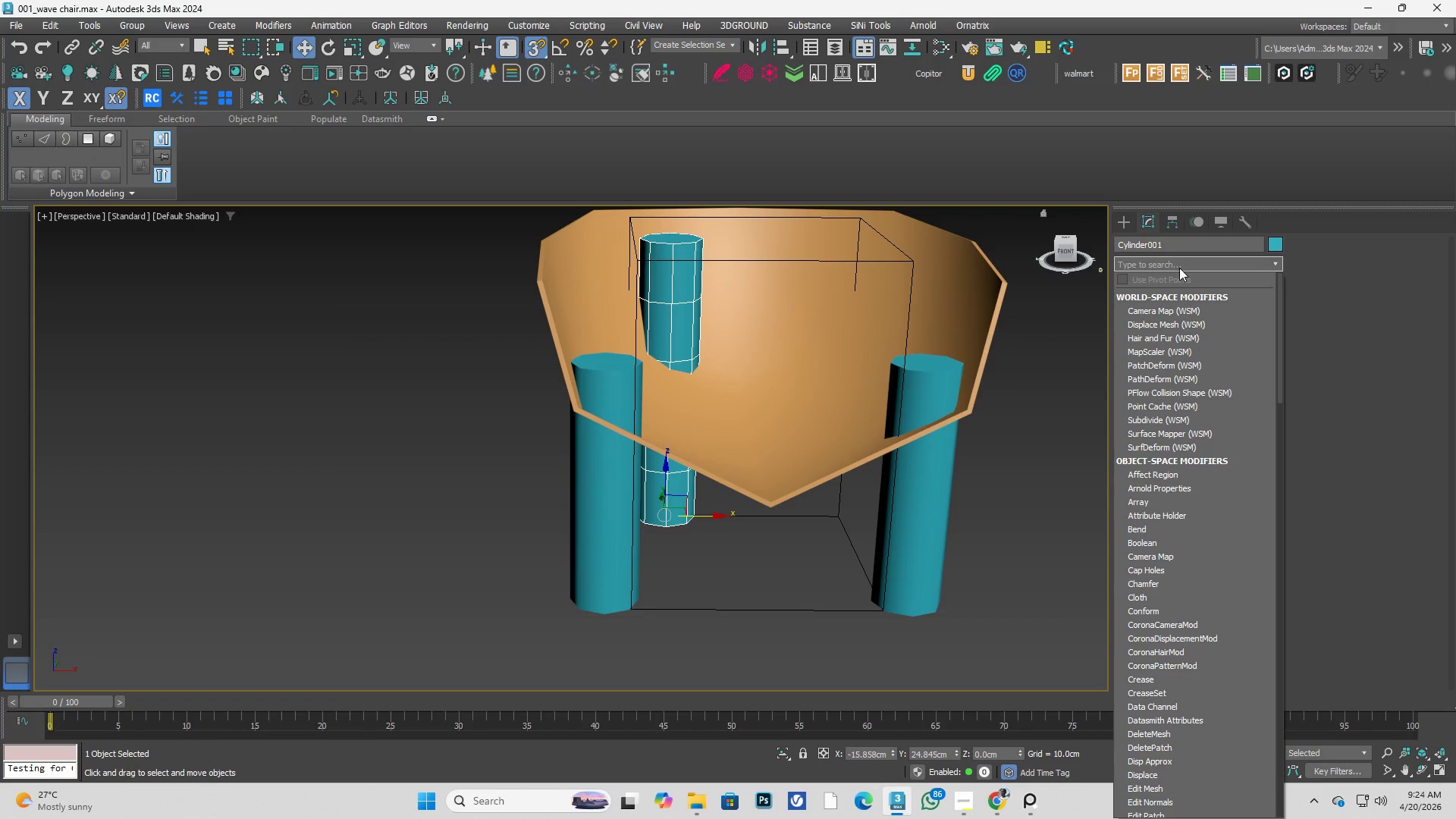 
type(sy)
 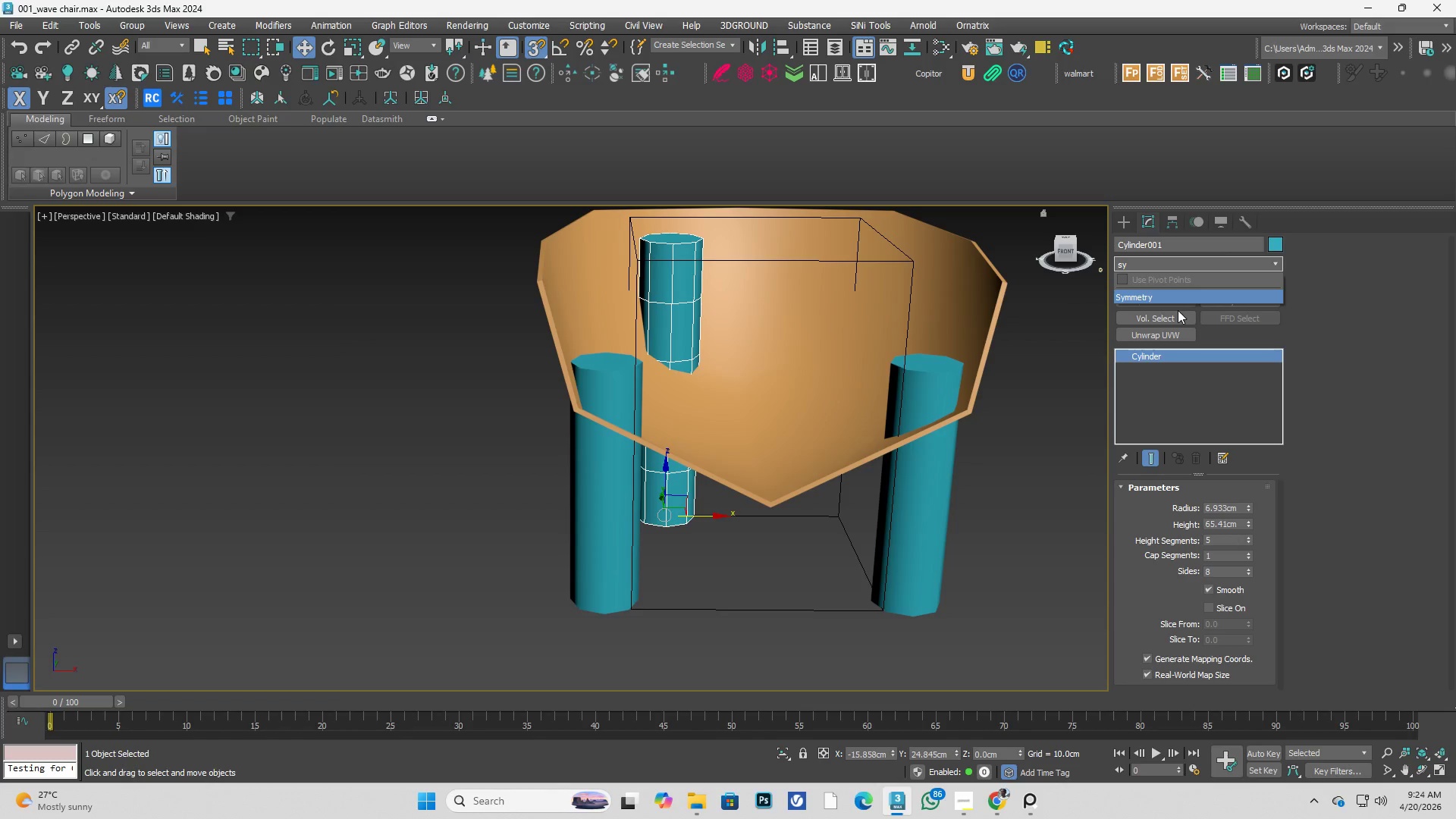 
left_click([1181, 302])
 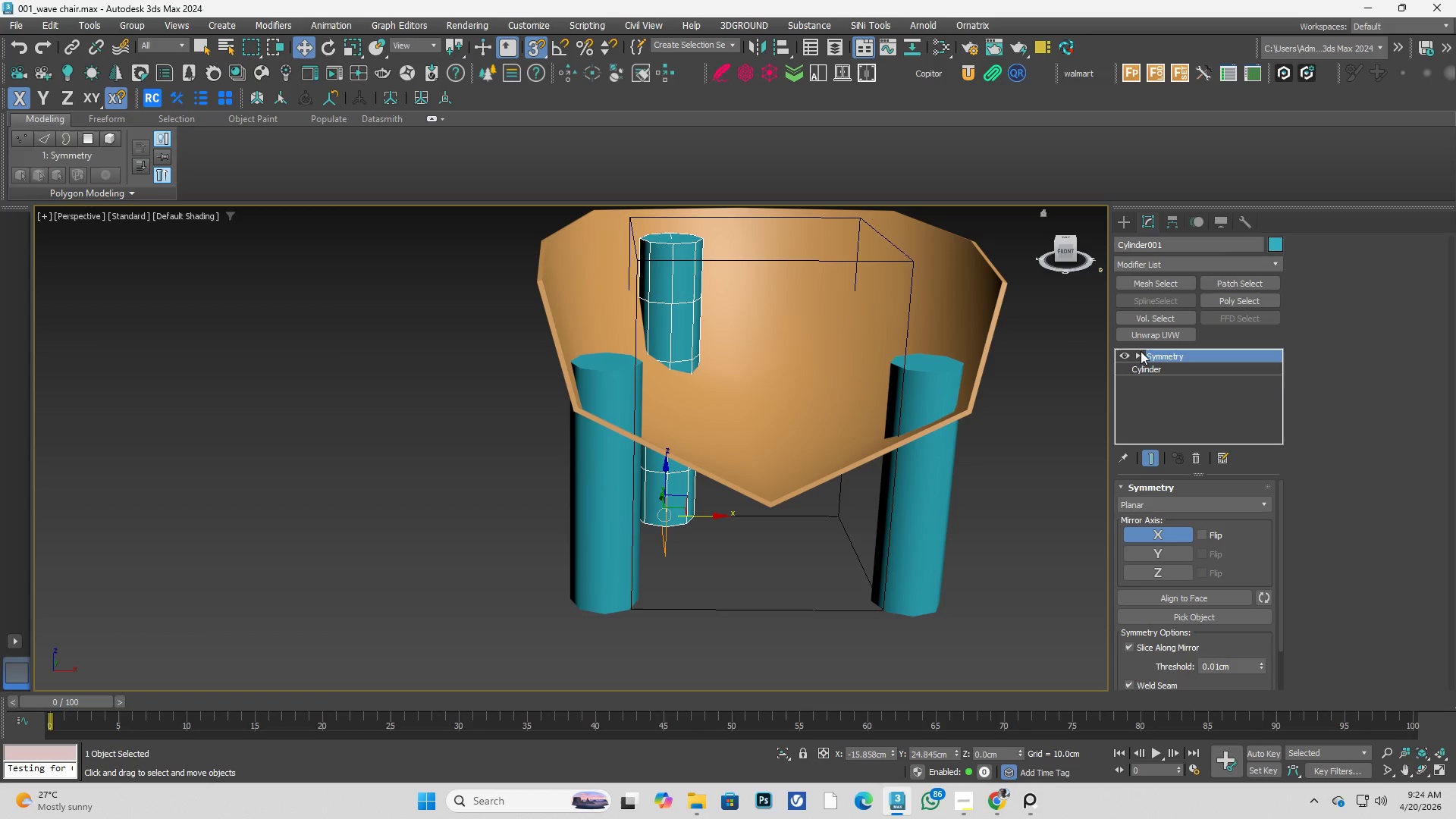 
double_click([1170, 363])
 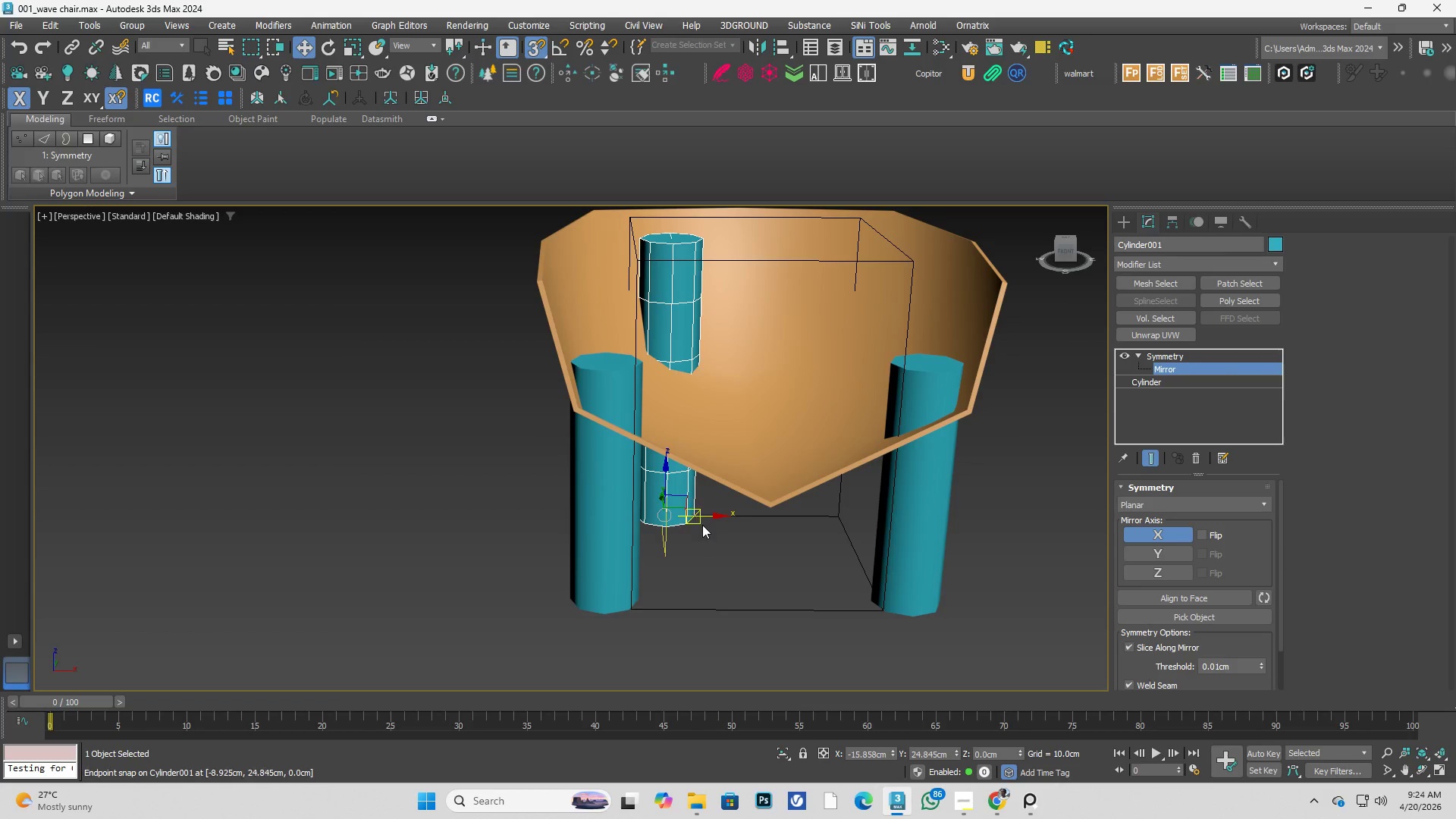 
left_click_drag(start_coordinate=[704, 514], to_coordinate=[742, 604])
 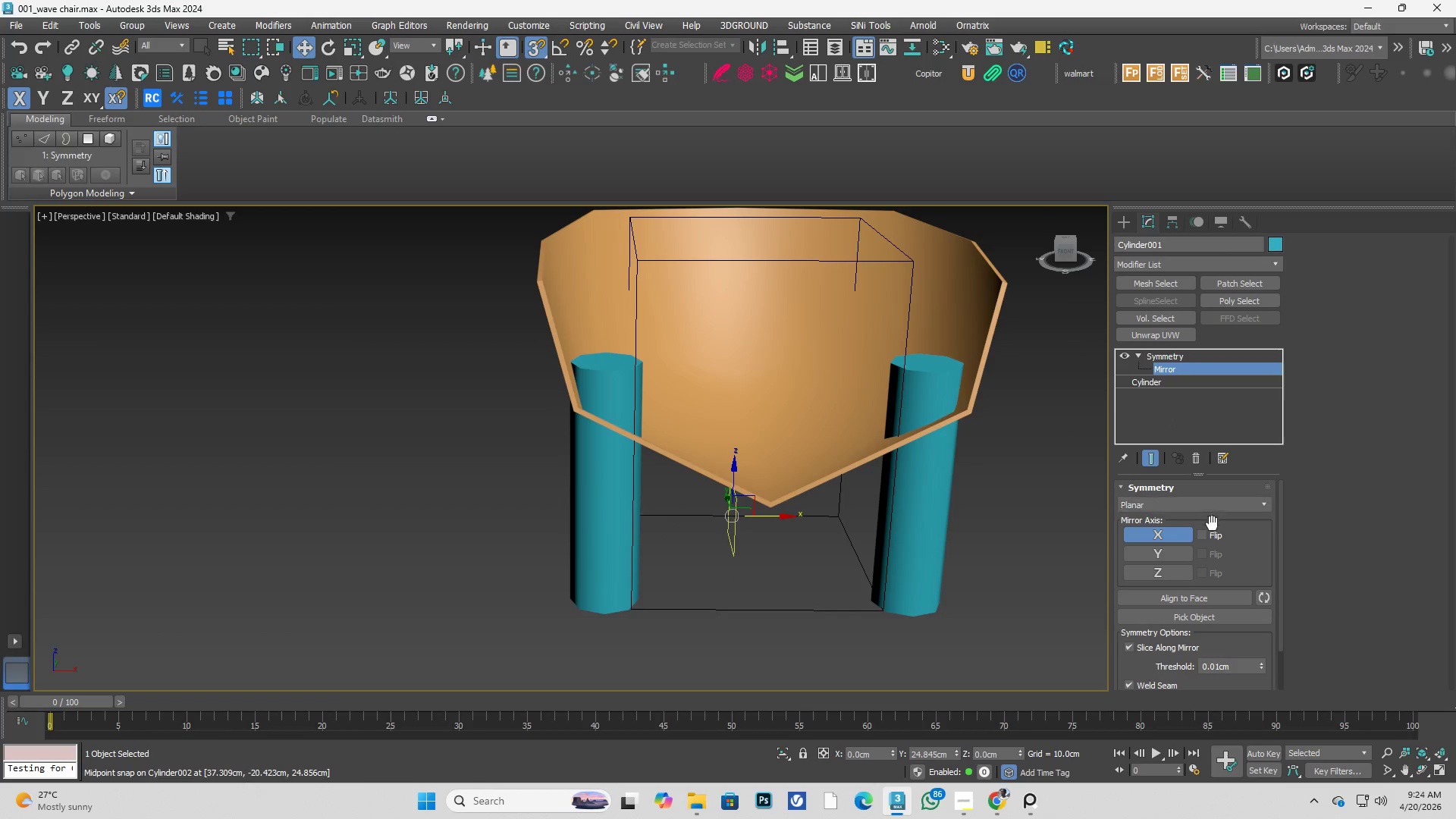 
left_click([1201, 532])
 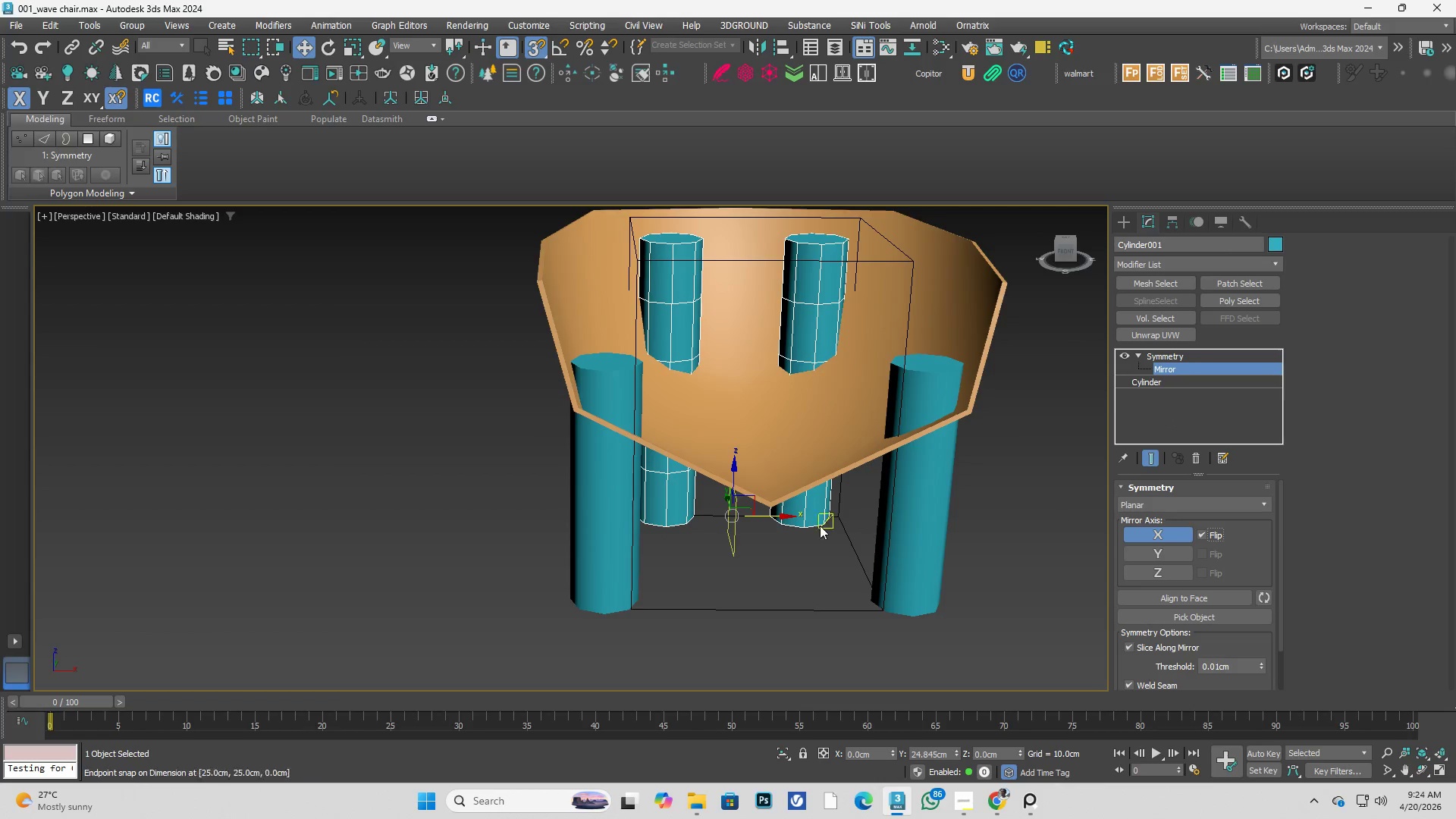 
hold_key(key=AltLeft, duration=1.44)
 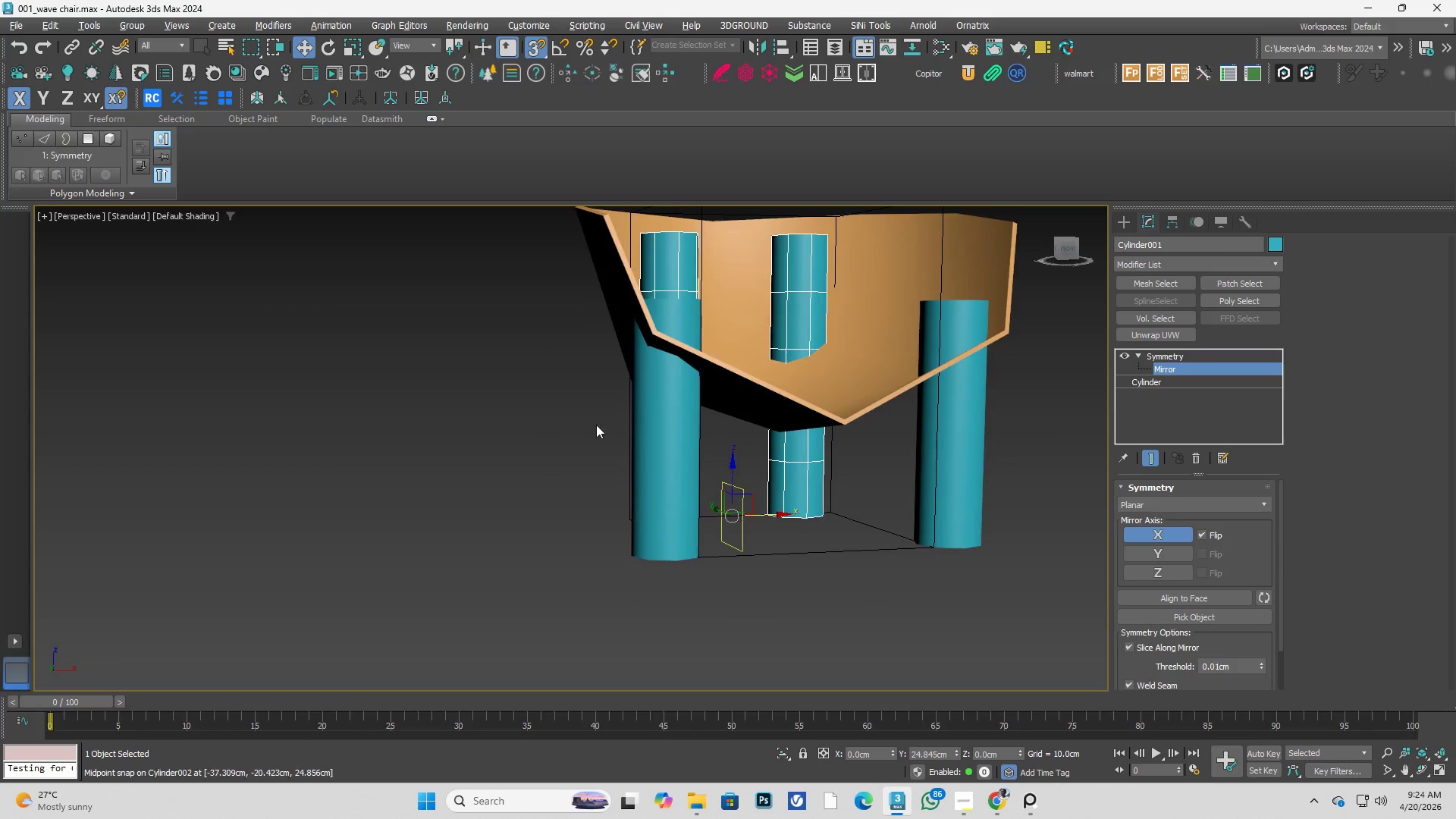 
scroll: coordinate [593, 425], scroll_direction: down, amount: 2.0
 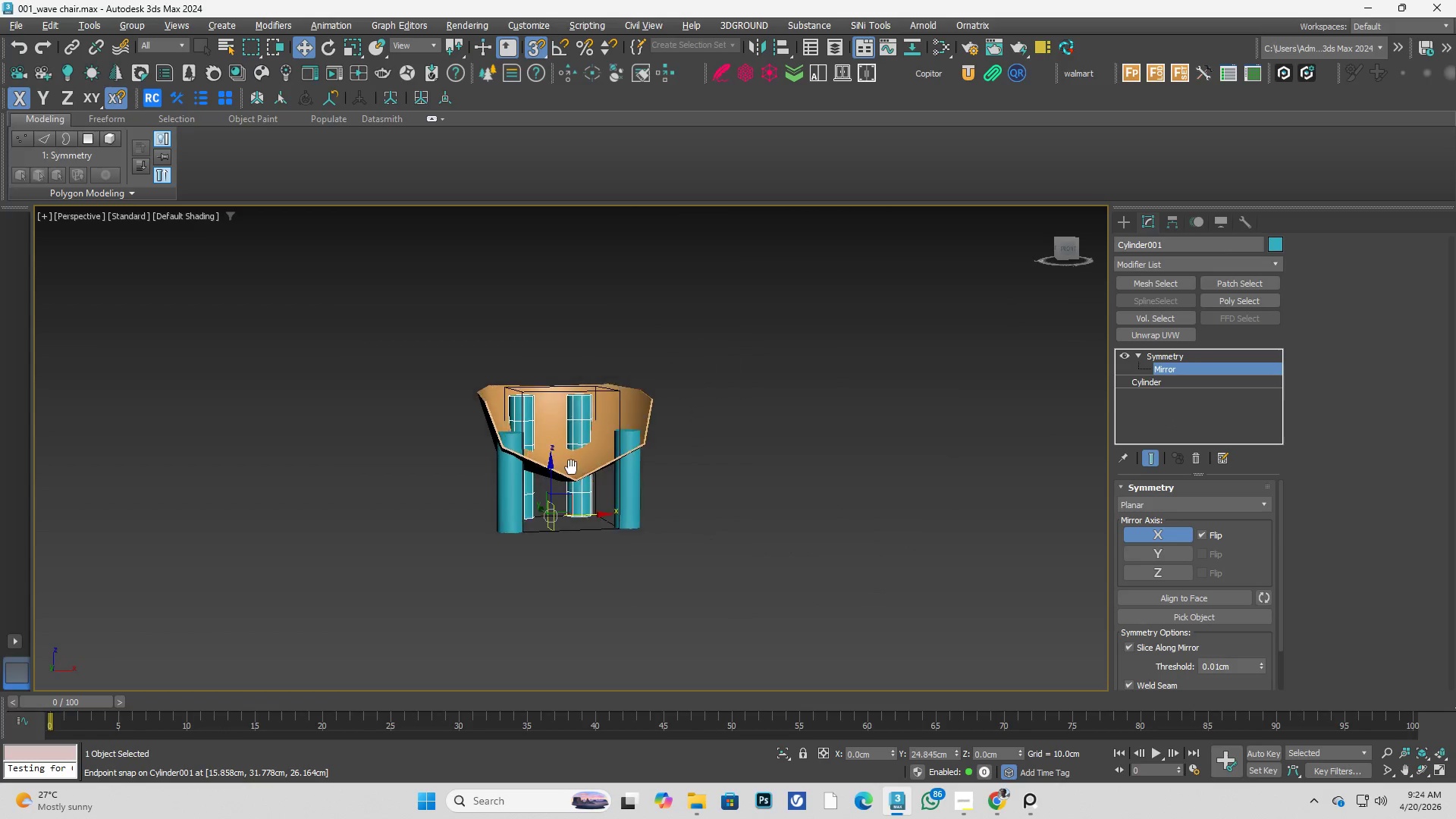 
key(Alt+AltLeft)
 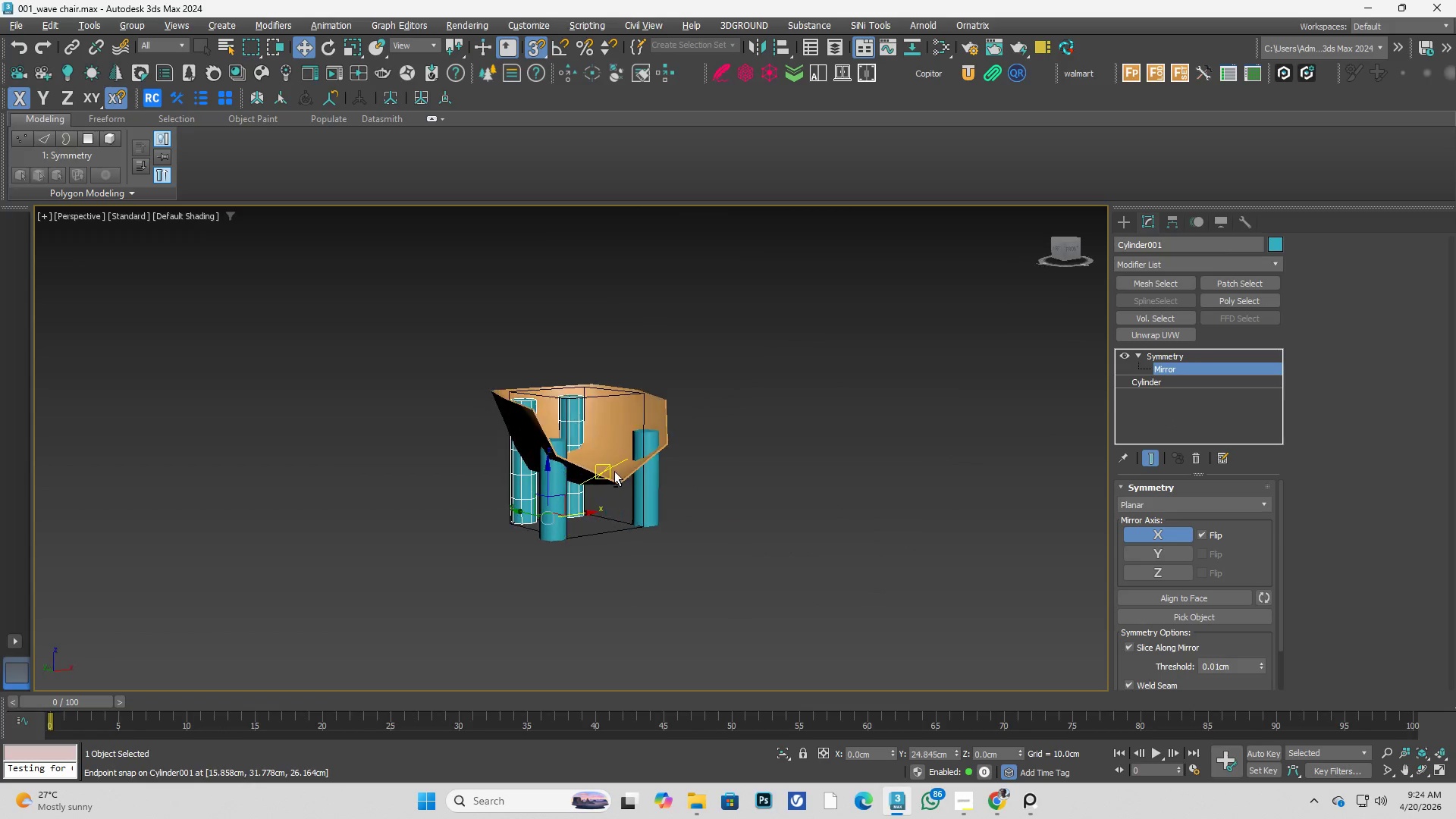 
hold_key(key=AltLeft, duration=0.31)
 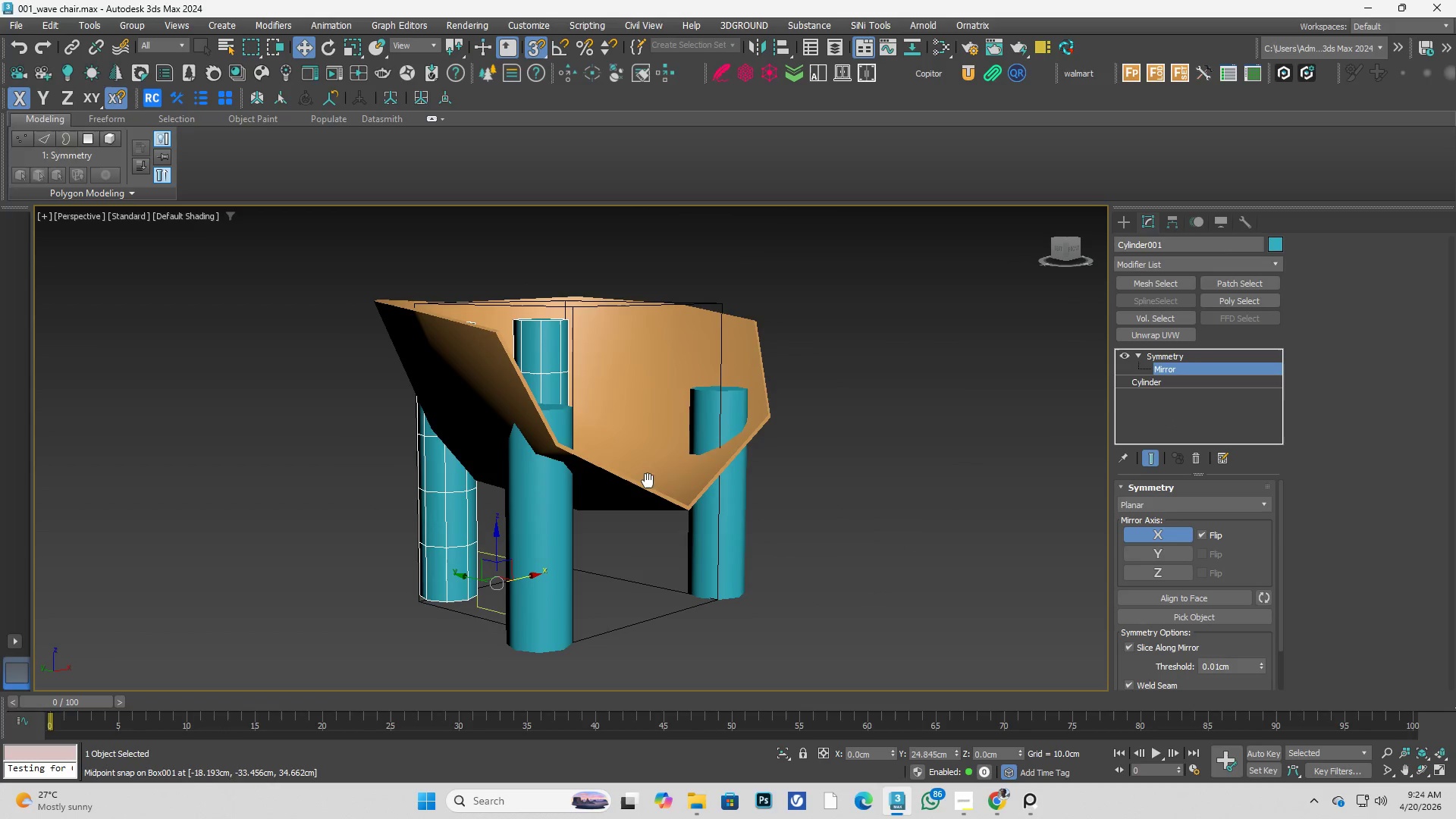 
scroll: coordinate [614, 469], scroll_direction: up, amount: 2.0
 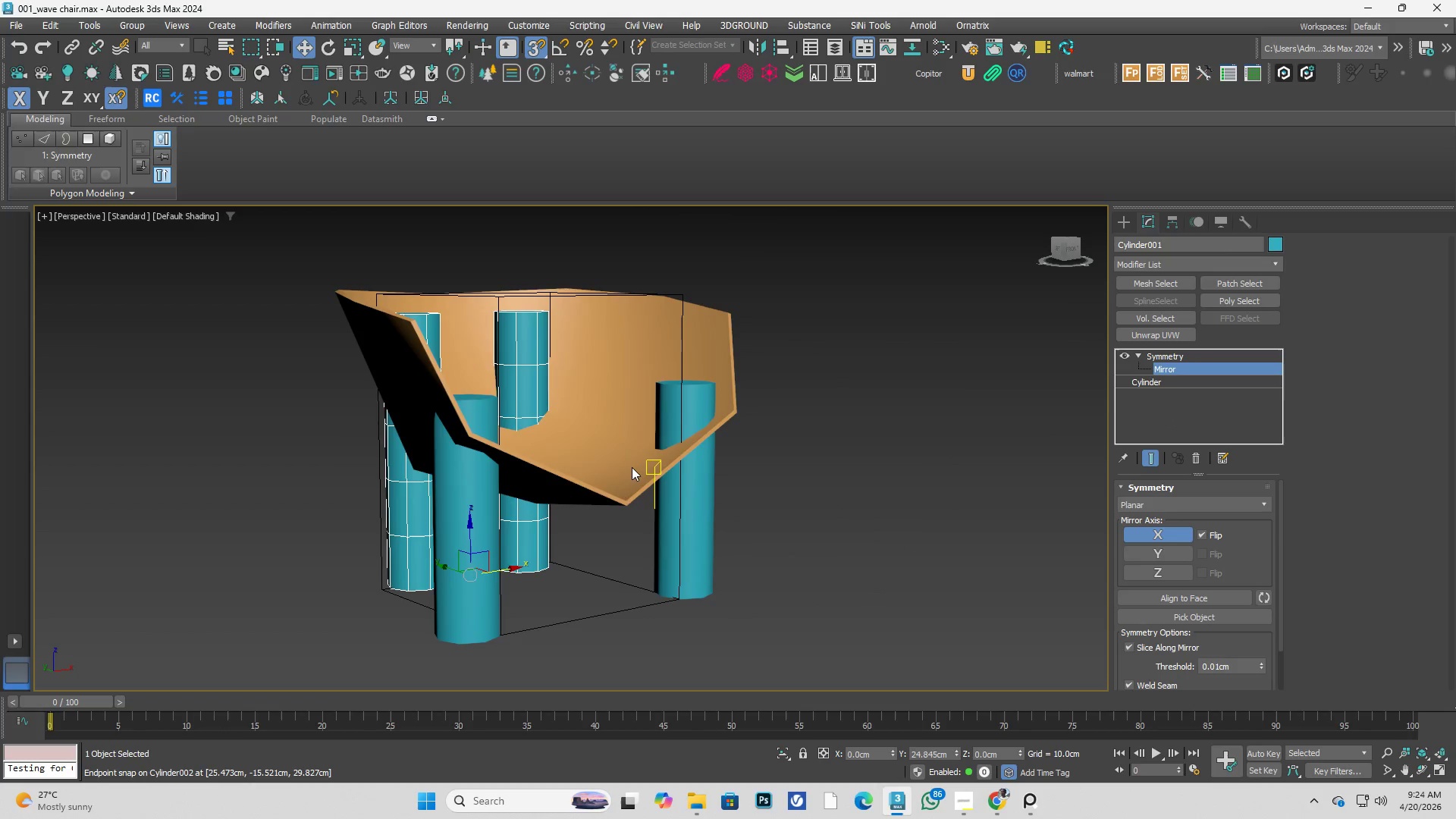 
hold_key(key=AltLeft, duration=10.61)
 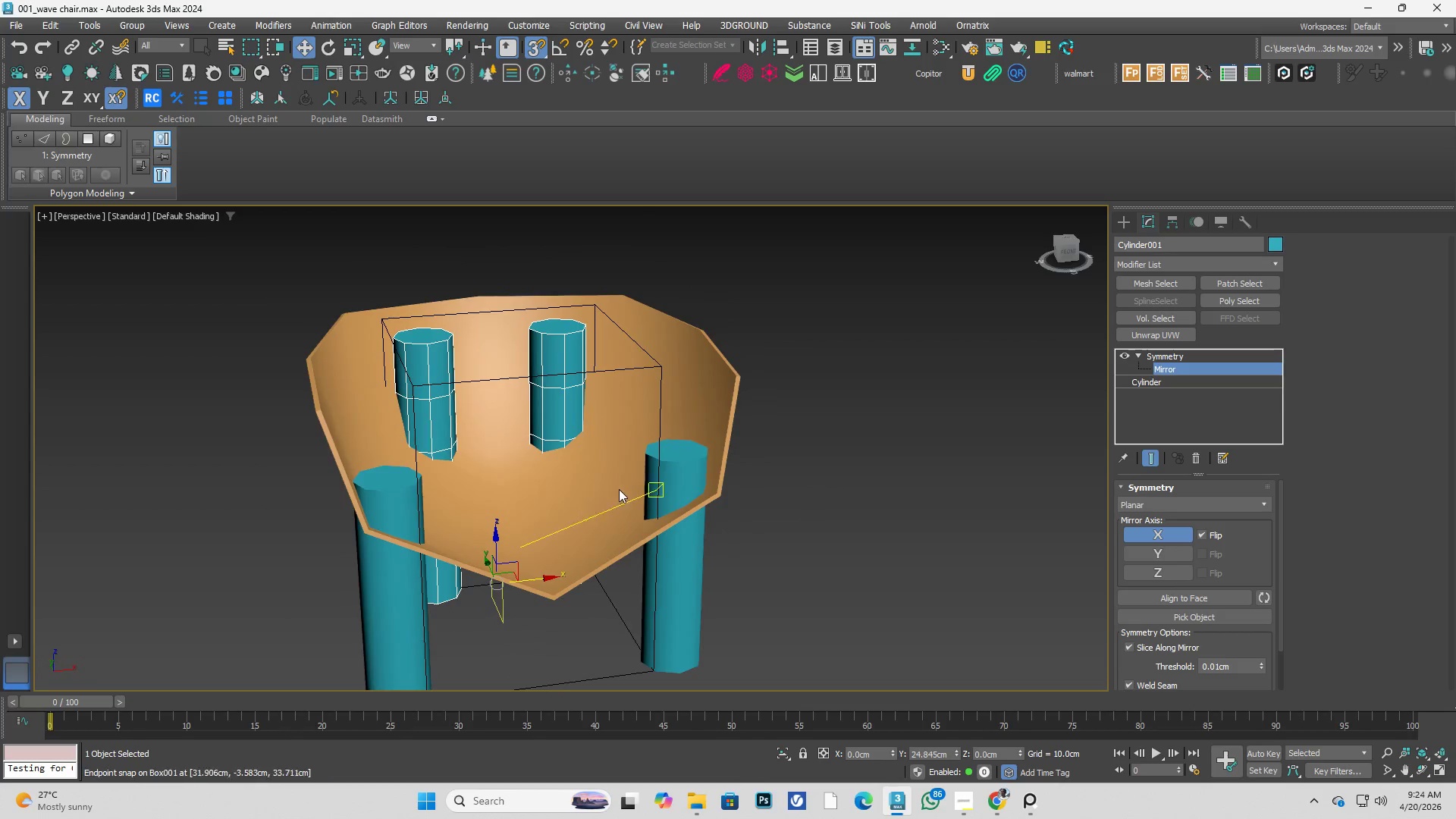 
scroll: coordinate [656, 477], scroll_direction: up, amount: 2.0
 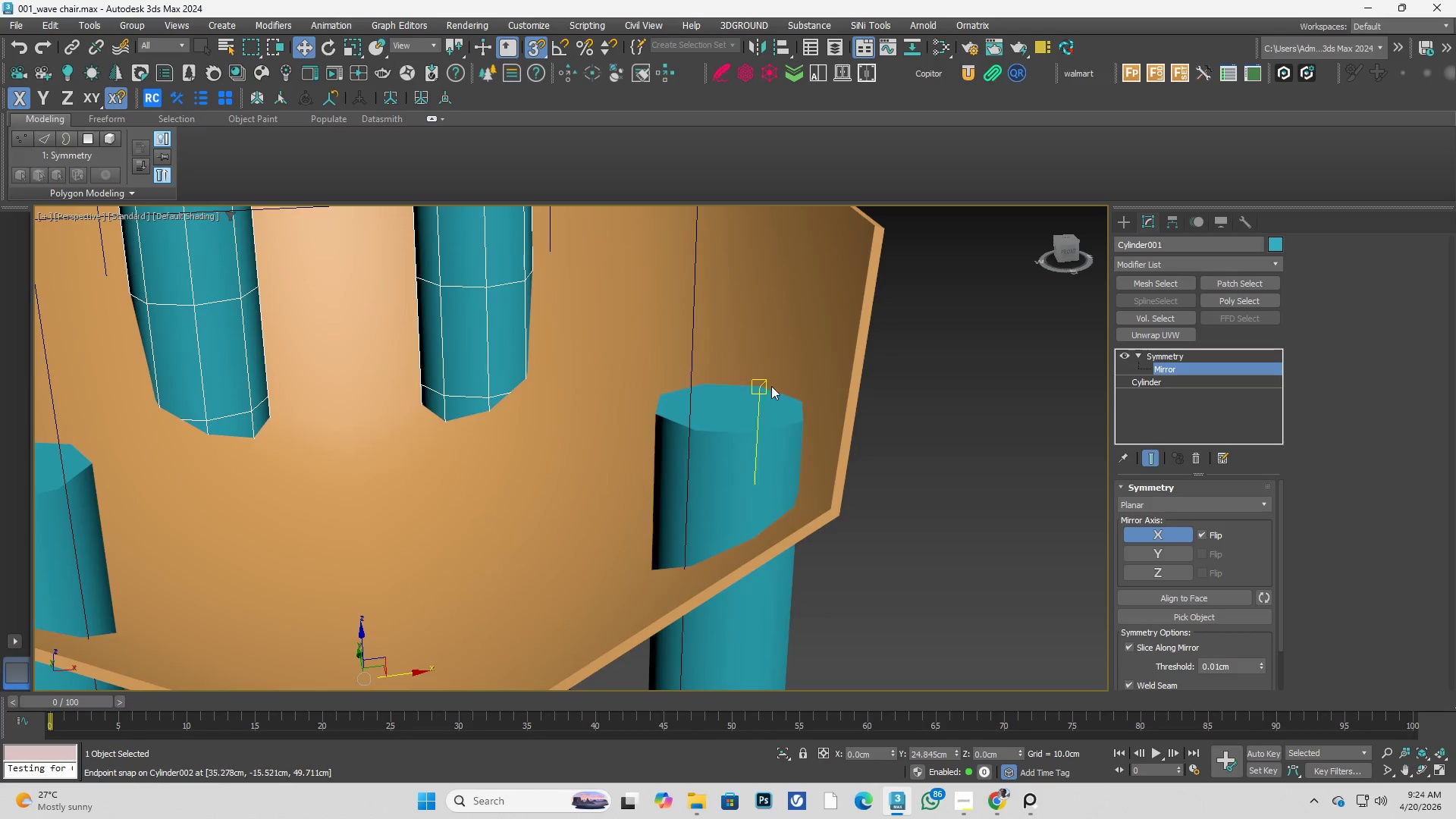 
left_click([782, 374])
 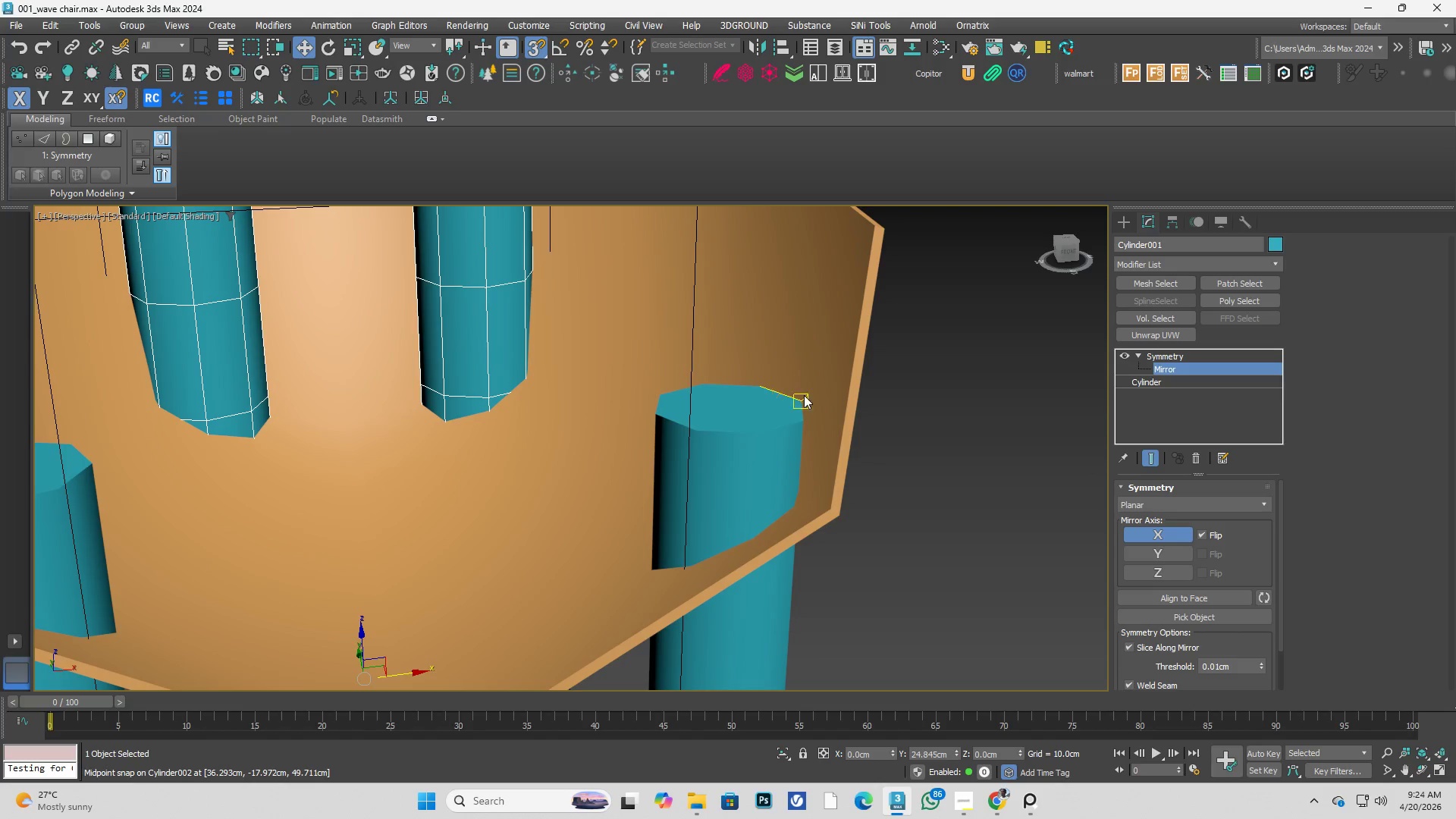 
key(Alt+AltLeft)
 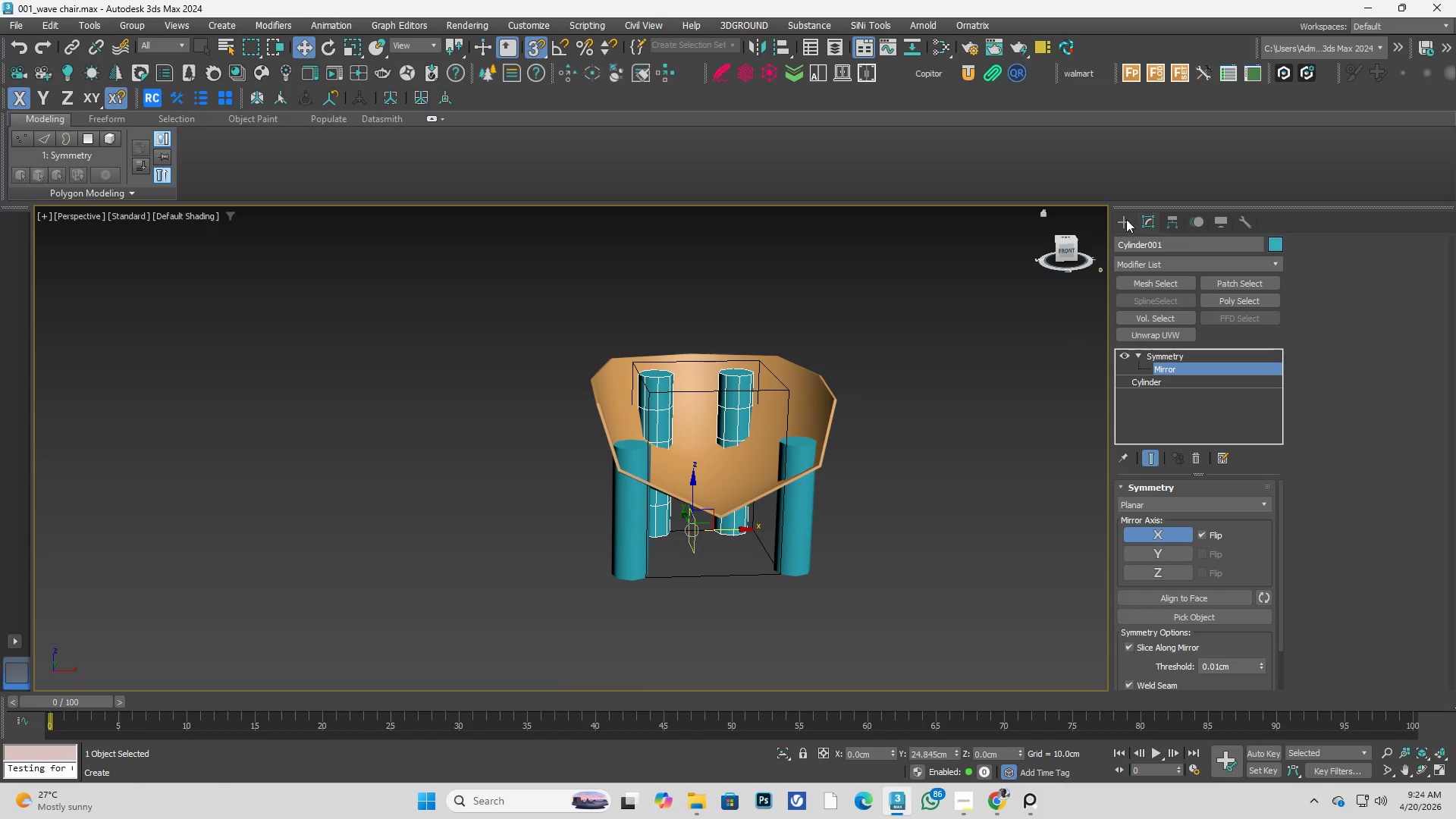 
scroll: coordinate [849, 469], scroll_direction: down, amount: 3.0
 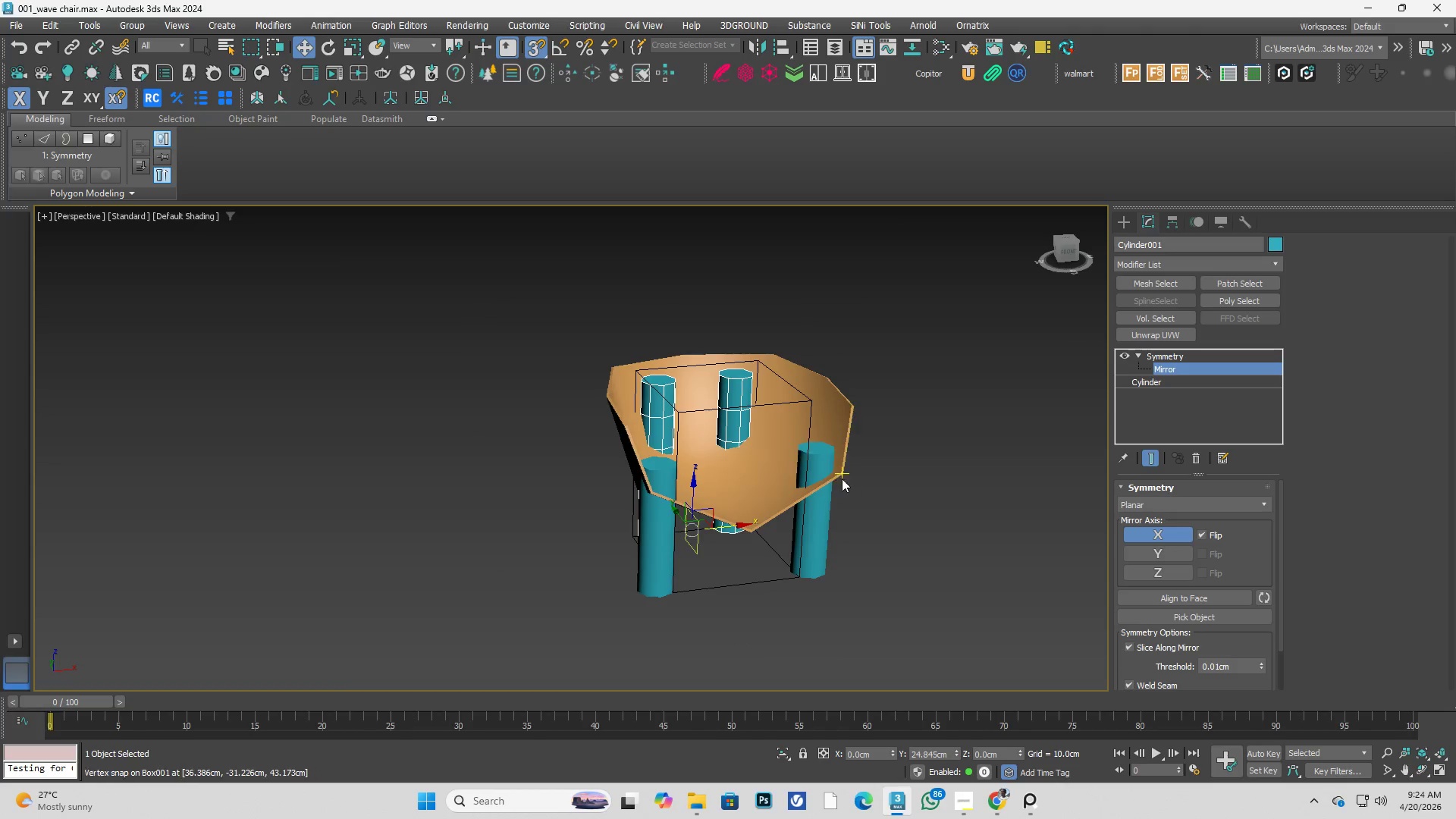 
double_click([969, 381])
 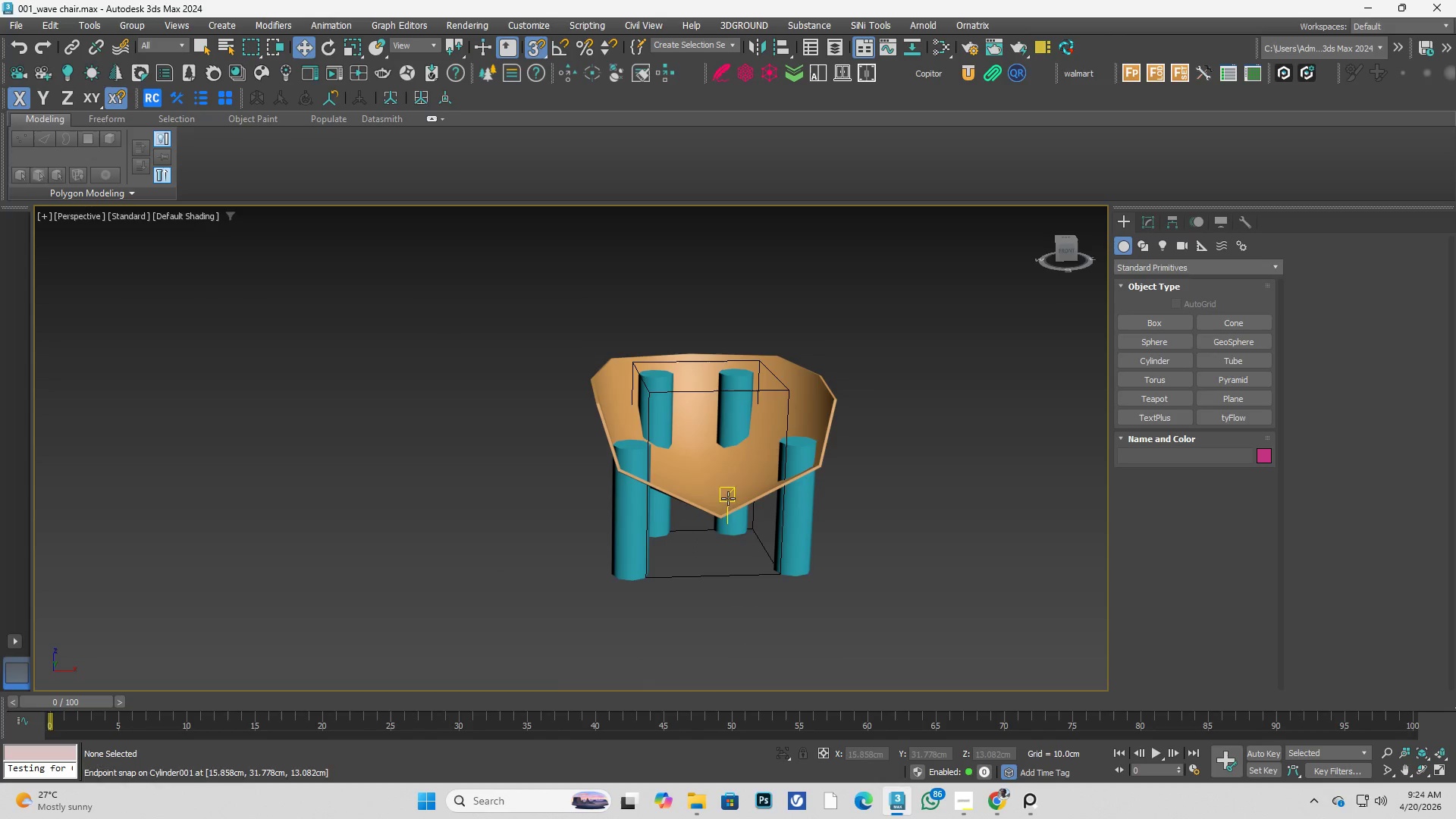 
left_click([718, 491])
 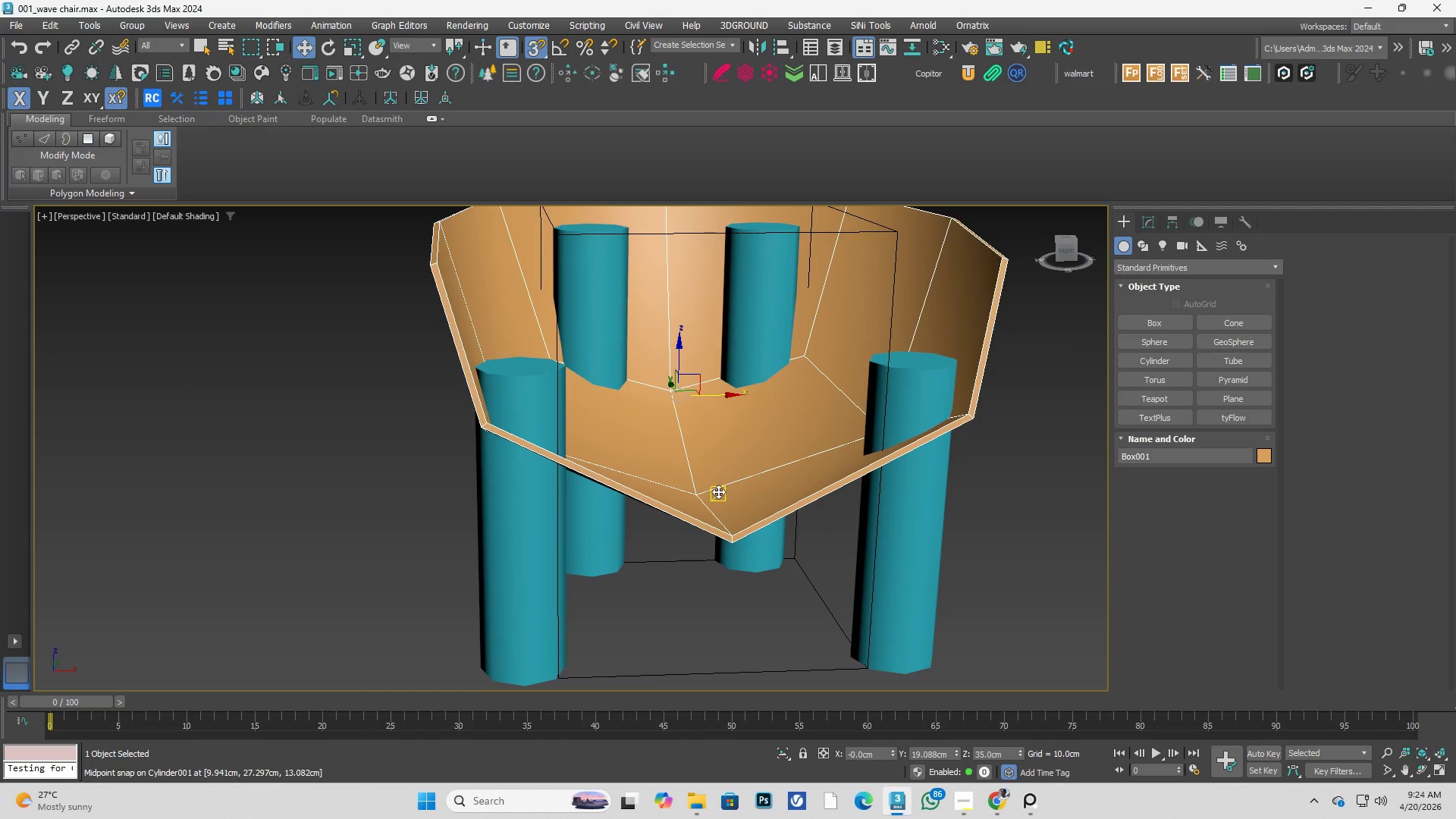 
scroll: coordinate [713, 501], scroll_direction: up, amount: 2.0
 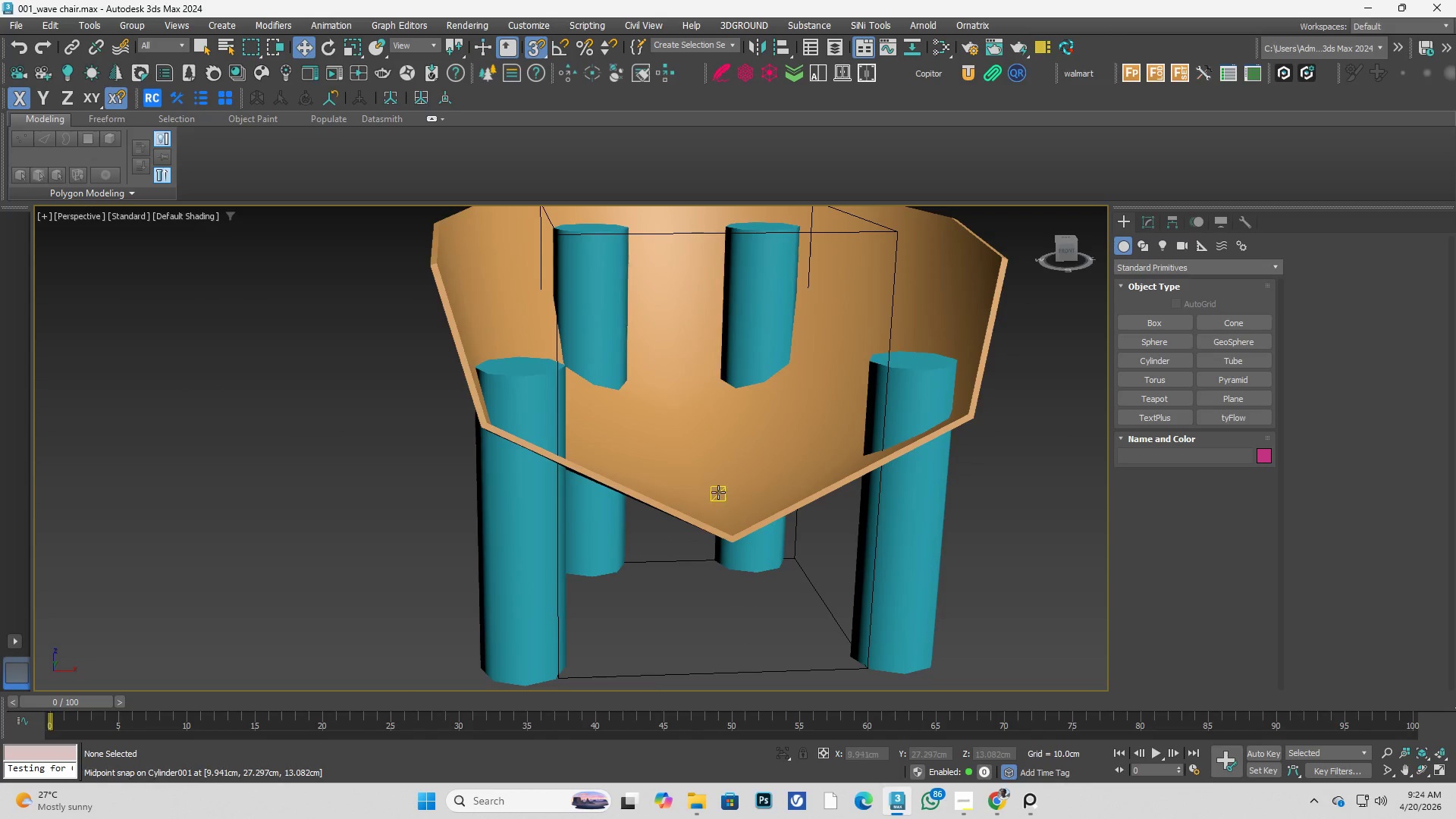 
hold_key(key=AltLeft, duration=1.49)
 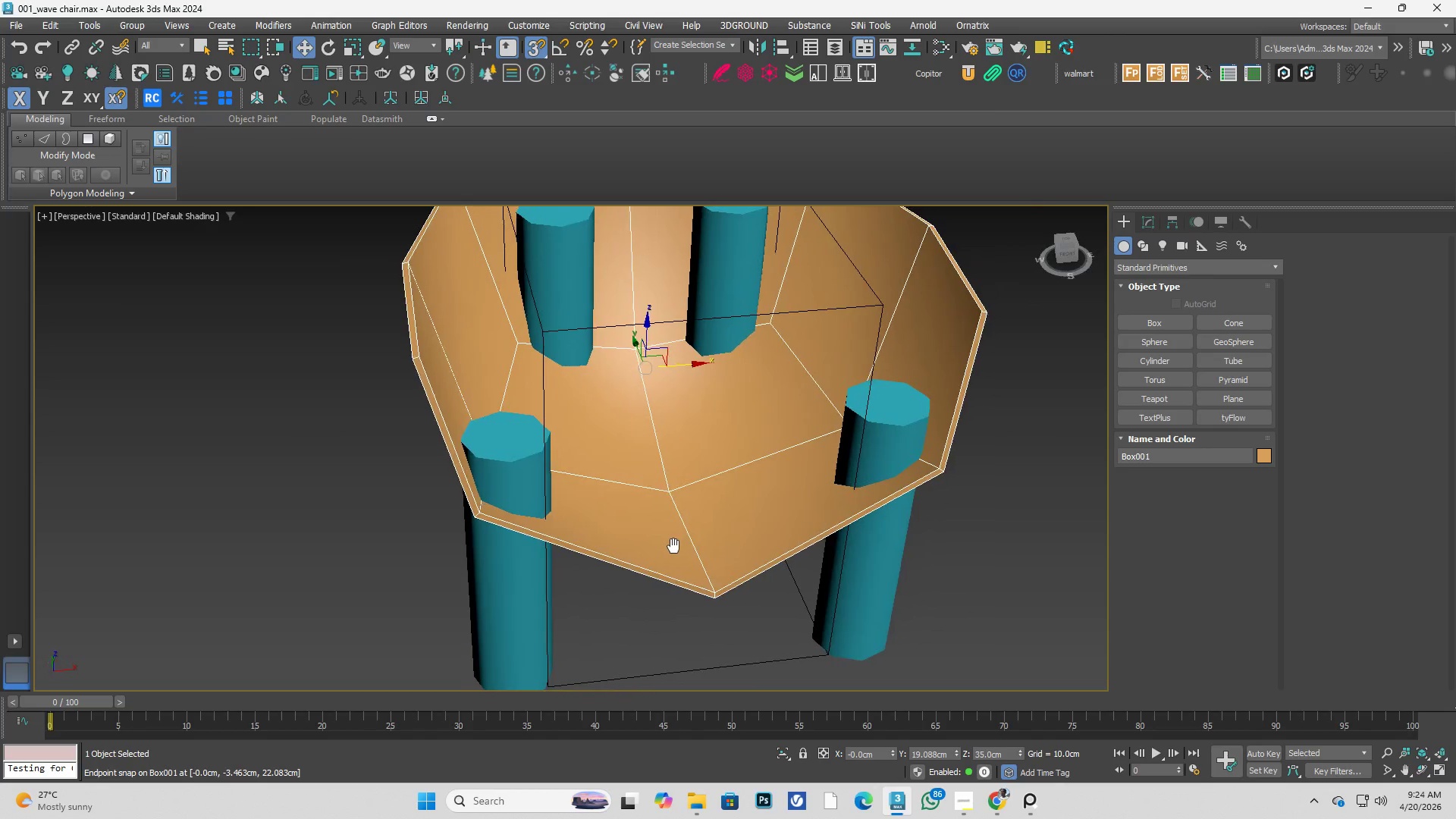 
hold_key(key=AltLeft, duration=0.31)
 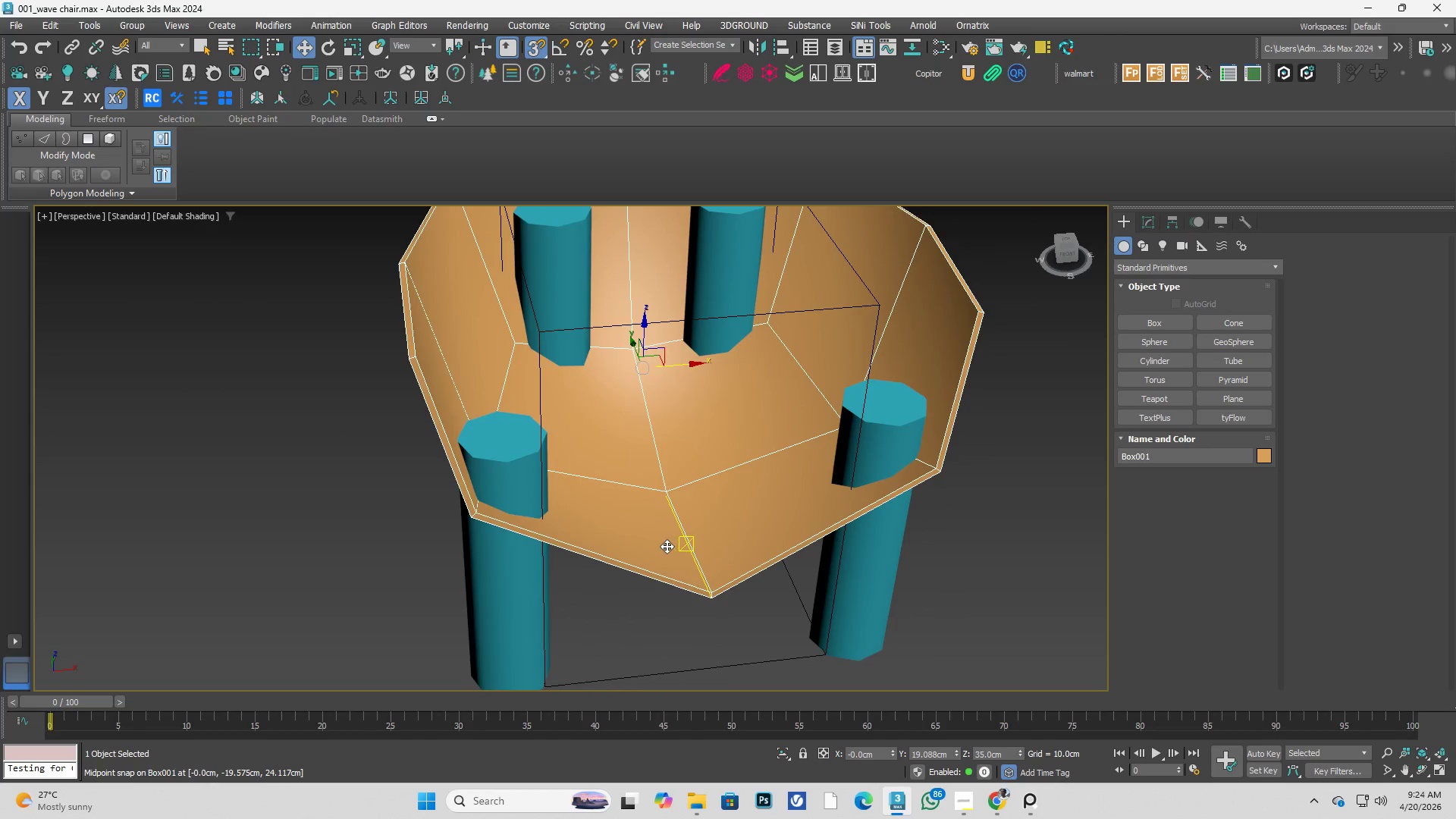 
hold_key(key=AltLeft, duration=3.72)
 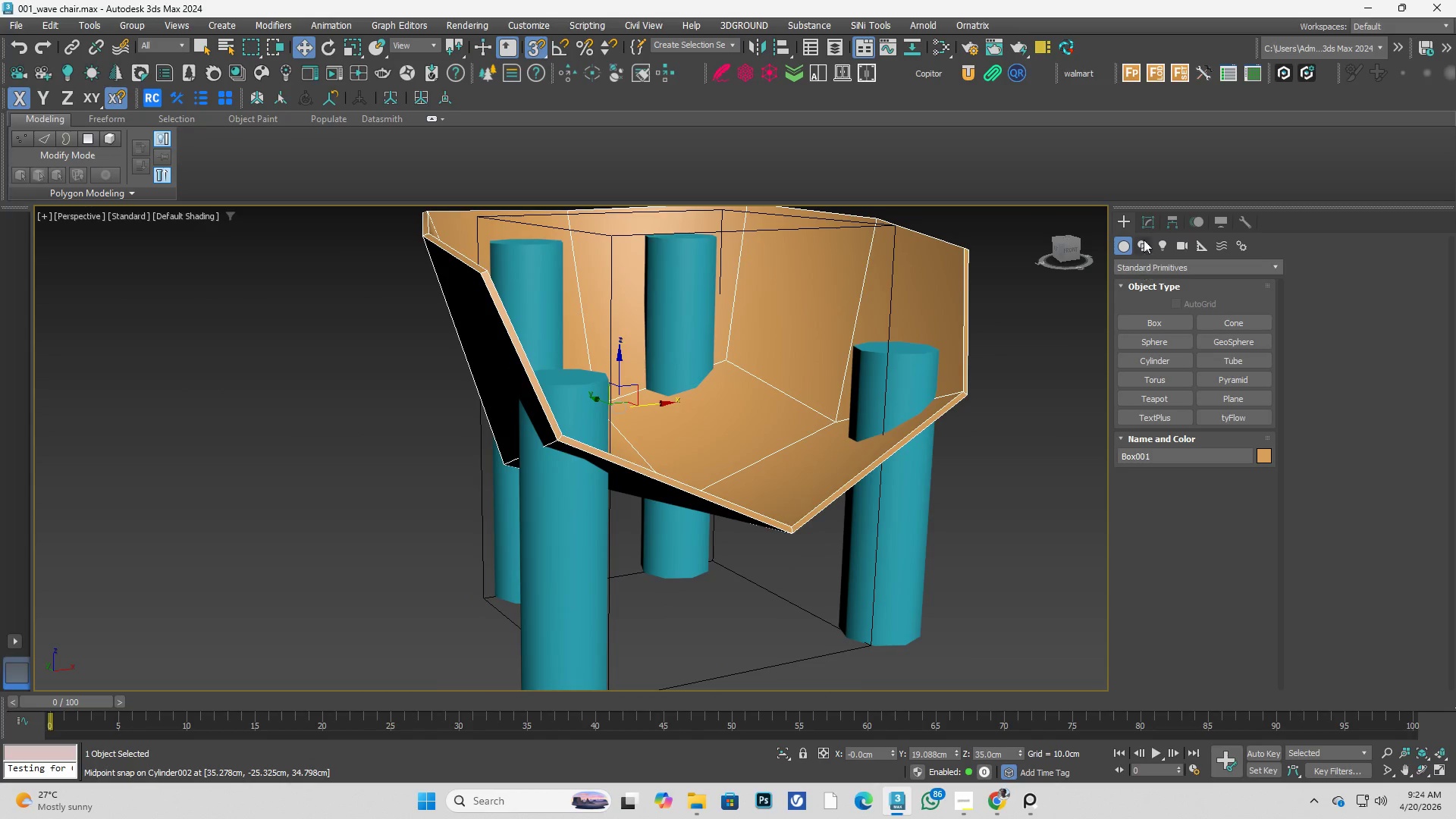 
left_click([1148, 224])
 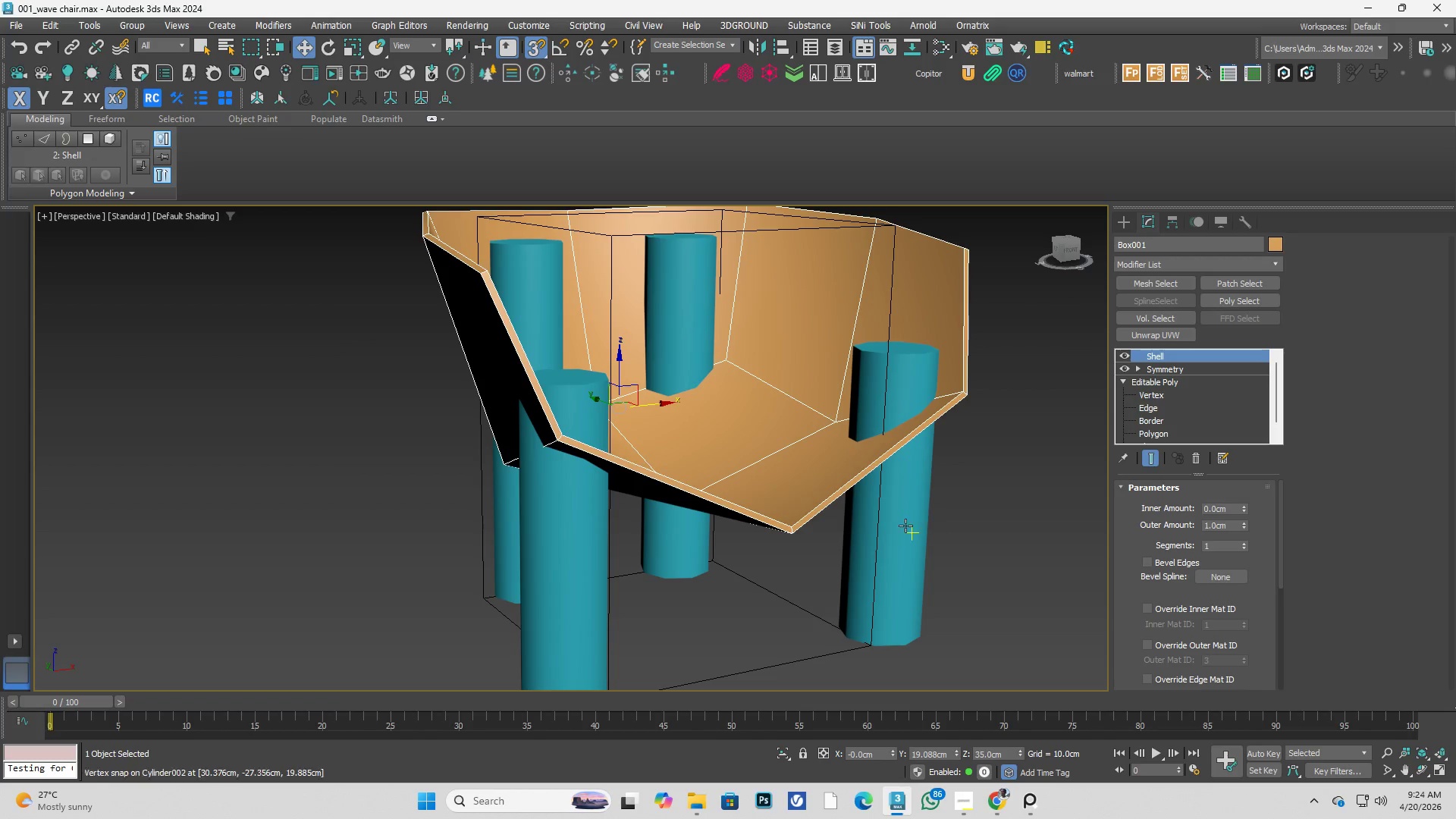 
key(Alt+AltLeft)
 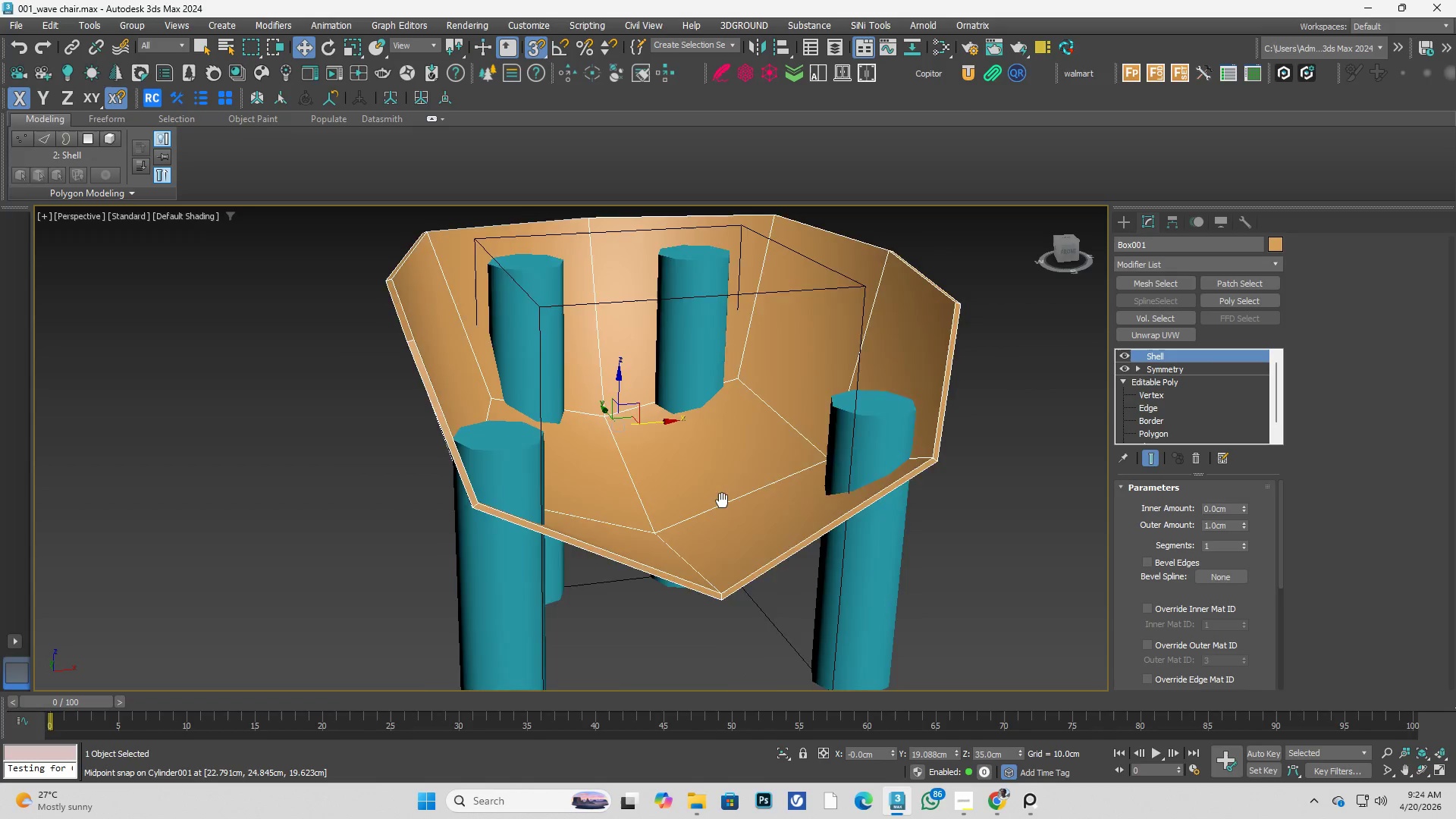 
hold_key(key=AltLeft, duration=1.49)
 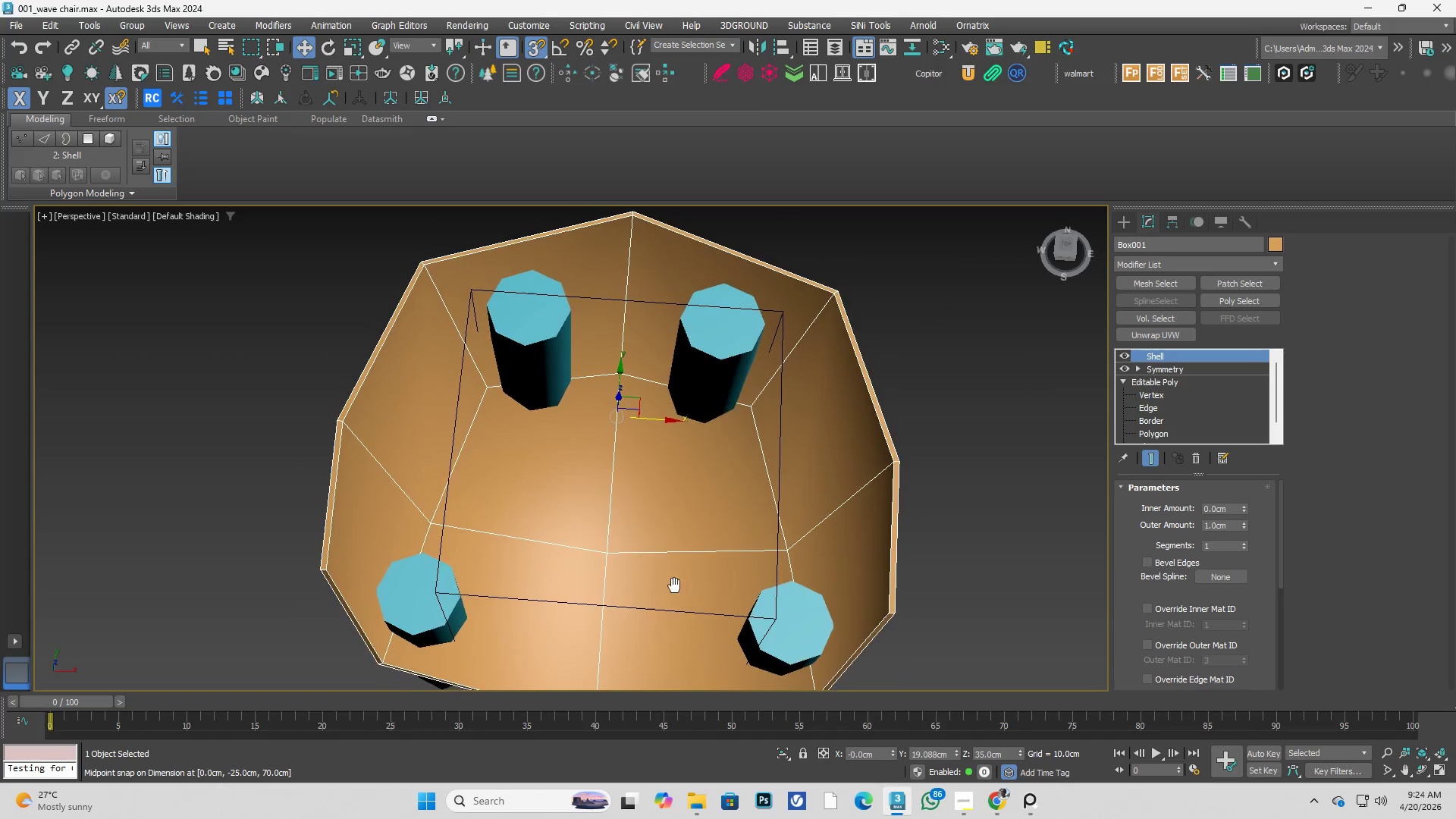 
hold_key(key=AltLeft, duration=4.92)
 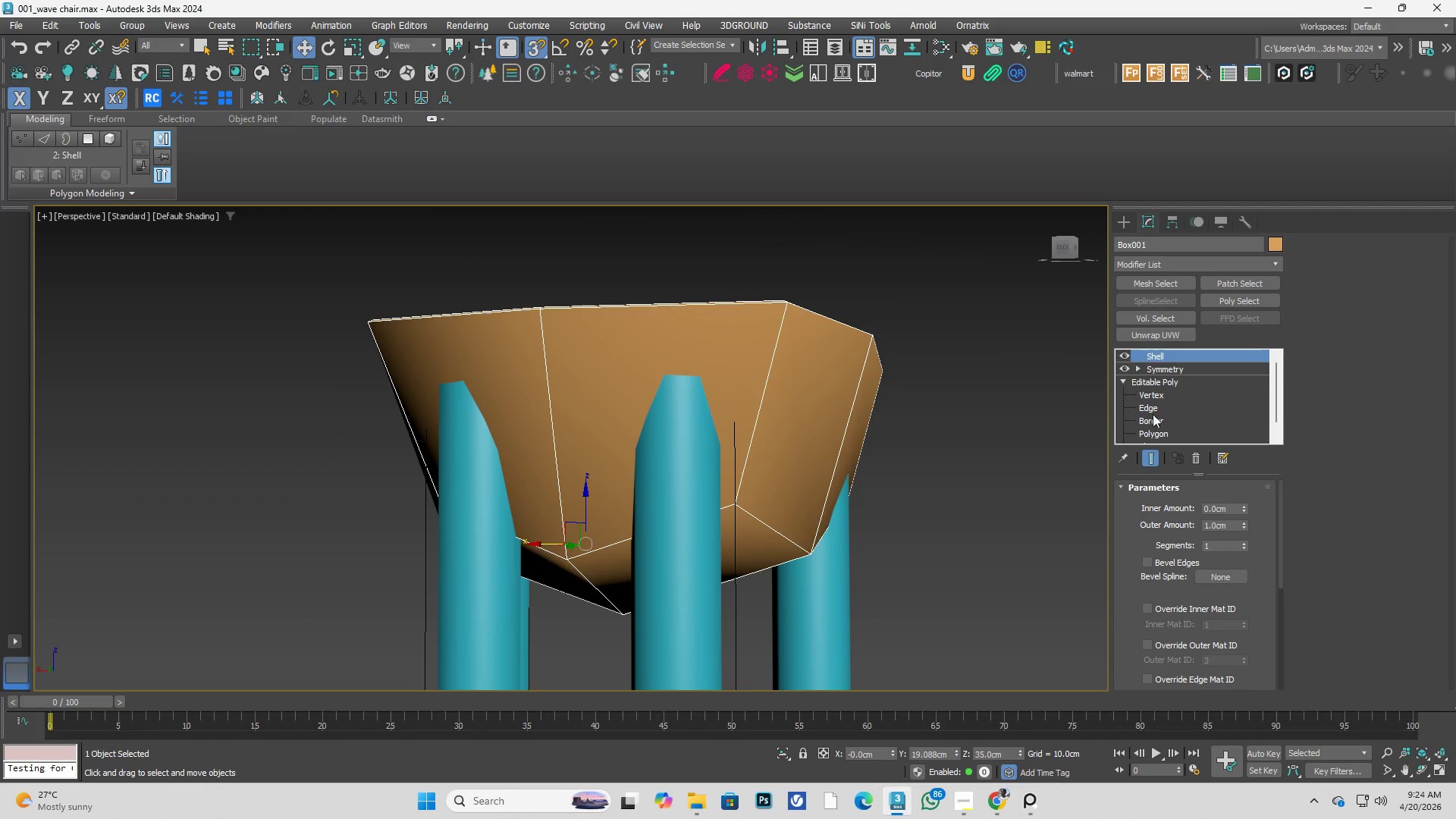 
left_click([1162, 407])
 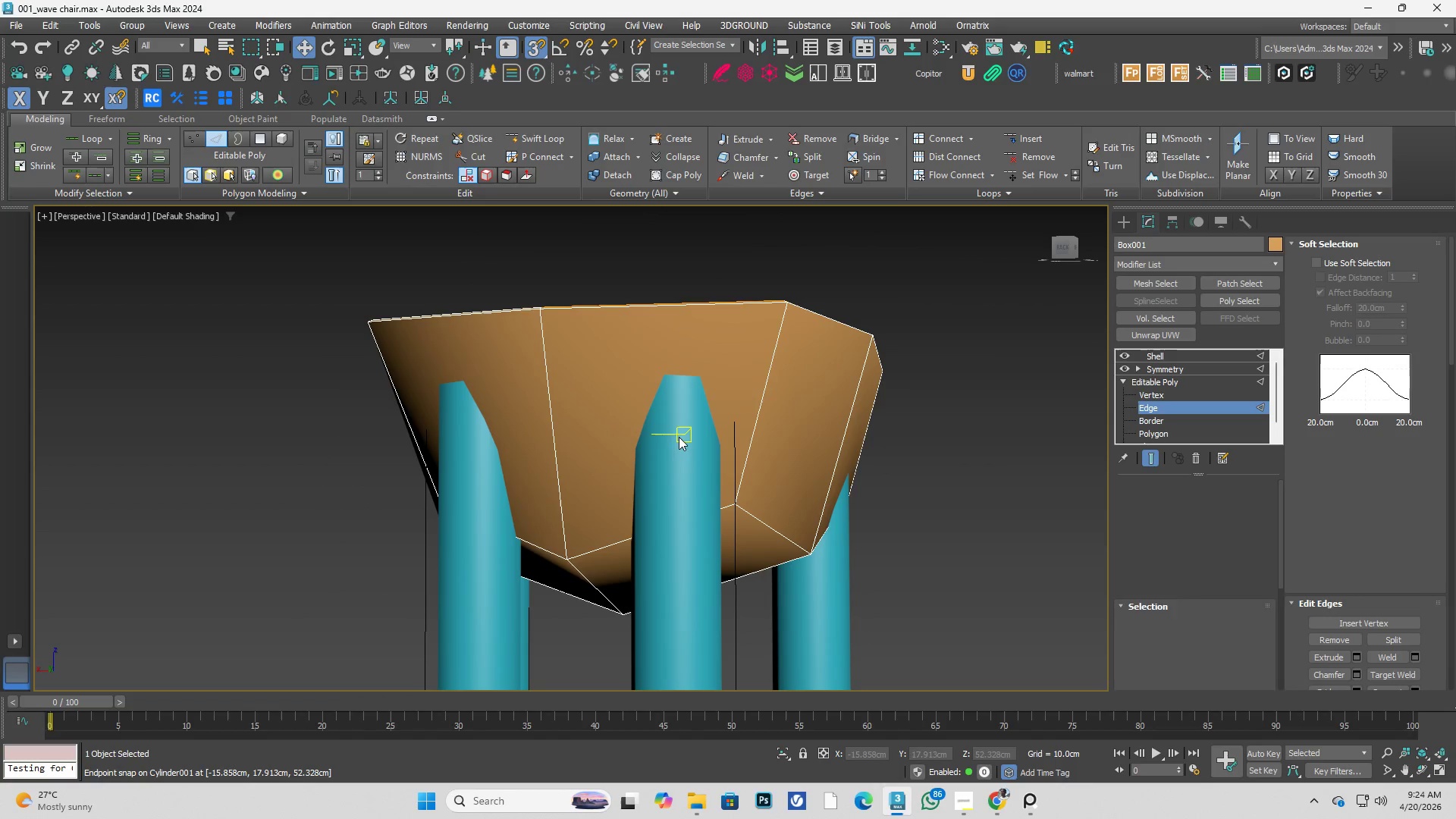 
key(Alt+AltLeft)
 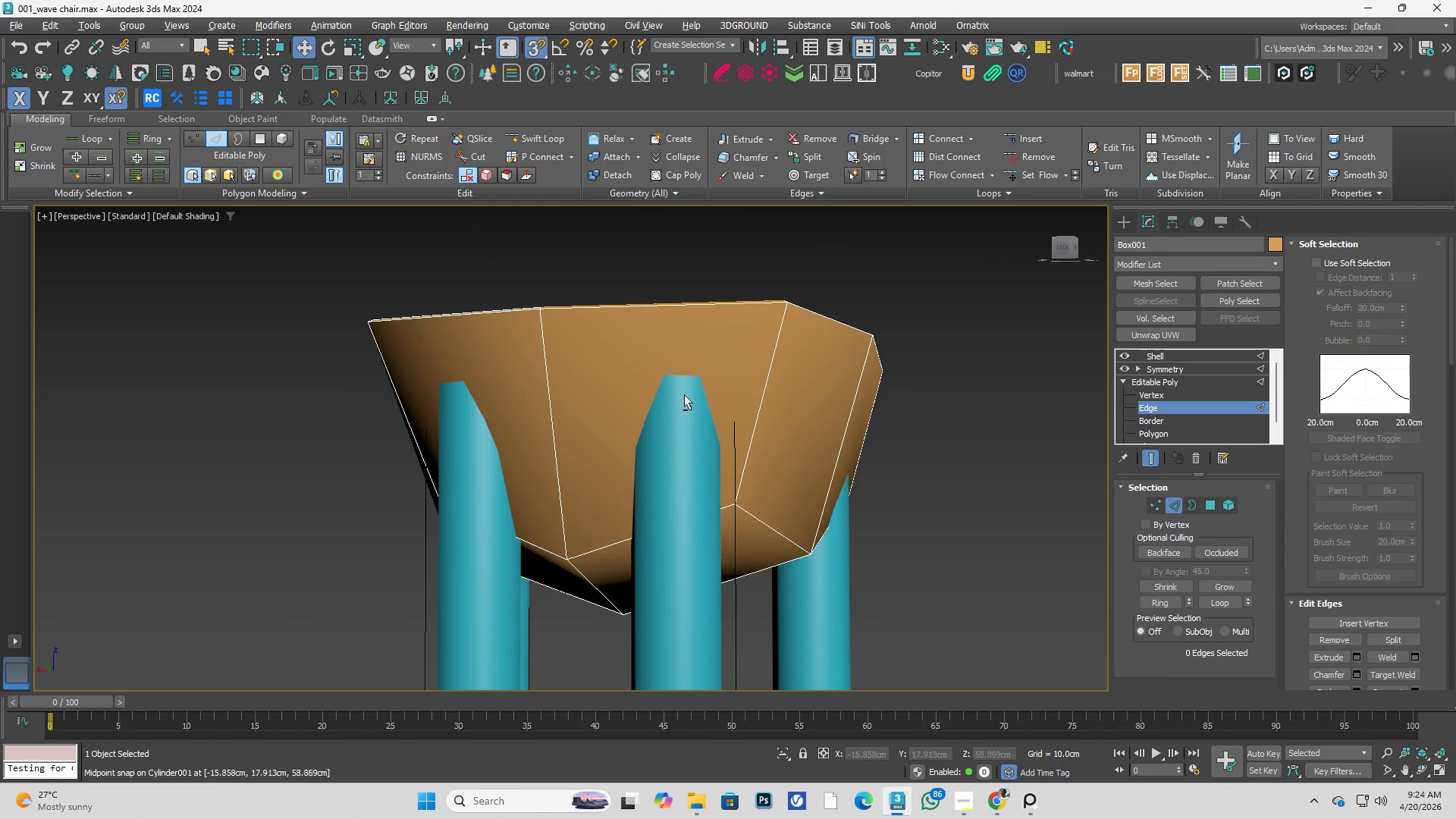 
key(Alt+1)
 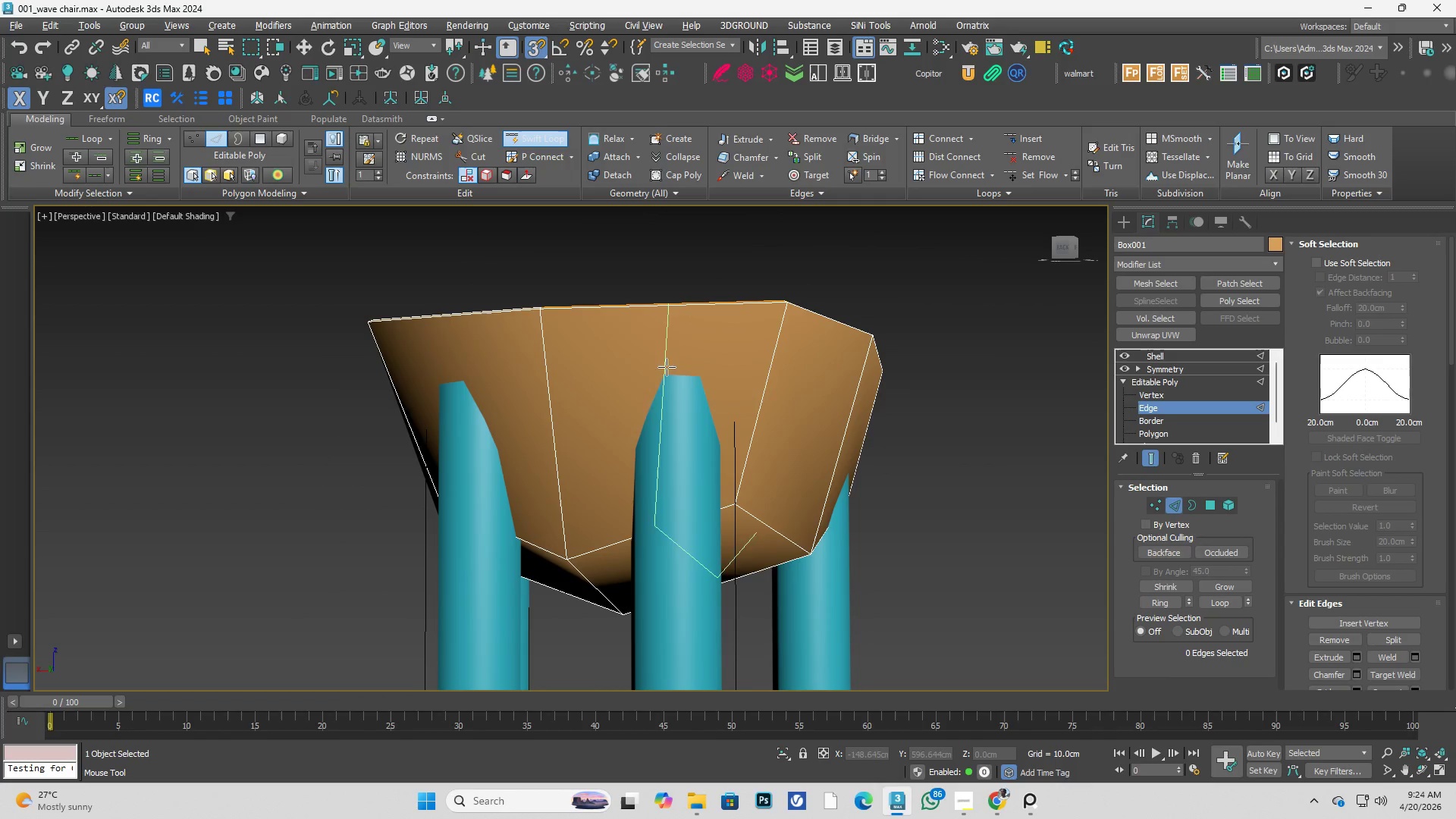 
hold_key(key=ShiftLeft, duration=0.58)
left_click([644, 393])
 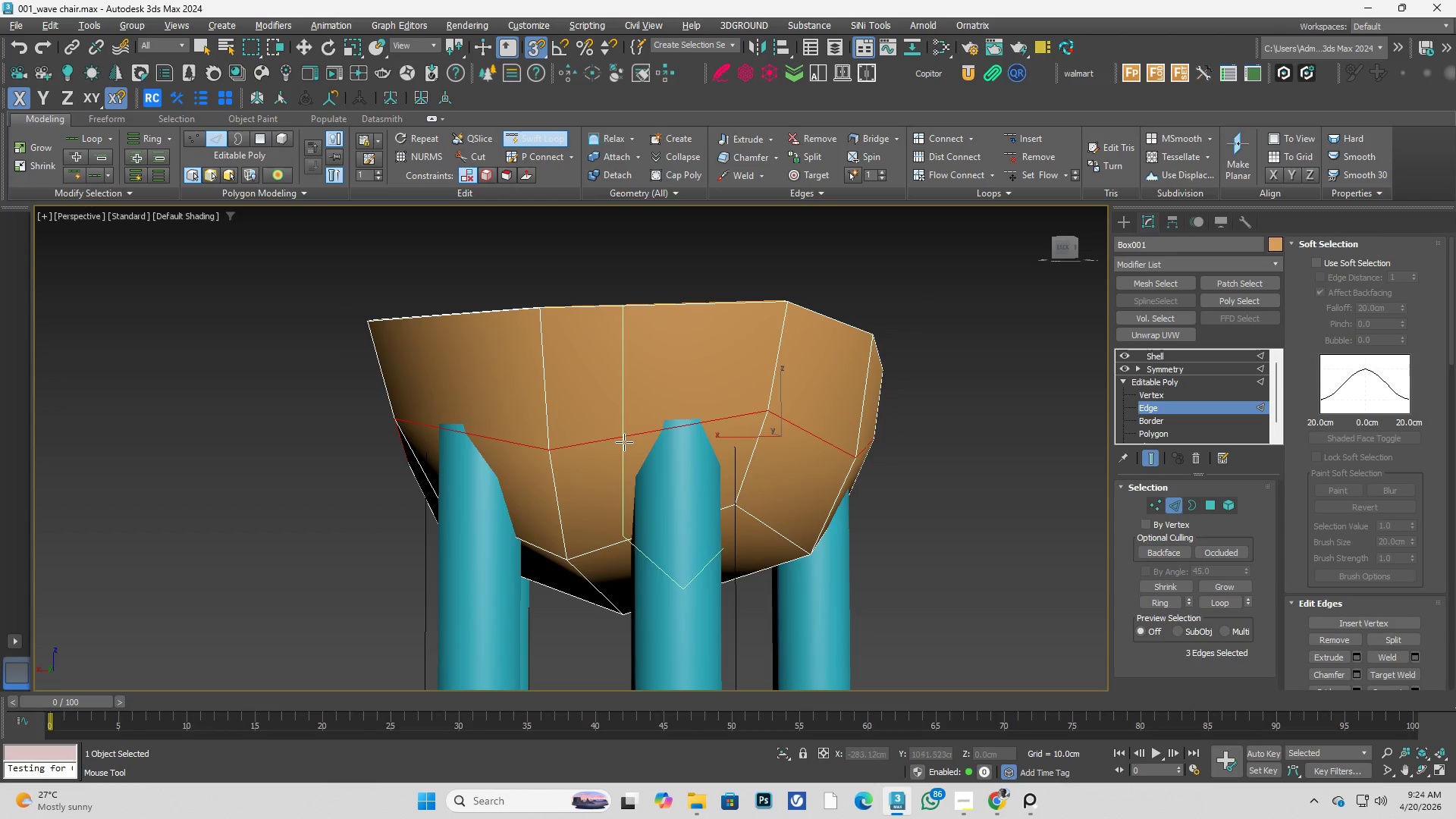 
key(Control+ControlLeft)
 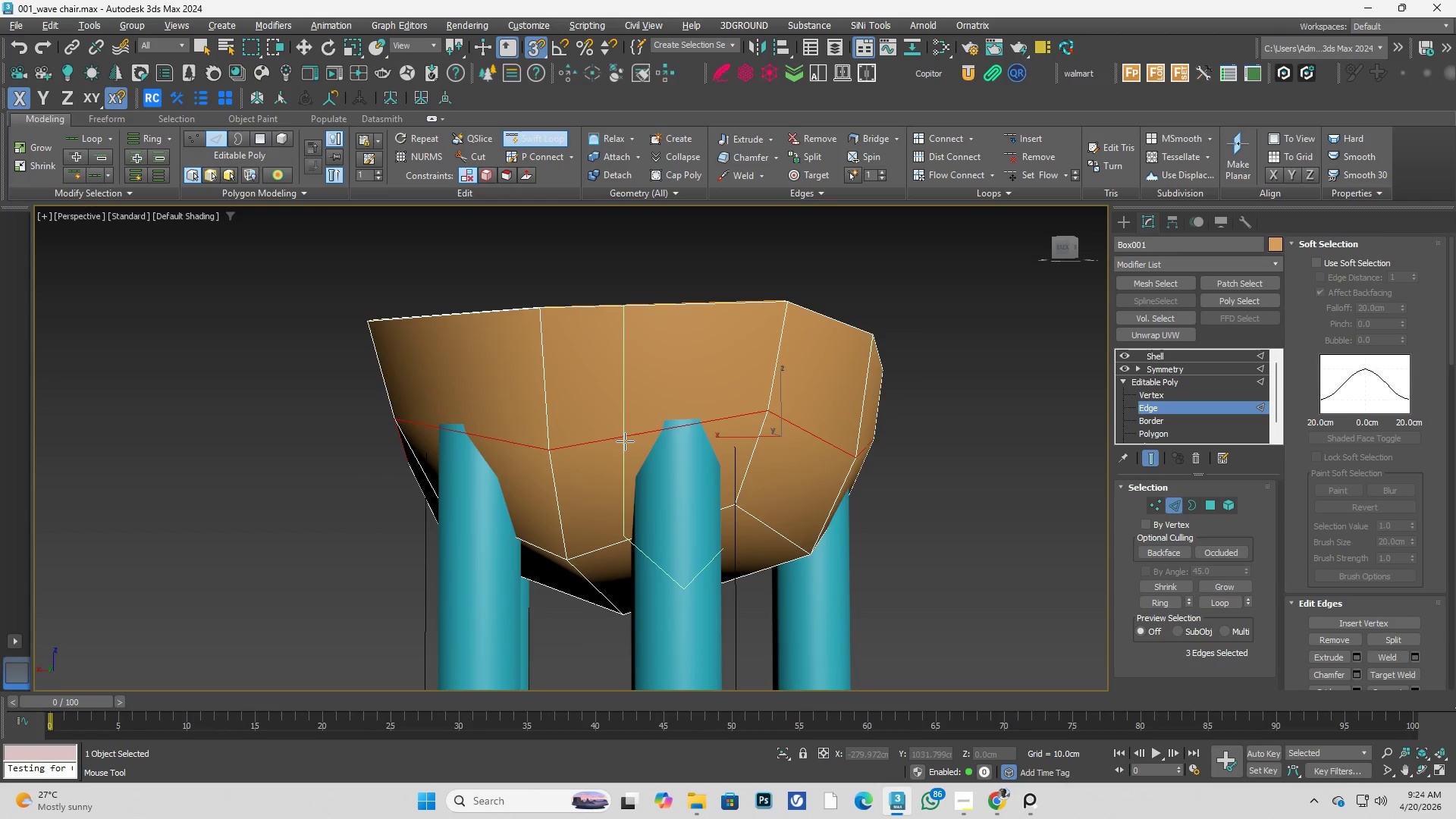 
key(Control+Z)
 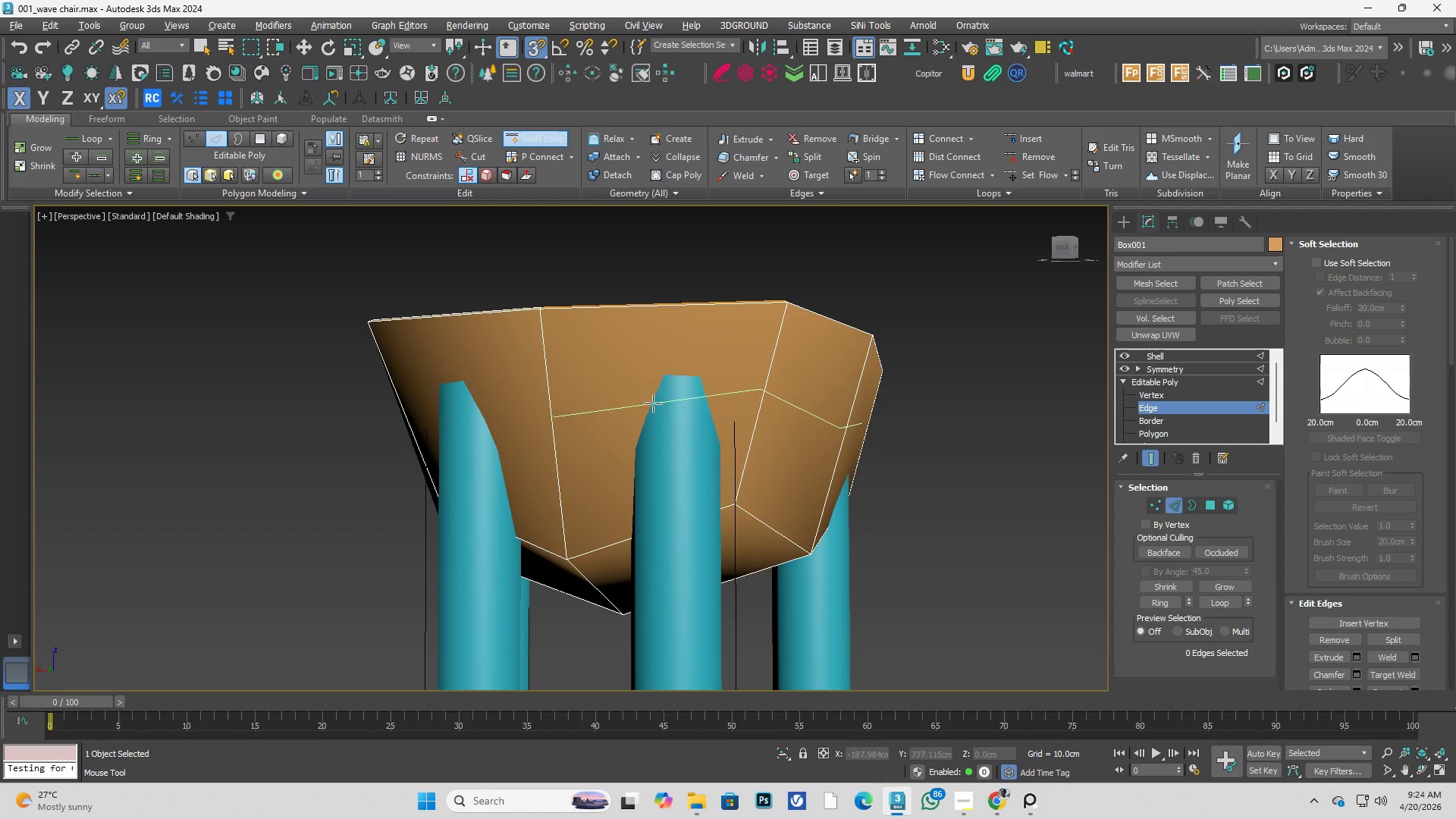 
hold_key(key=ShiftLeft, duration=0.61)
left_click([639, 367])
 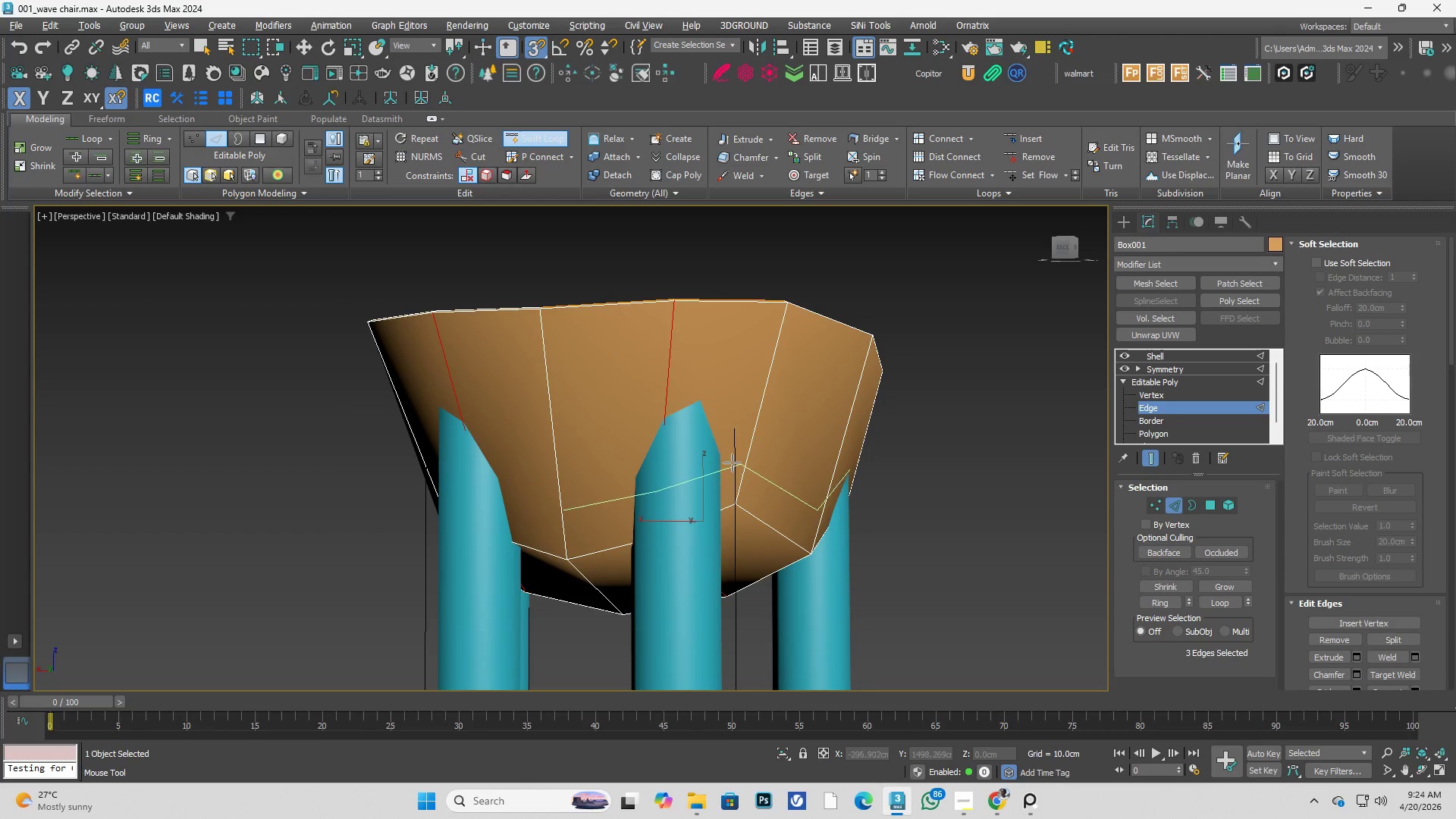 
hold_key(key=ShiftLeft, duration=0.61)
left_click([717, 430])
 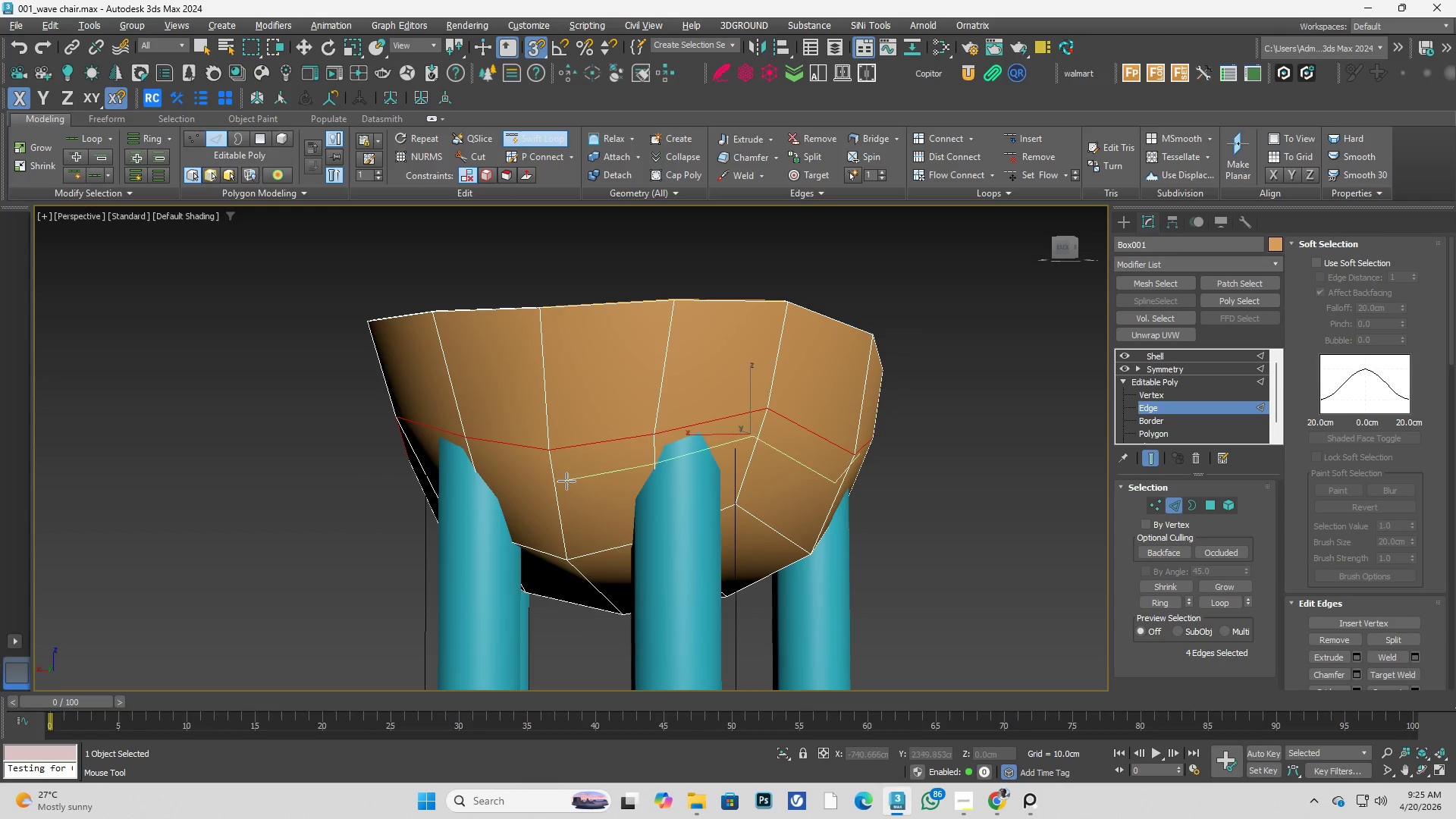 
hold_key(key=AltLeft, duration=1.2)
 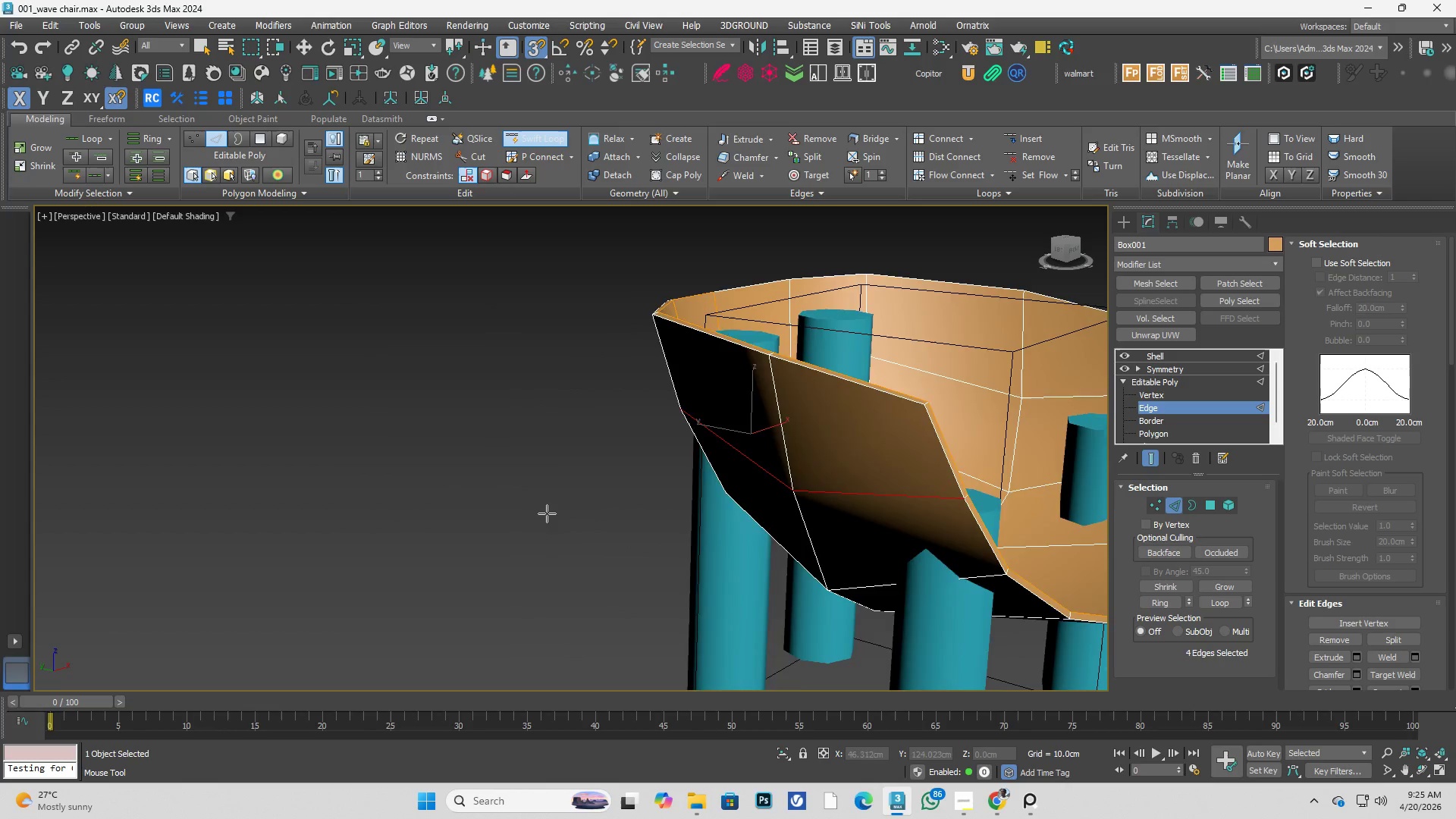 
hold_key(key=AltLeft, duration=2.48)
 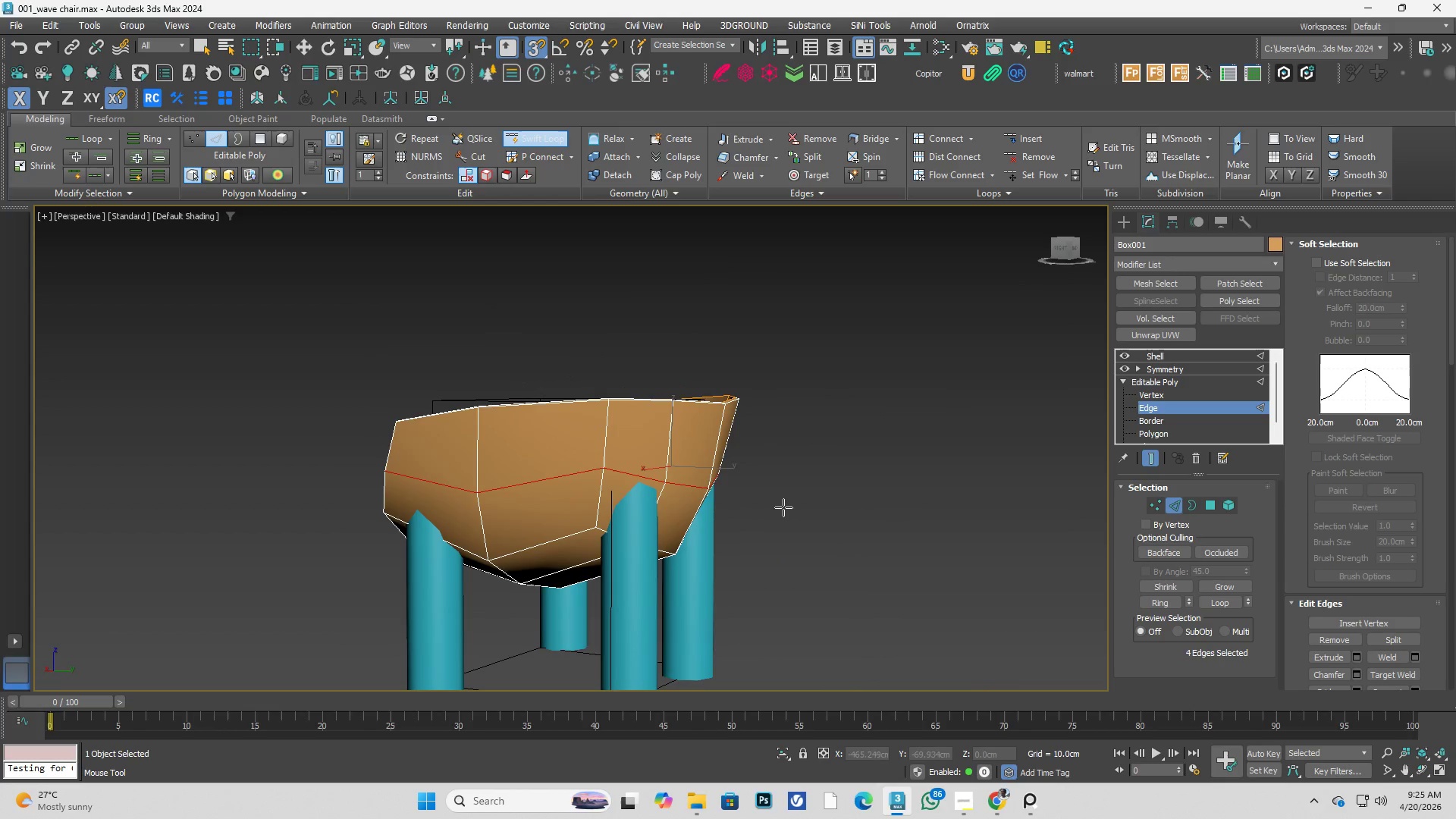 
scroll: coordinate [557, 513], scroll_direction: down, amount: 1.0
 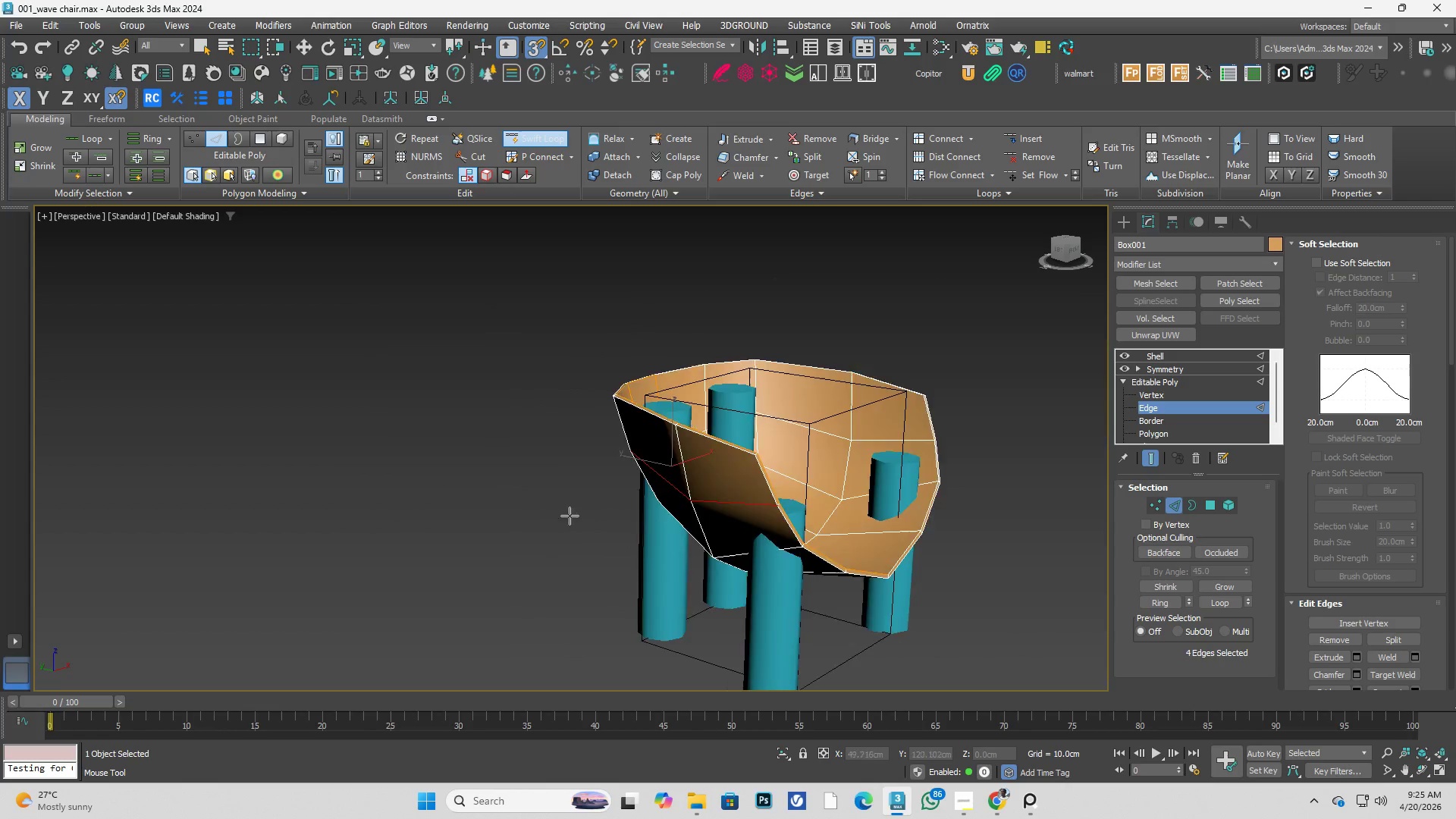 
hold_key(key=AltLeft, duration=0.42)
 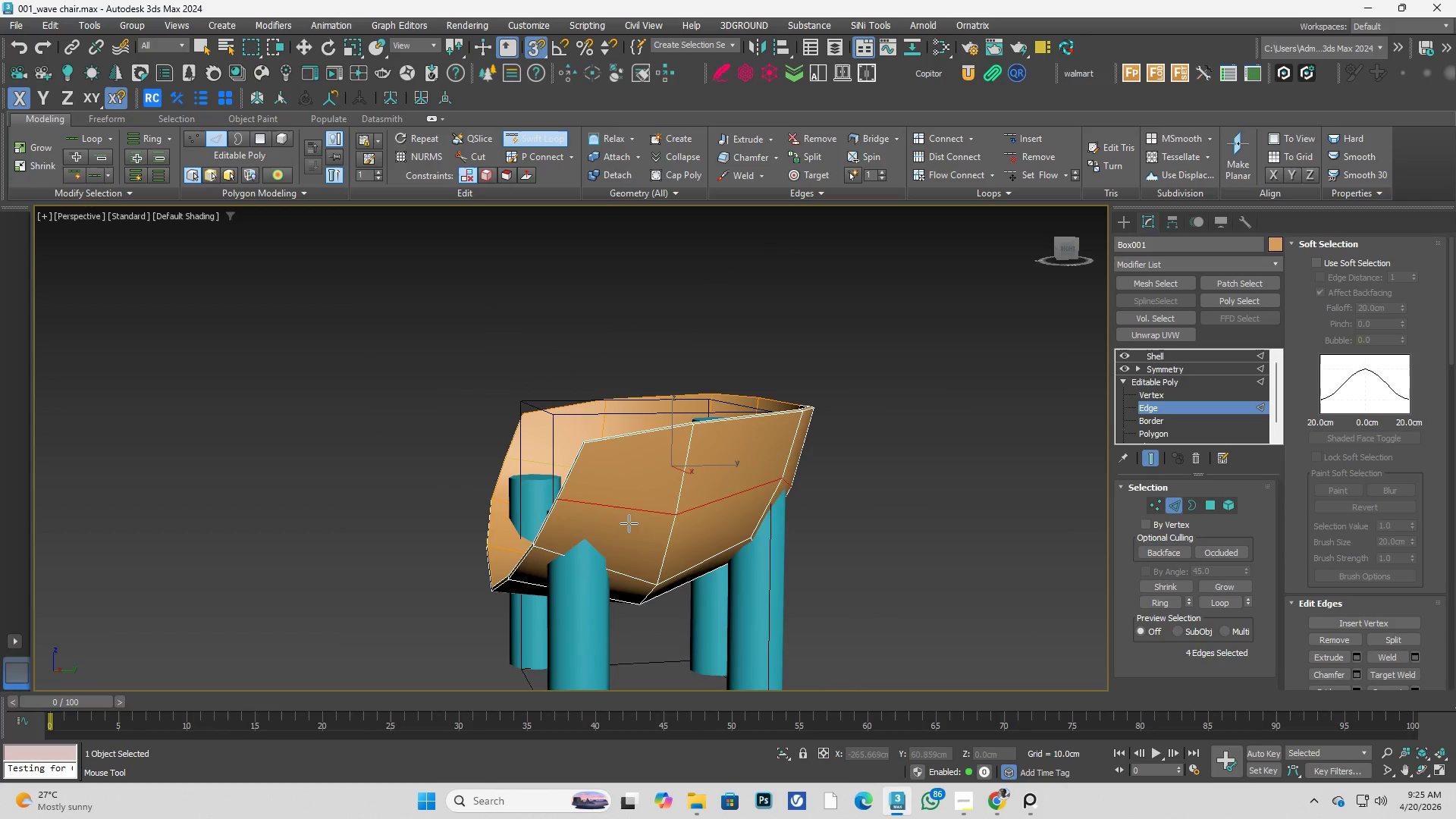 
hold_key(key=AltLeft, duration=1.2)
 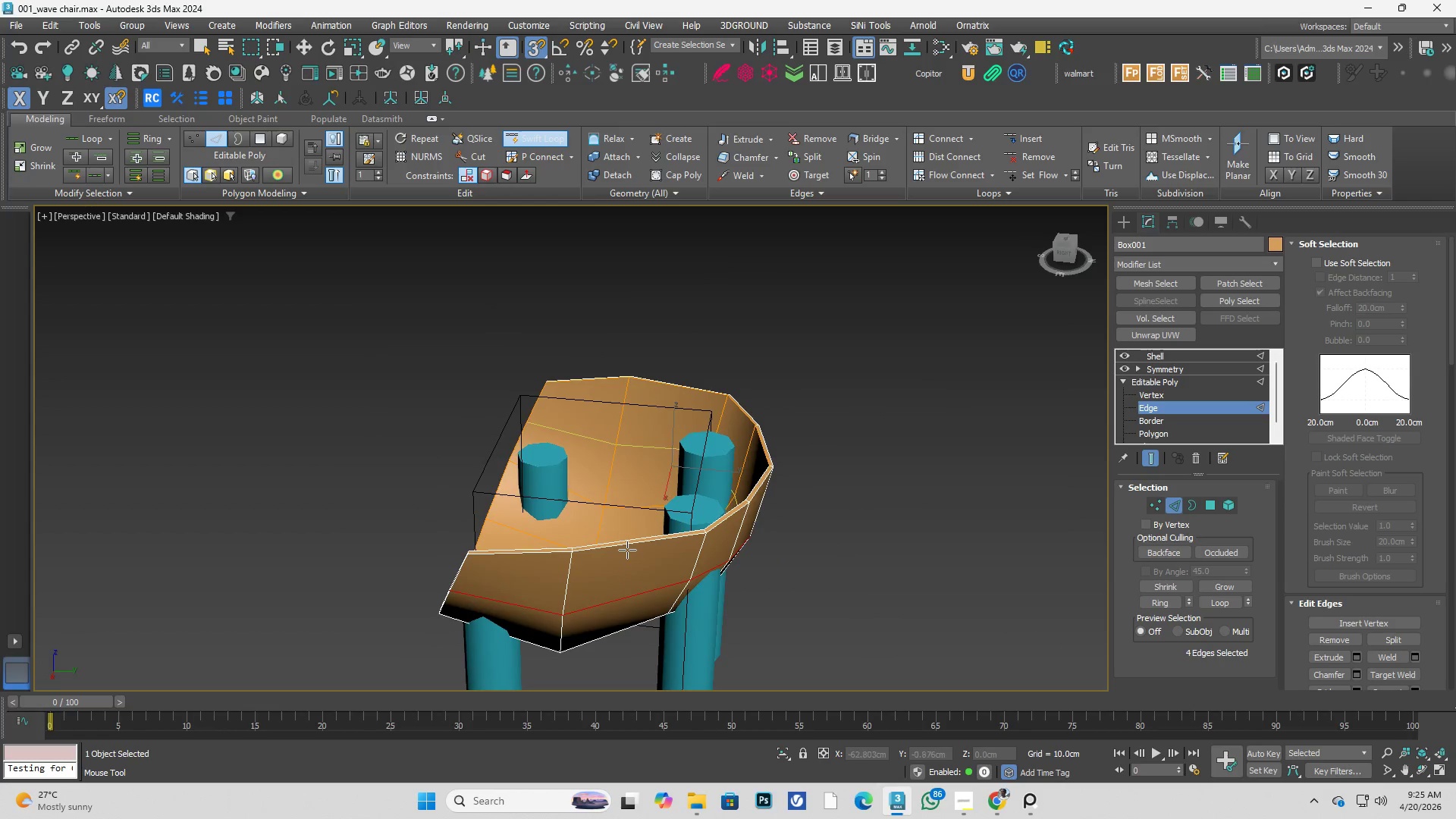 
hold_key(key=ShiftLeft, duration=0.42)
 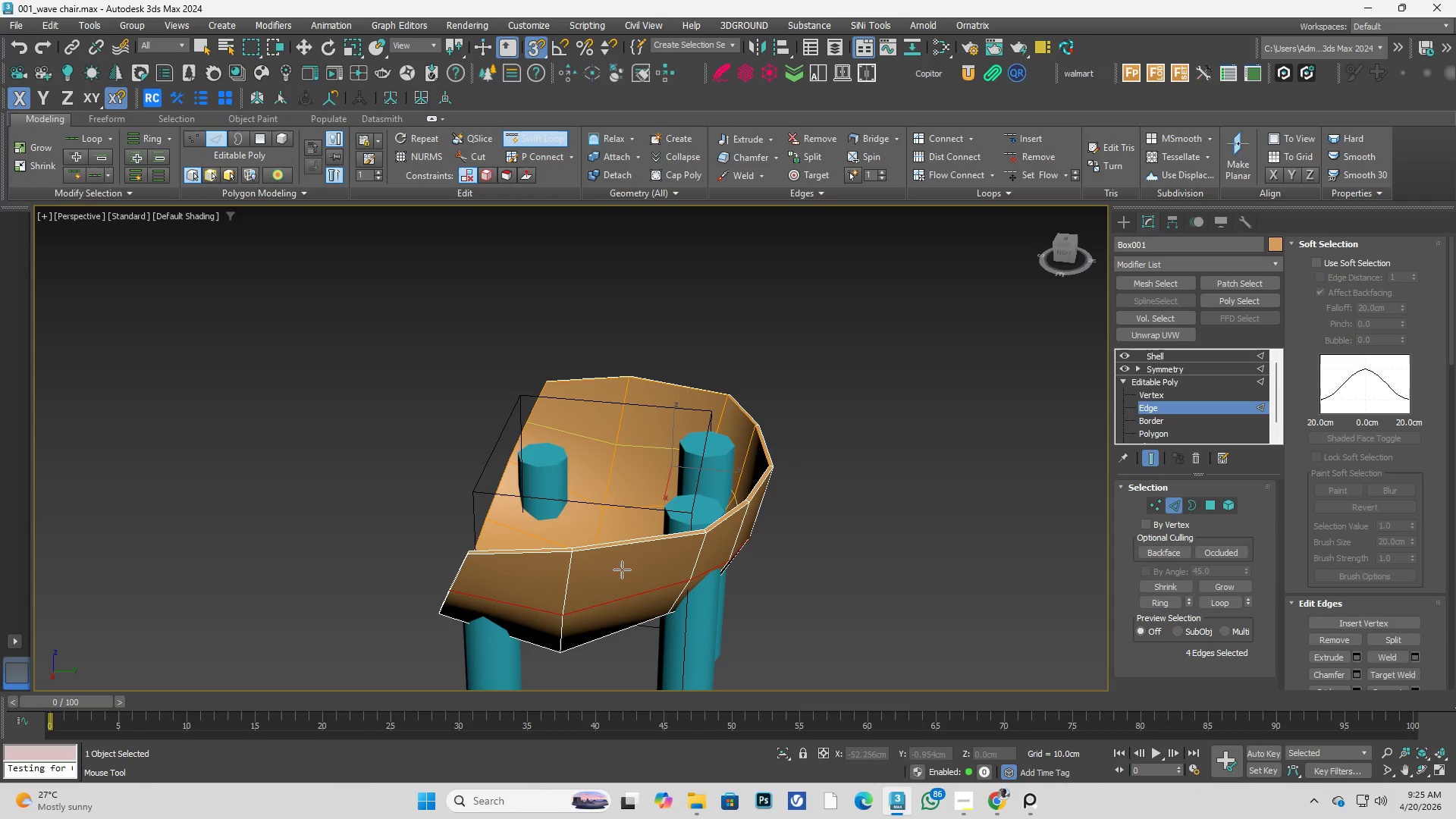 
key(Alt+AltLeft)
 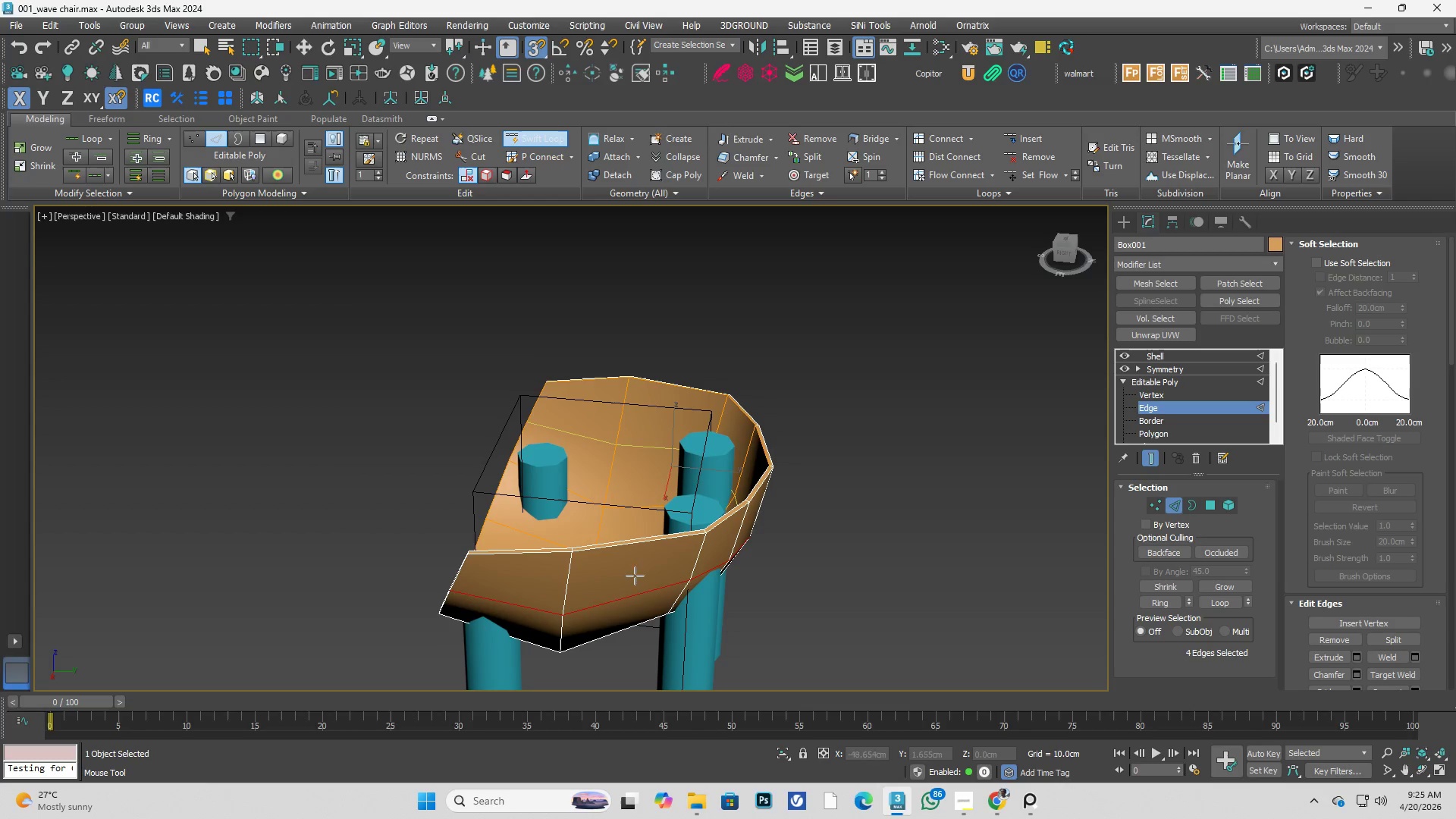 
key(Alt+1)
 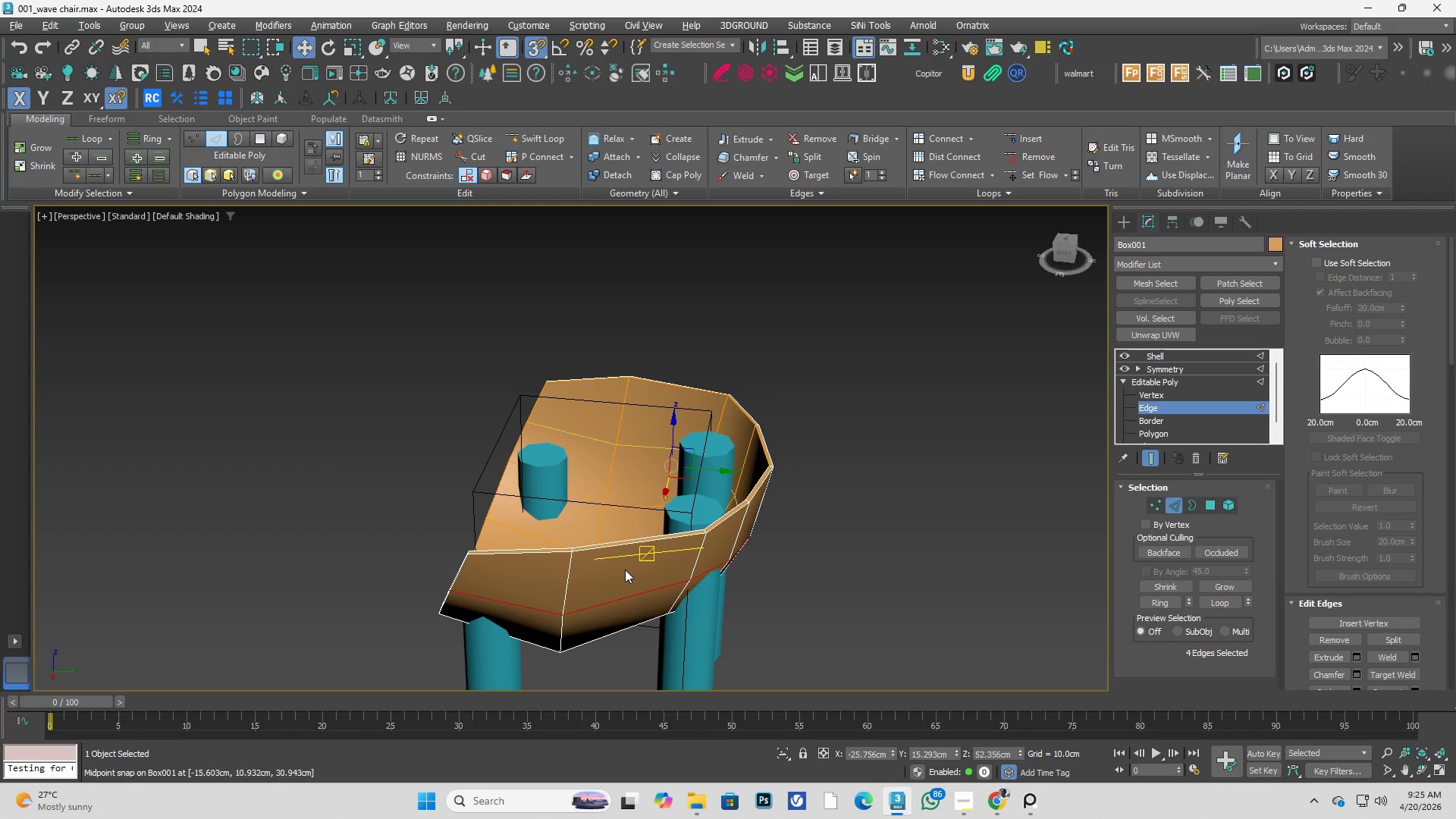 
key(Alt+AltLeft)
 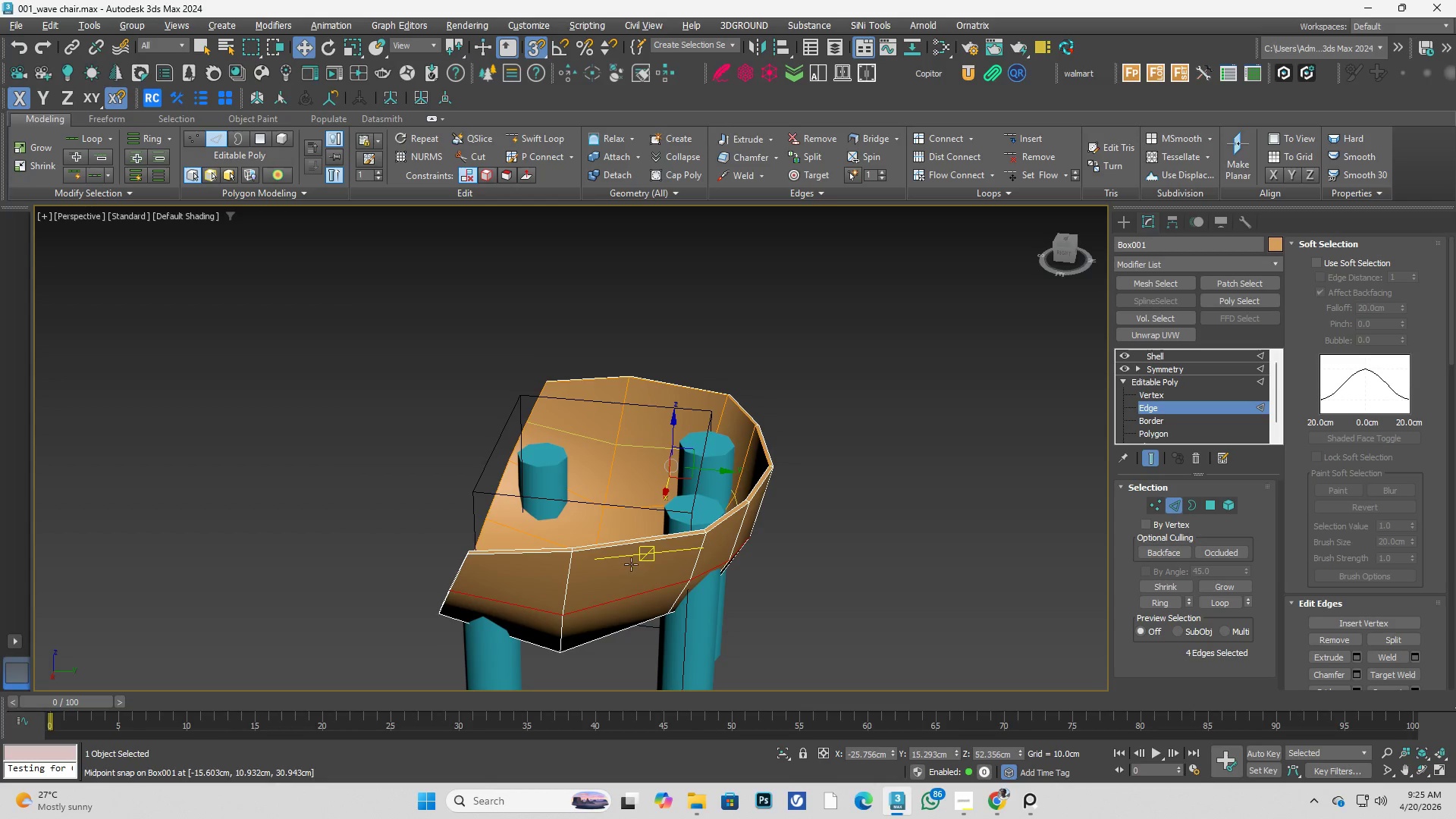 
key(Alt+1)
 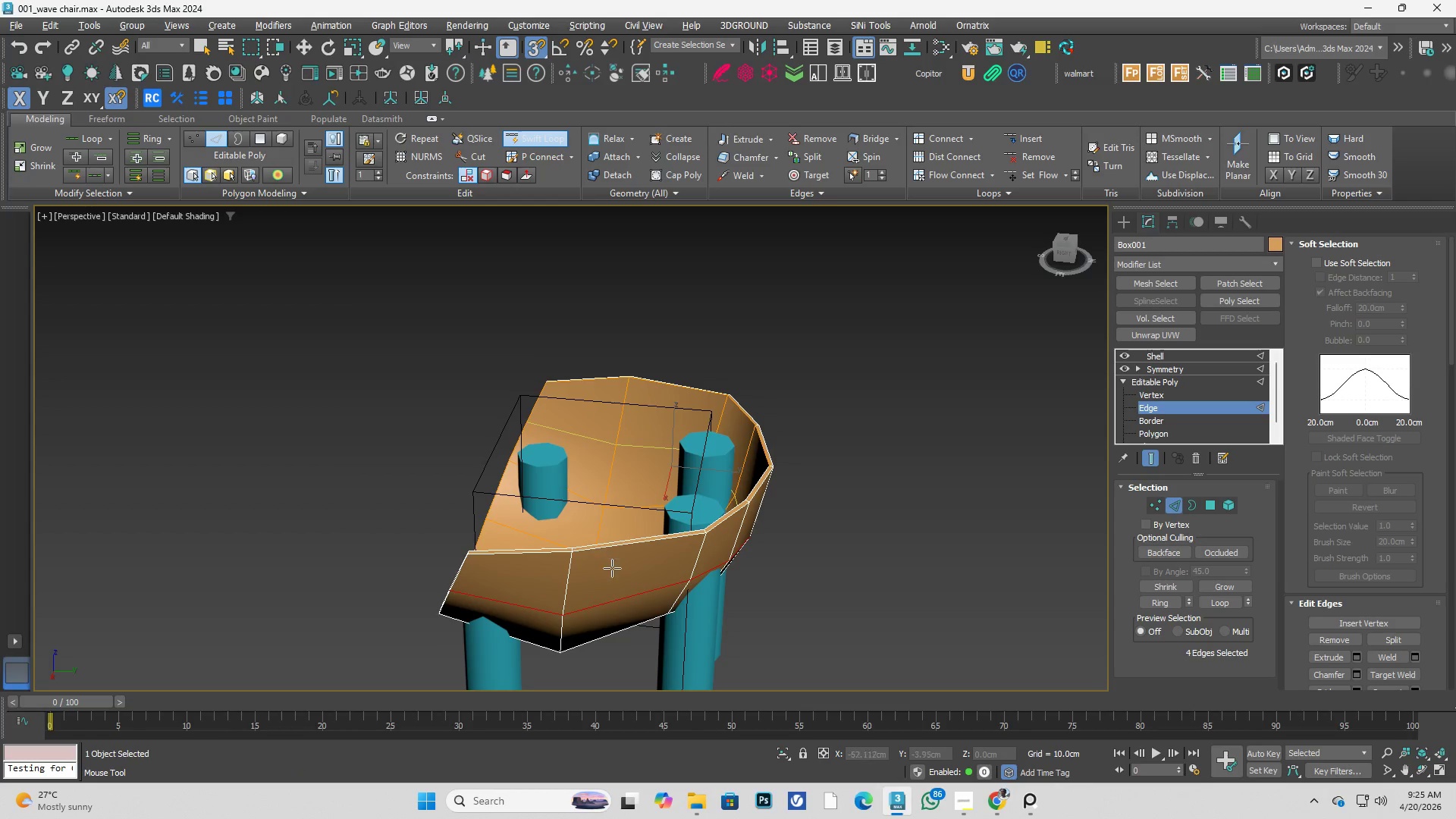 
hold_key(key=ShiftLeft, duration=0.31)
 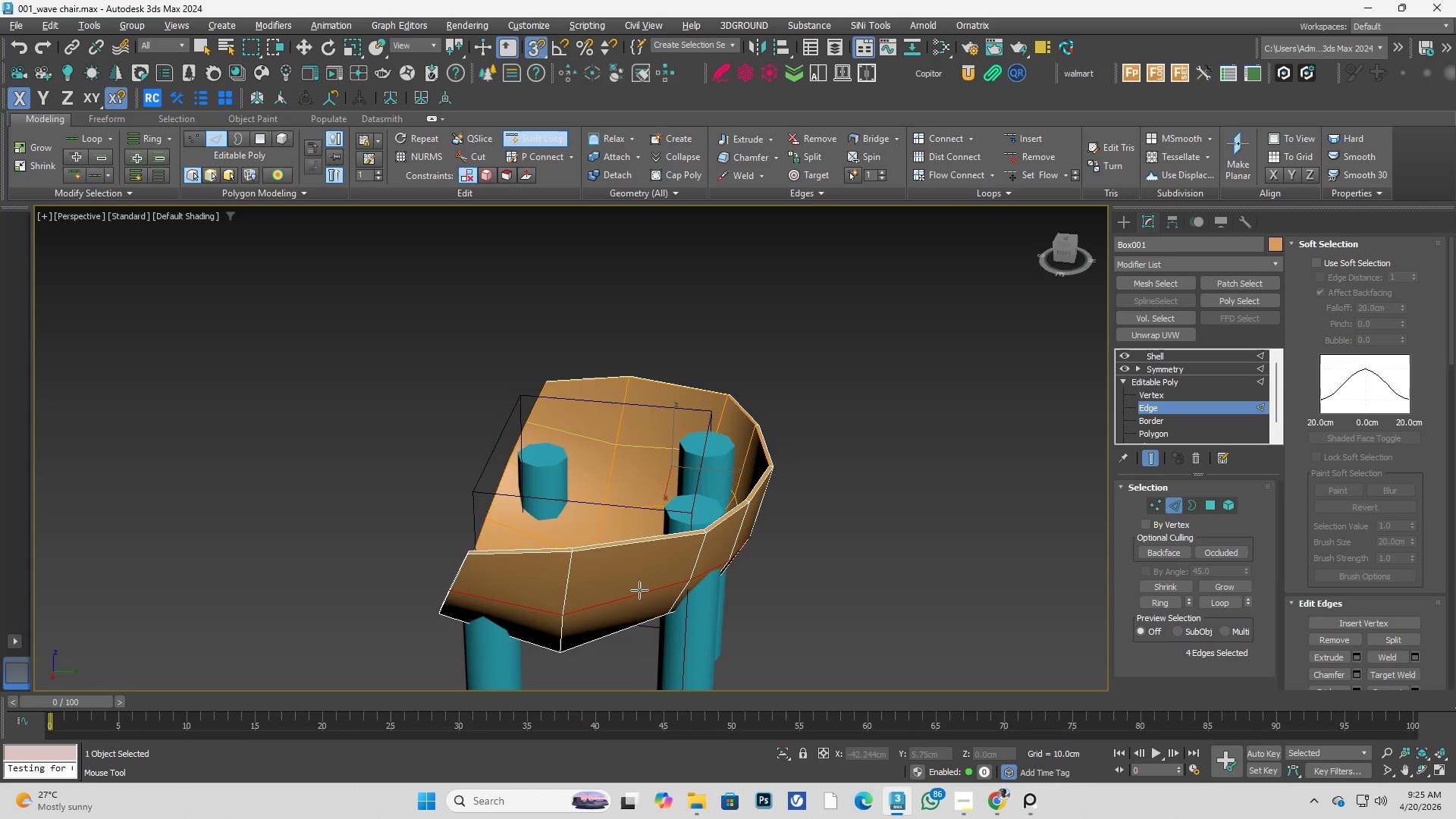 
key(Alt+AltLeft)
 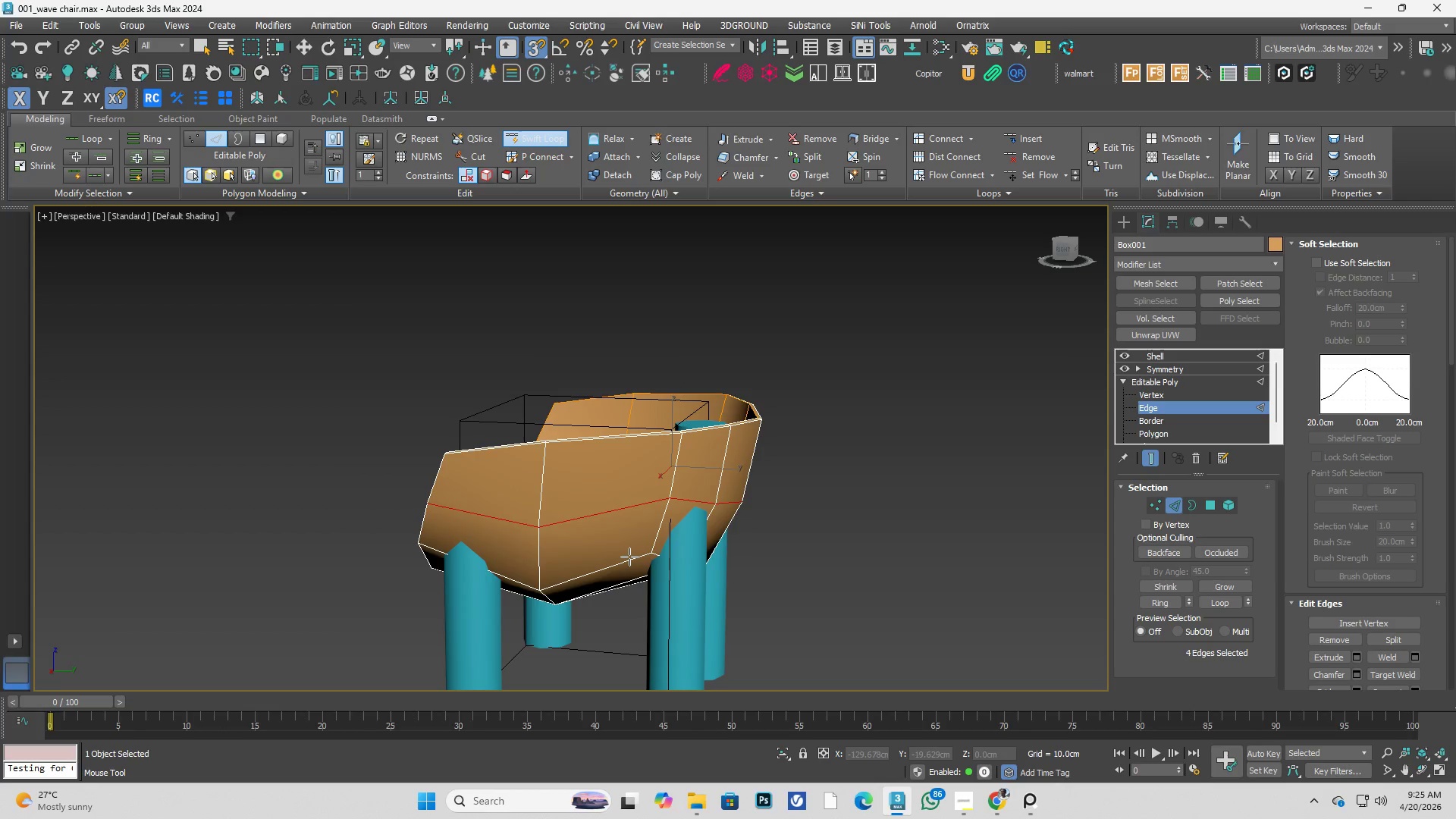 
key(Alt+AltLeft)
 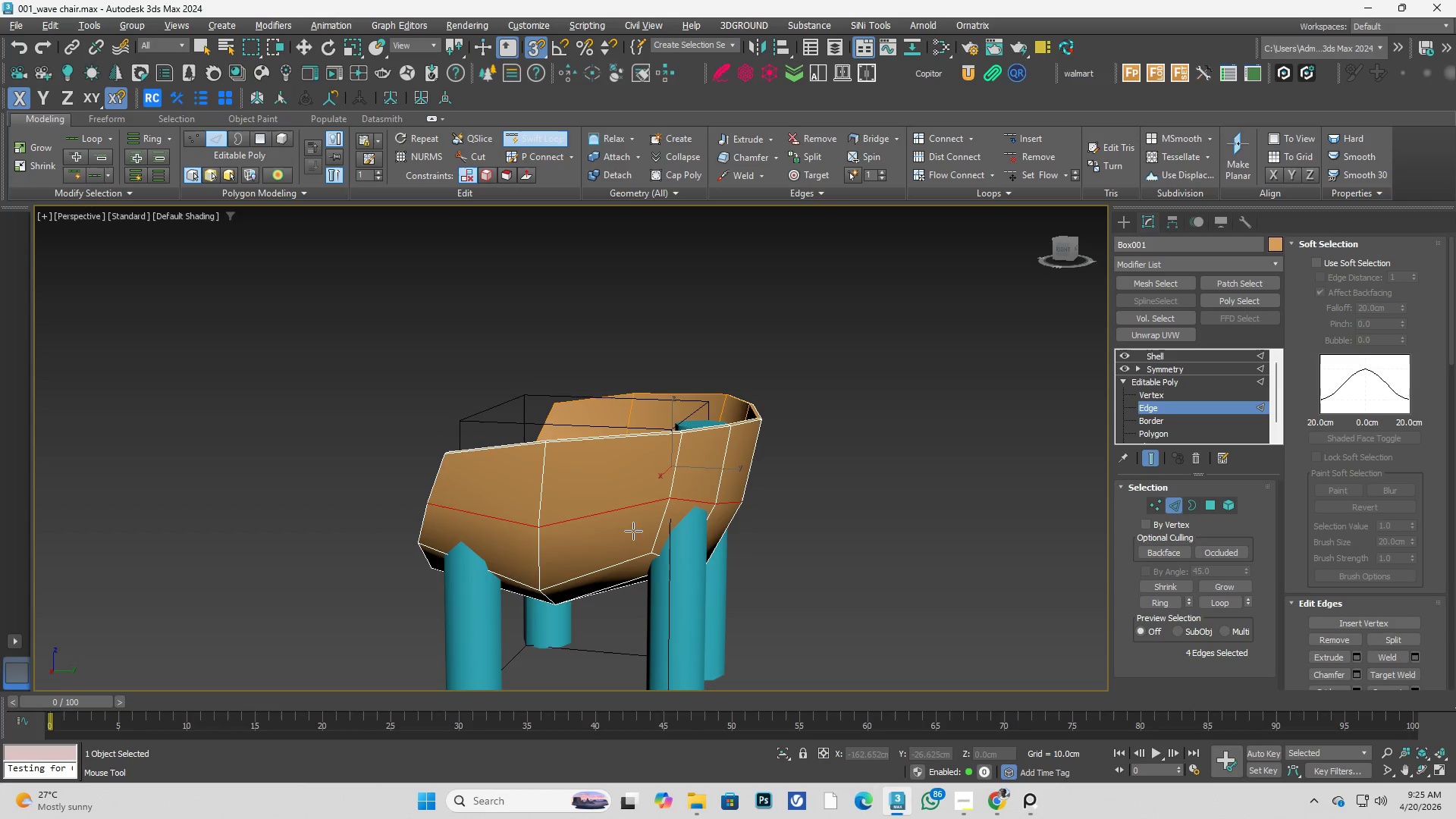 
key(Alt+1)
 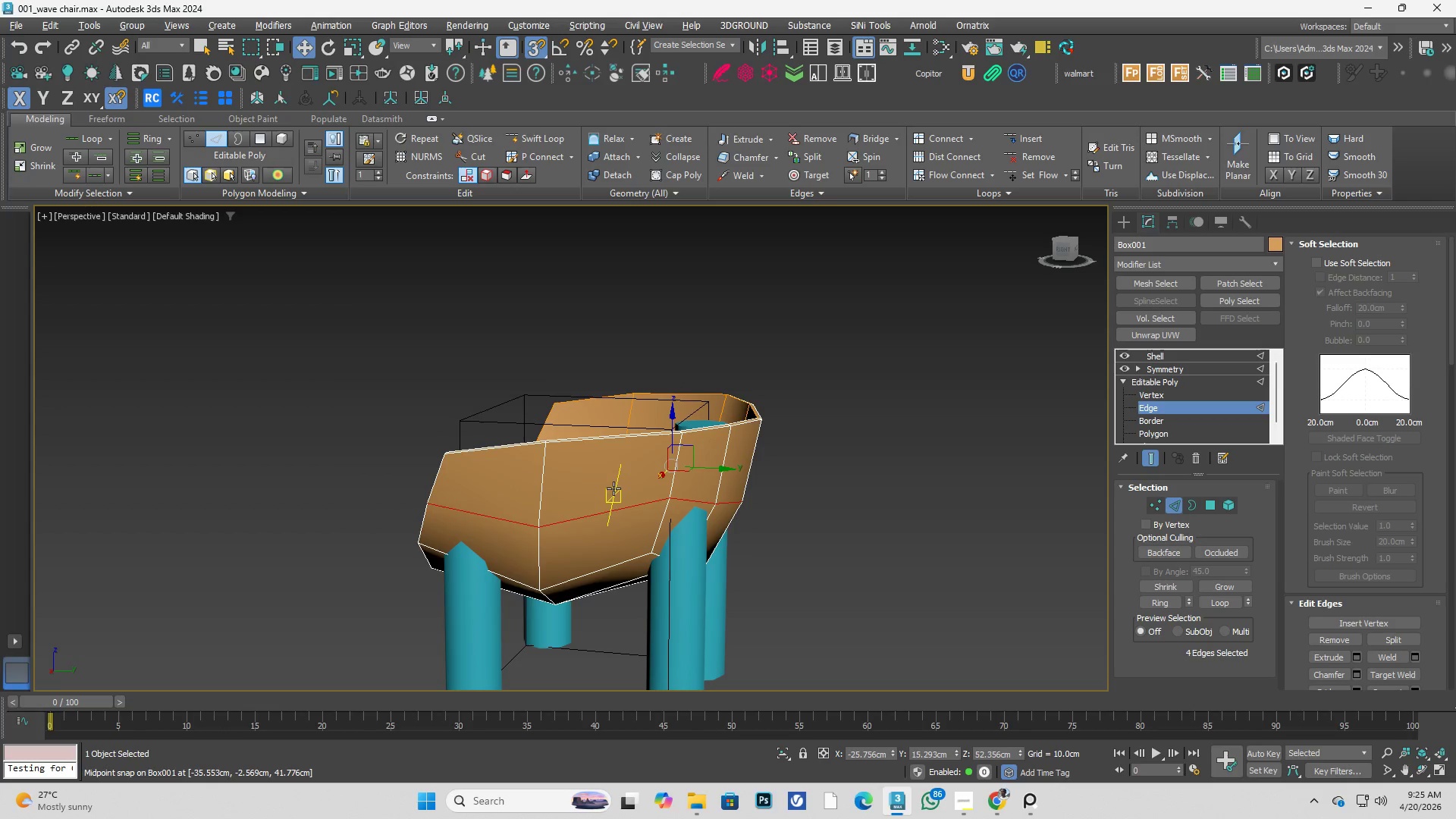 
left_click([606, 510])
 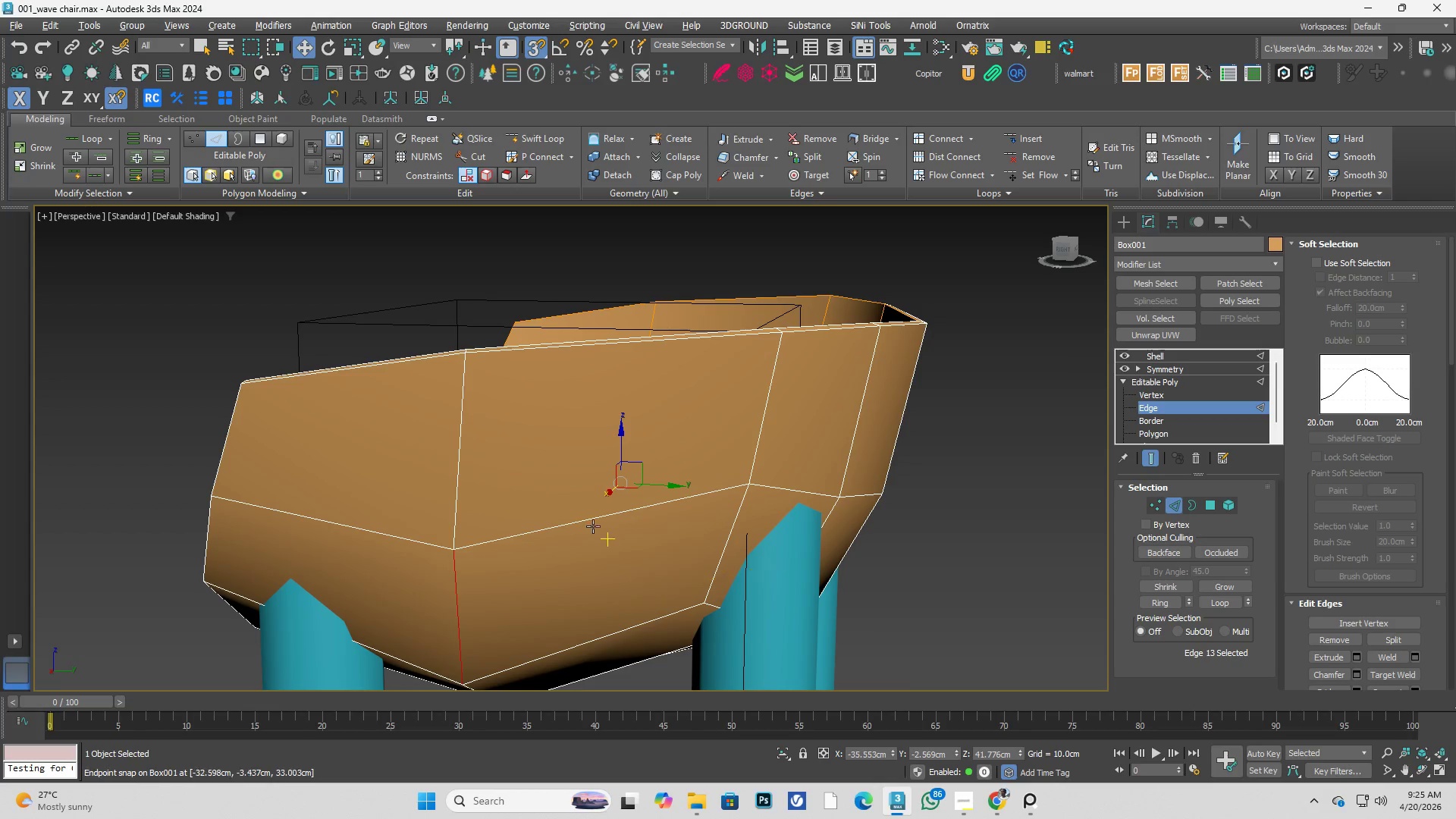 
scroll: coordinate [606, 510], scroll_direction: up, amount: 2.0
 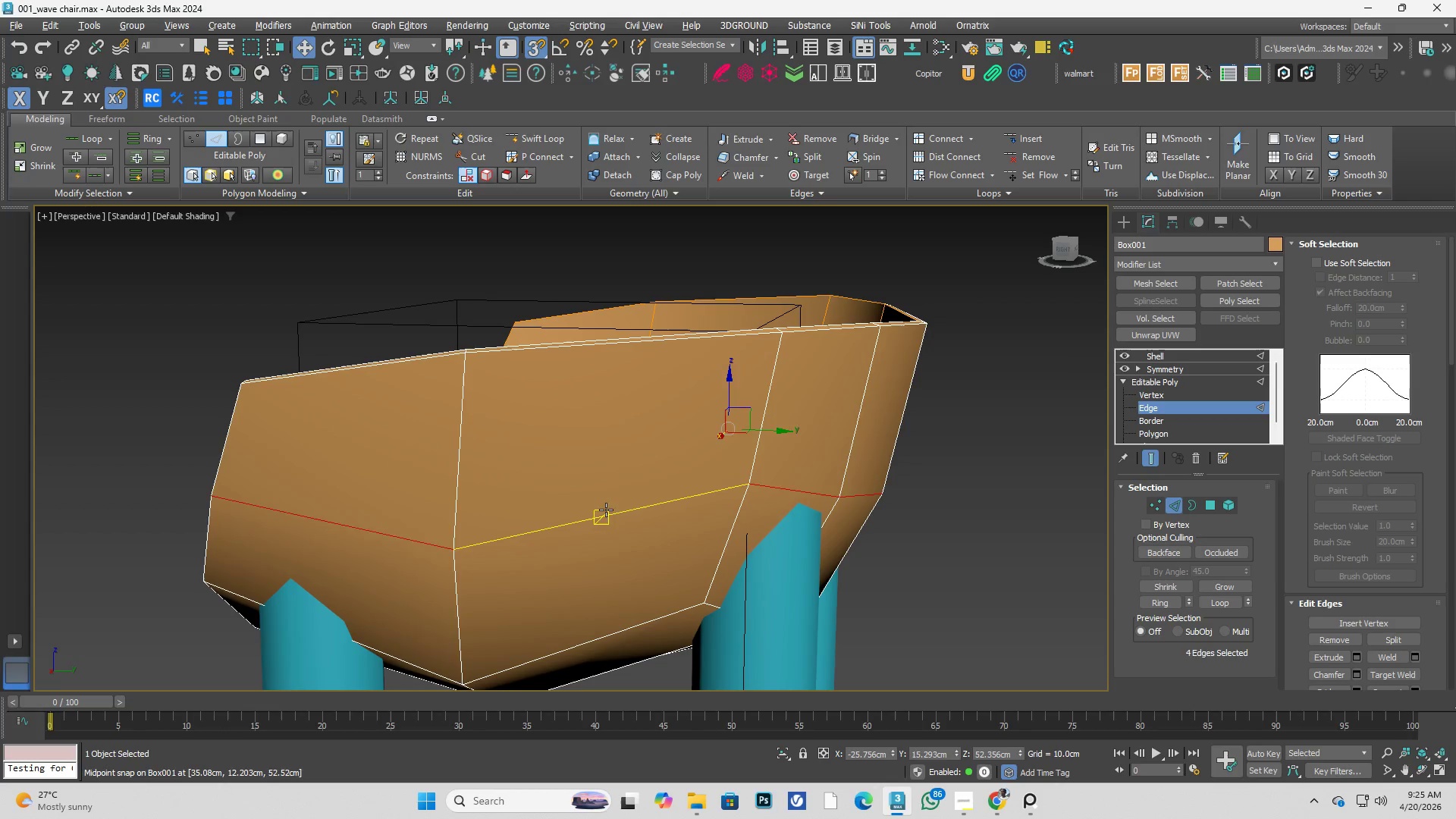 
key(Alt+AltLeft)
 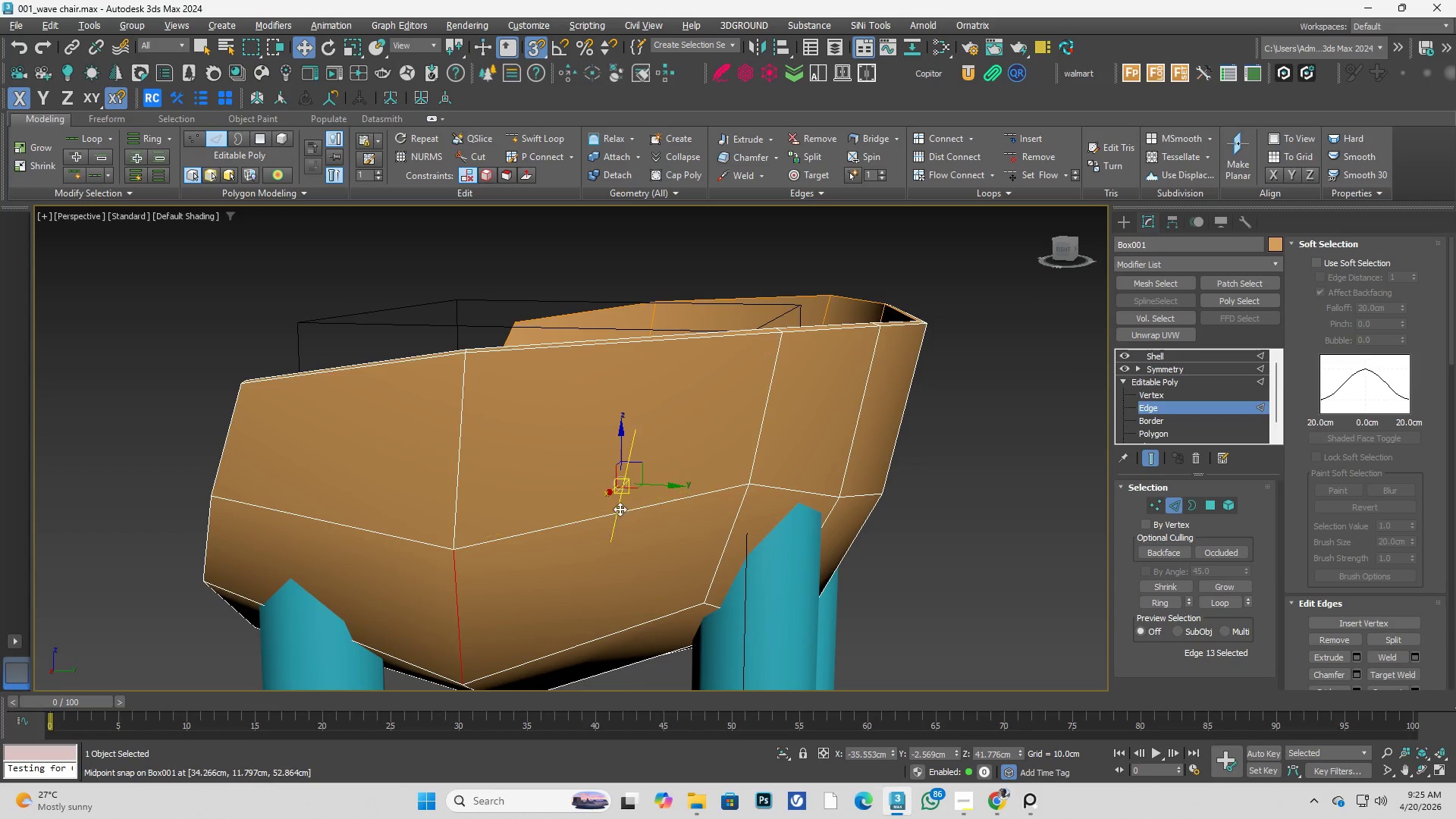 
key(Alt+1)
 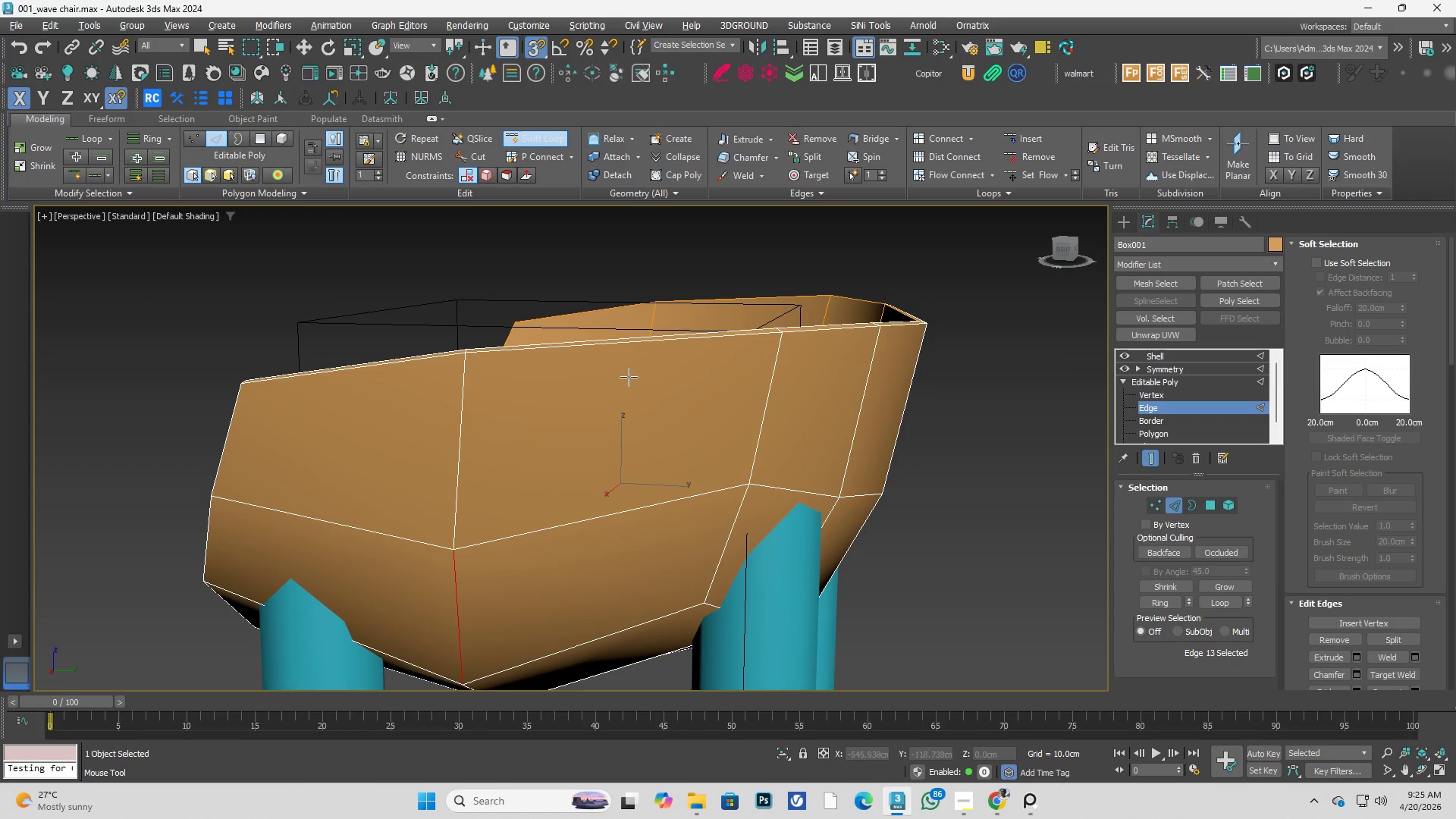 
hold_key(key=AltLeft, duration=0.53)
 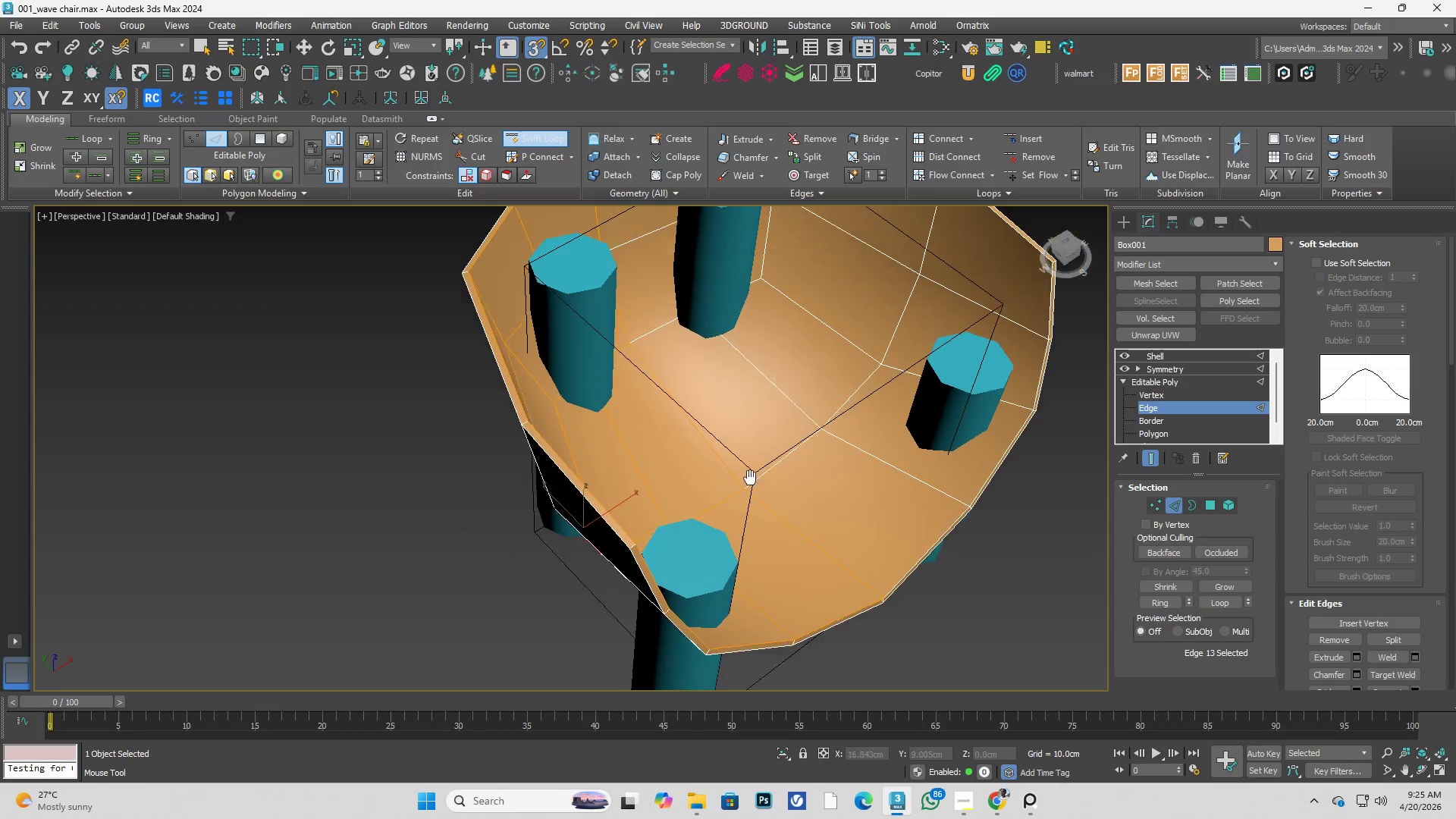 
key(Alt+AltLeft)
 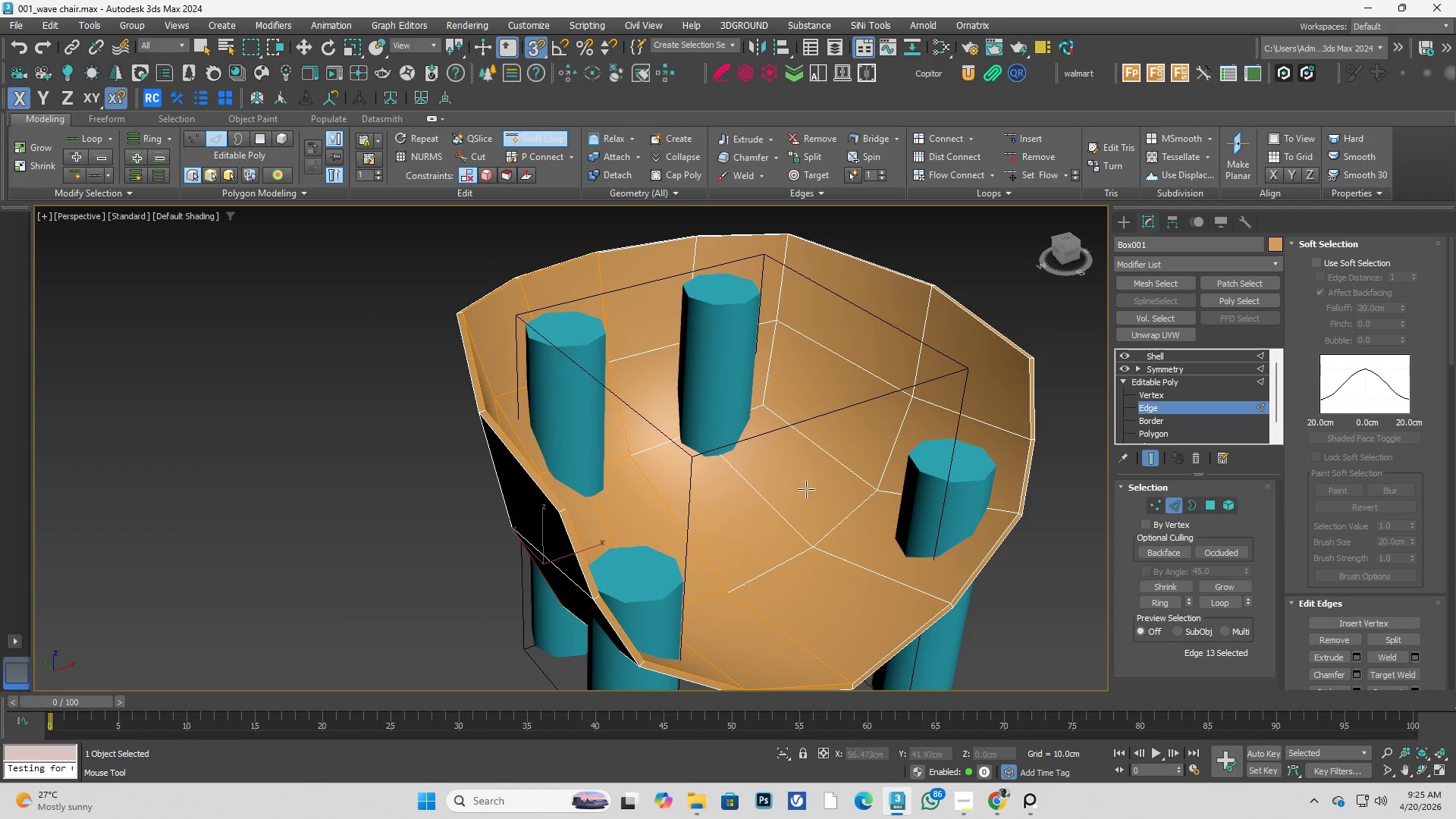 
key(Control+ControlLeft)
 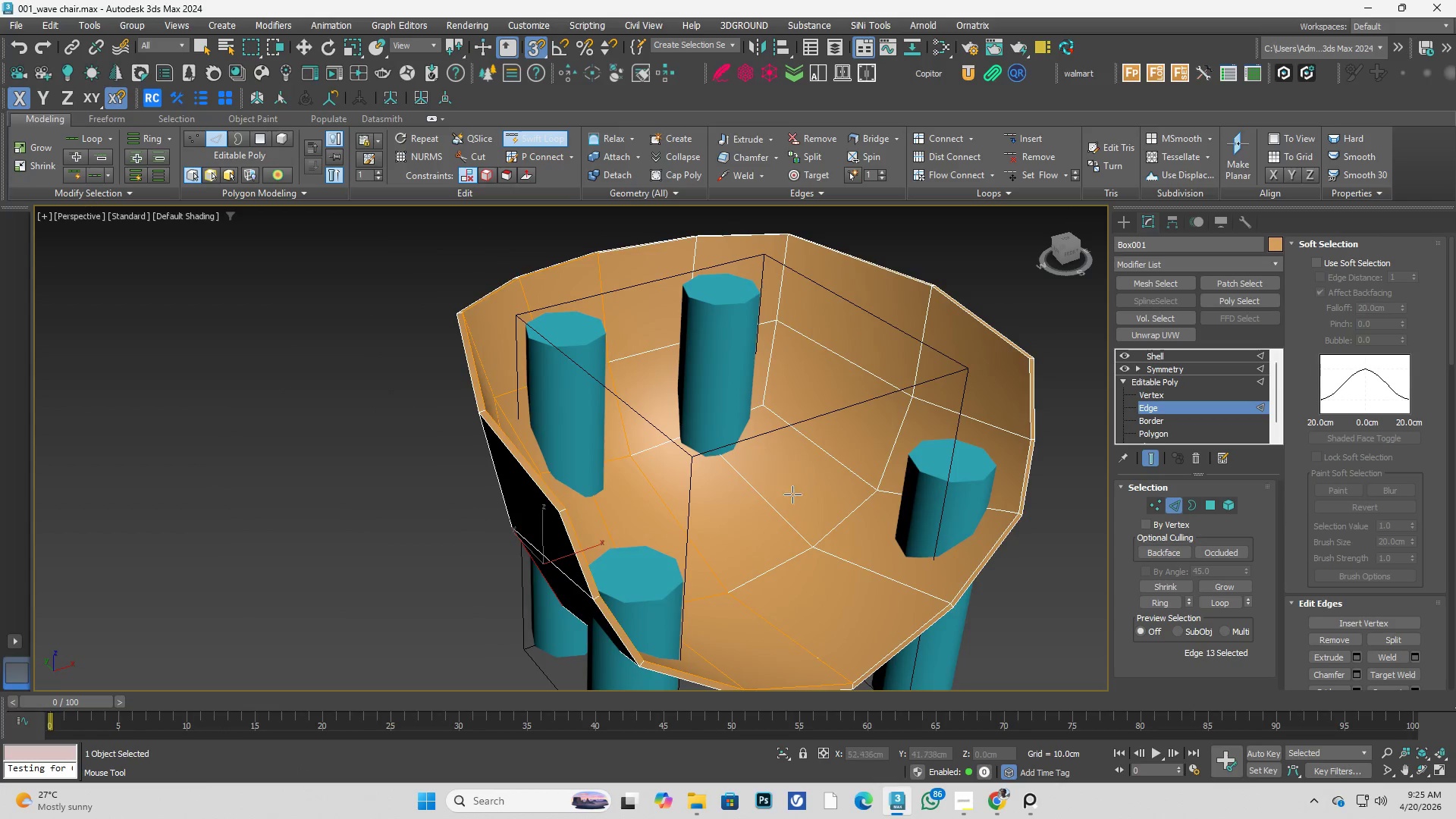 
key(Control+Space)
 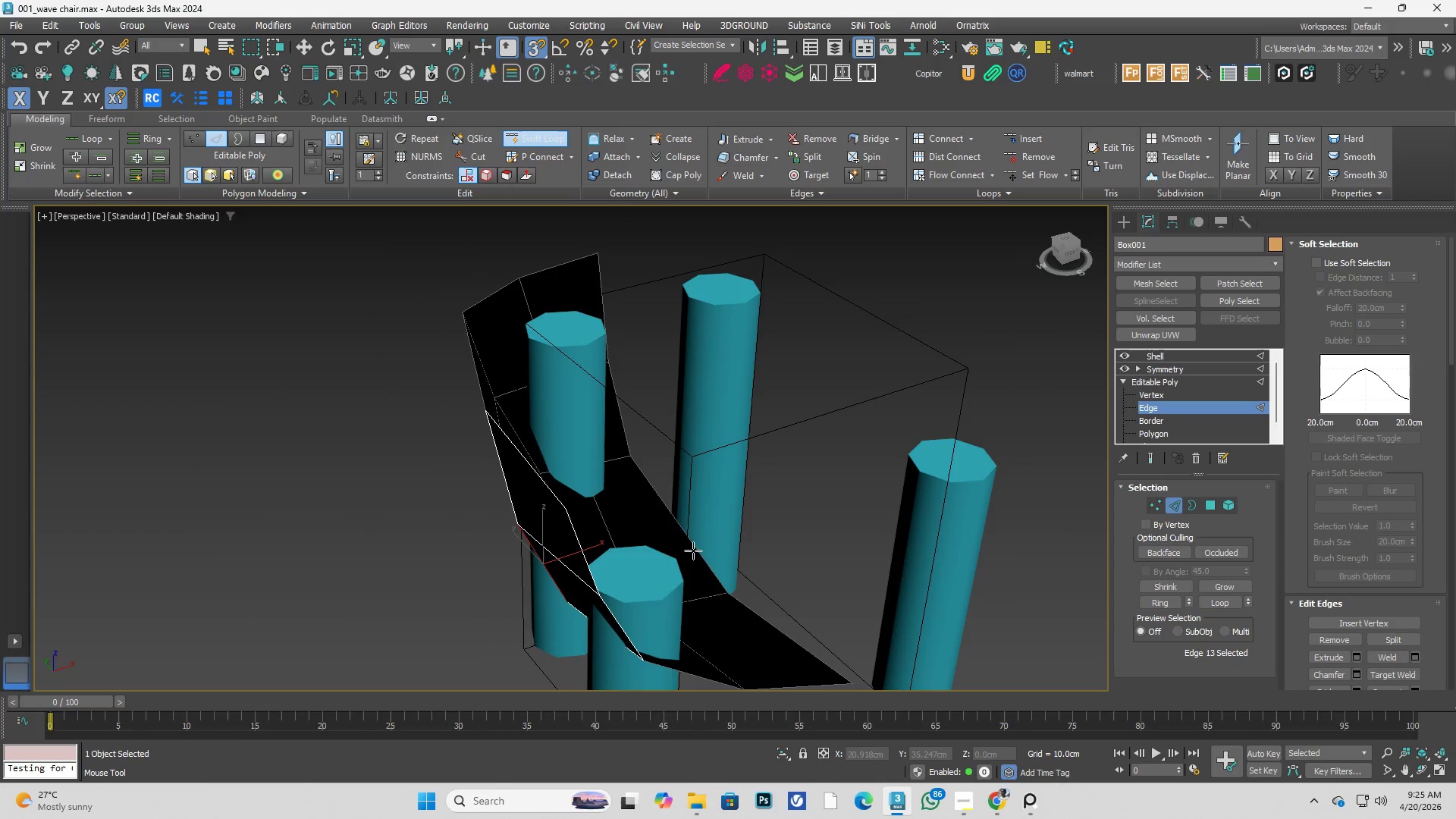 
key(Alt+AltLeft)
 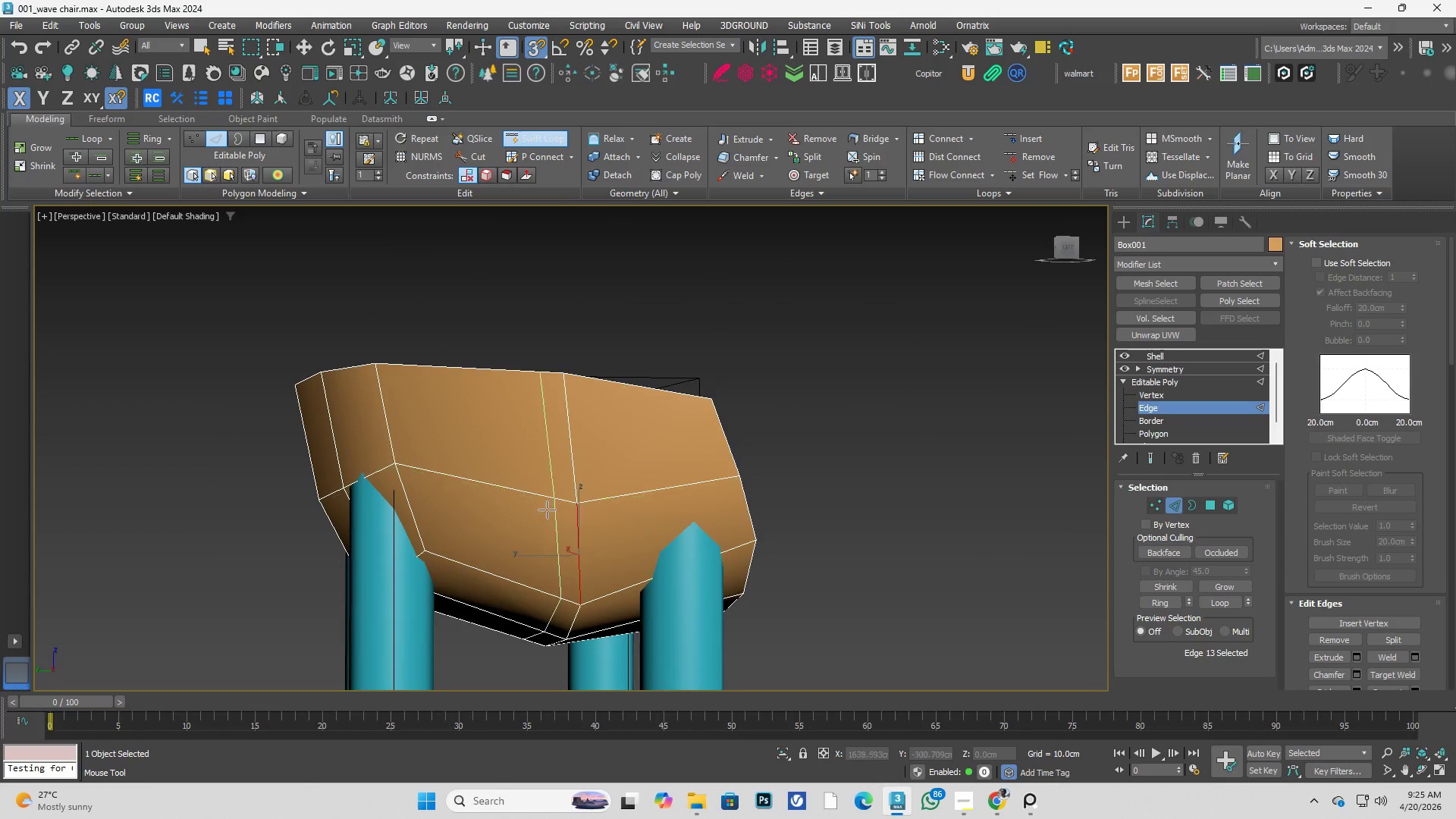 
hold_key(key=ShiftLeft, duration=1.02)
 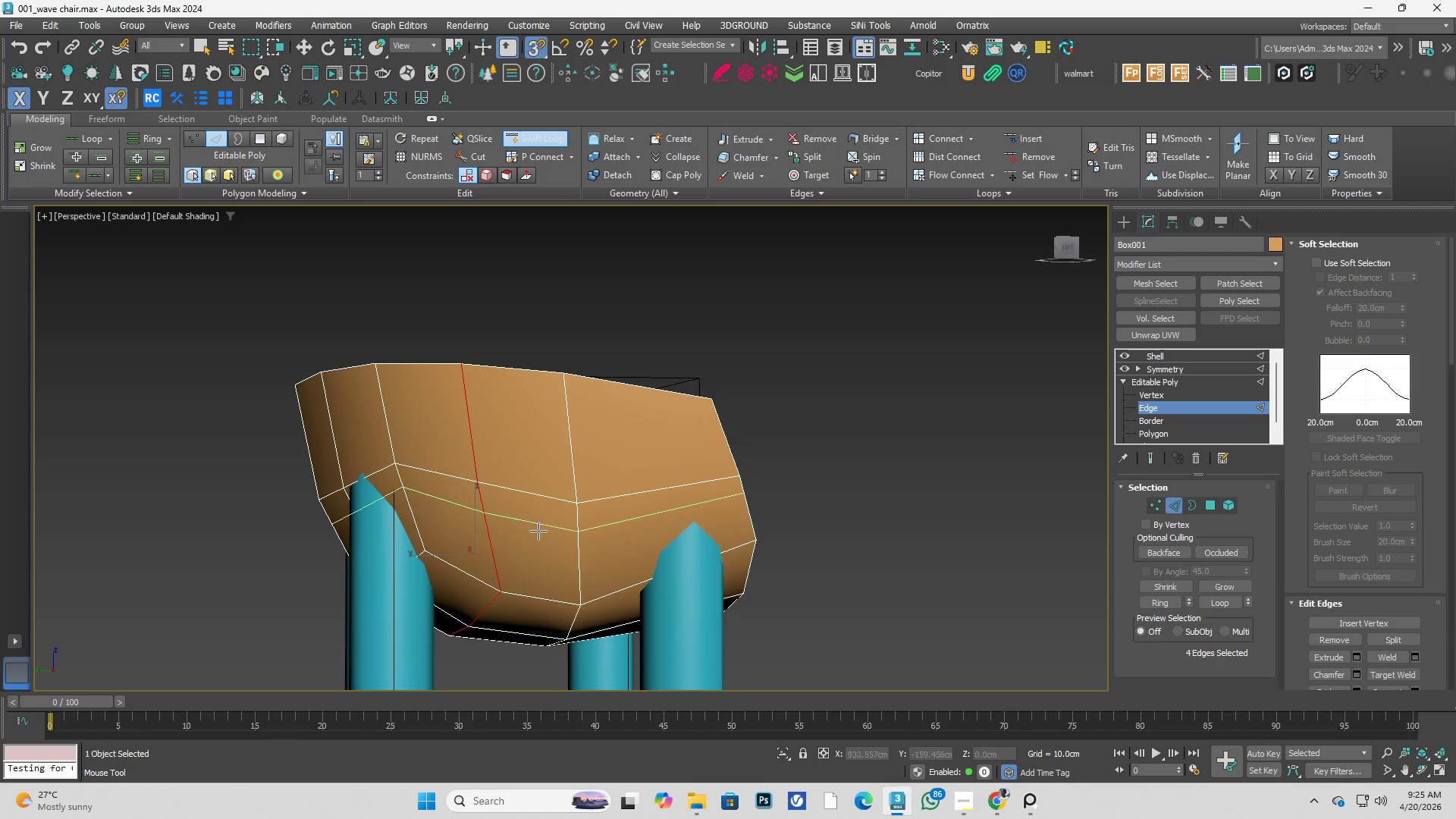 
hold_key(key=AltLeft, duration=0.66)
 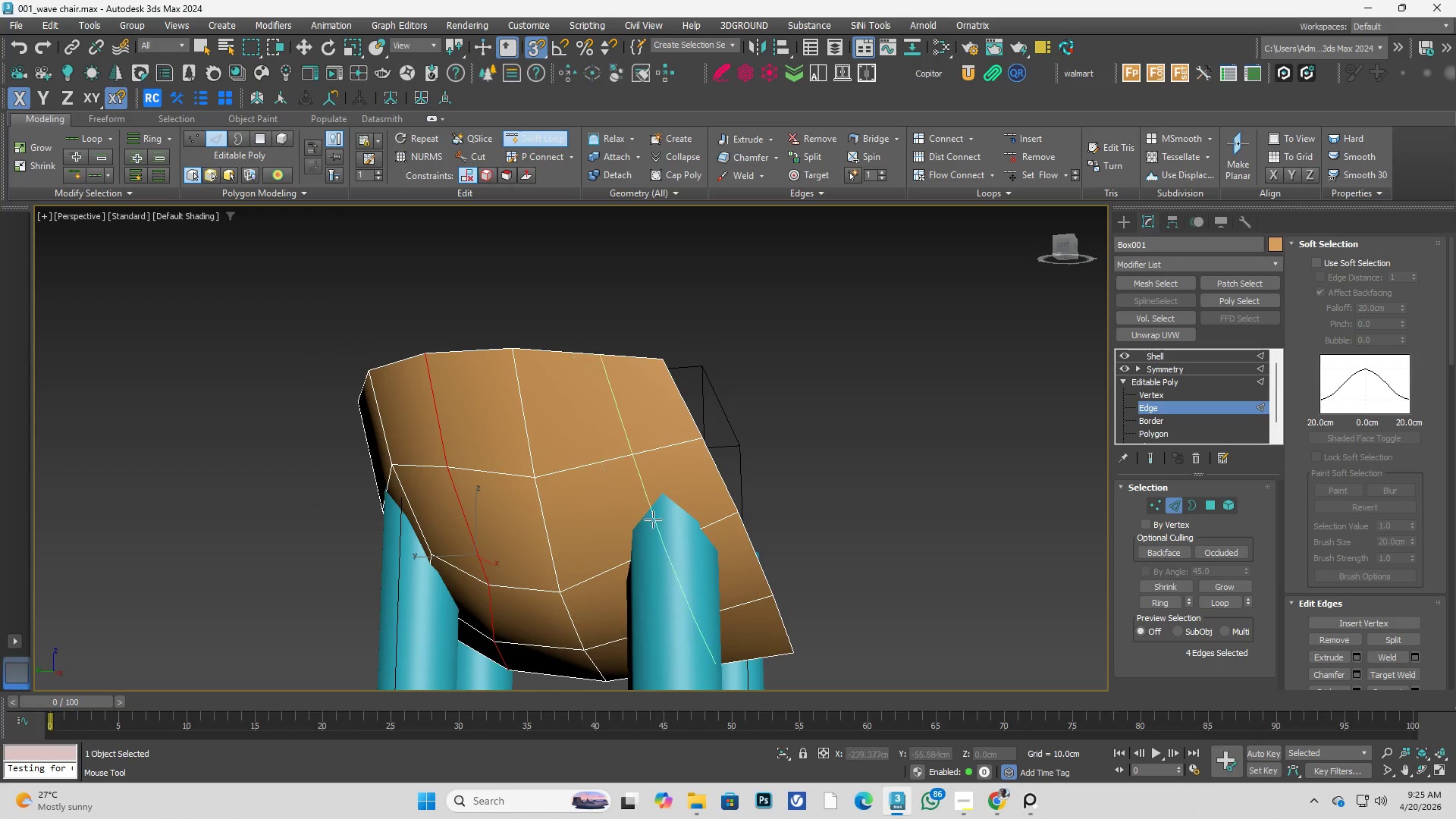 
hold_key(key=ShiftLeft, duration=0.69)
left_click([643, 526])
 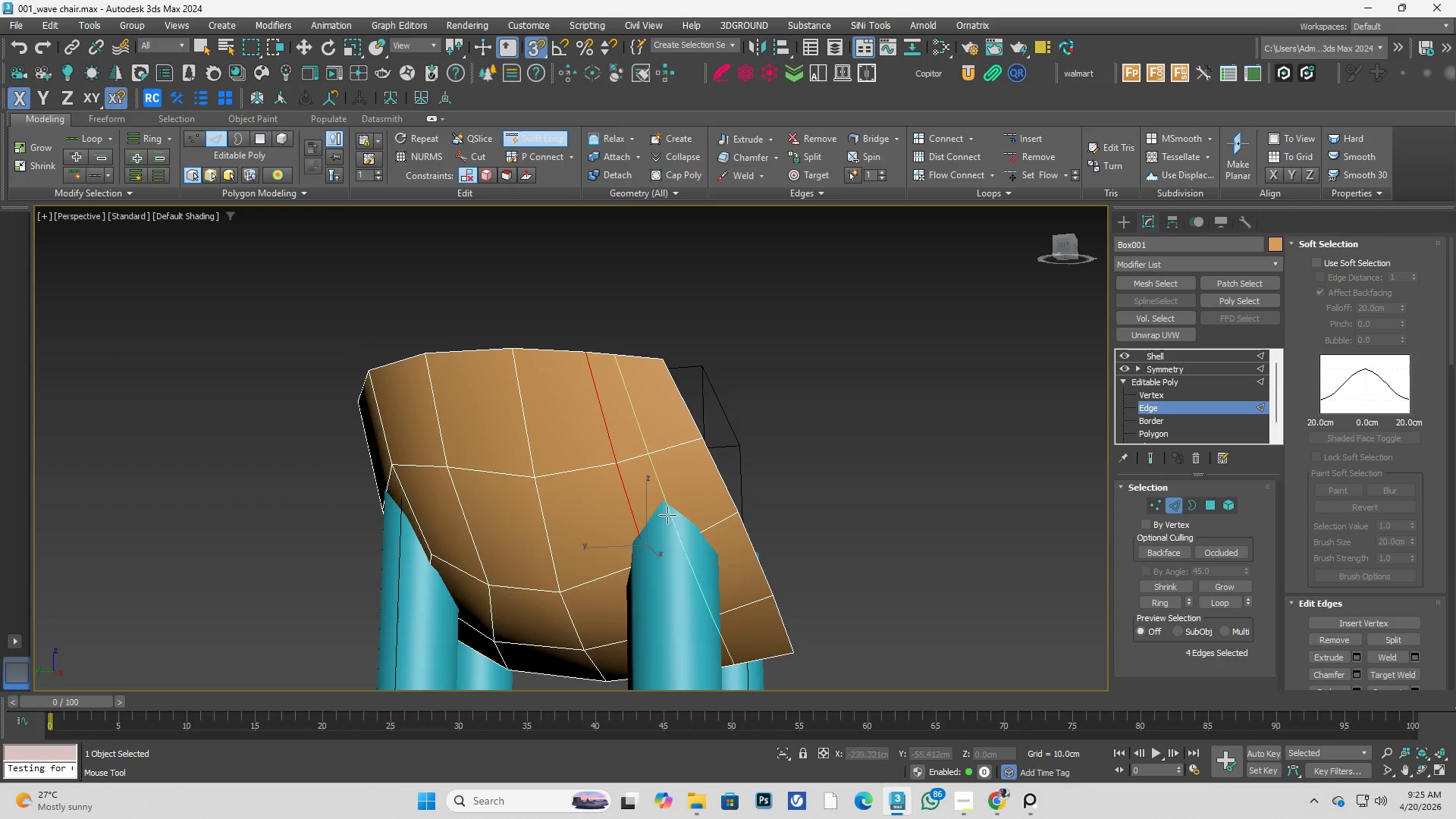 
hold_key(key=AltLeft, duration=1.47)
 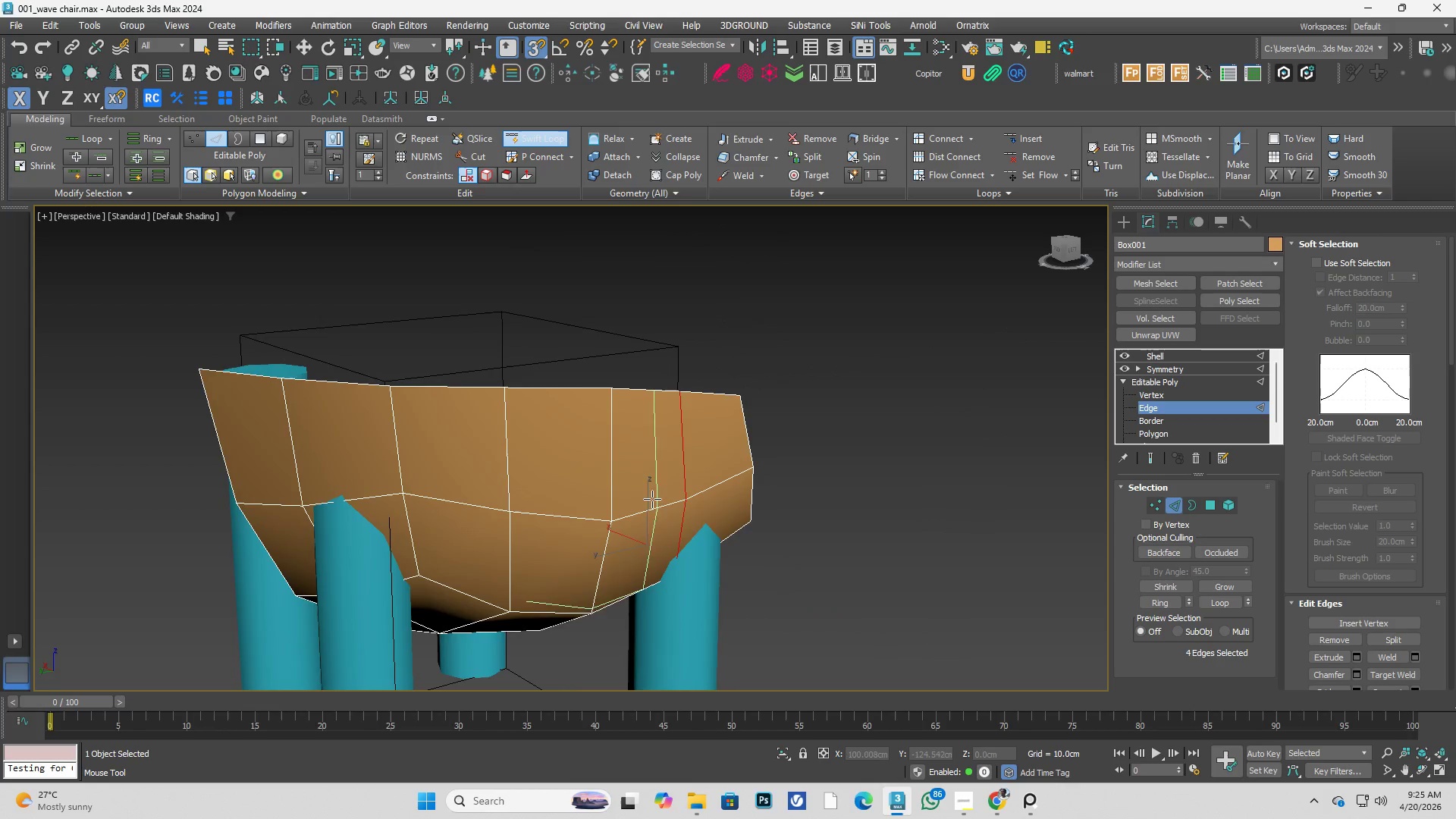 
hold_key(key=AltLeft, duration=0.67)
 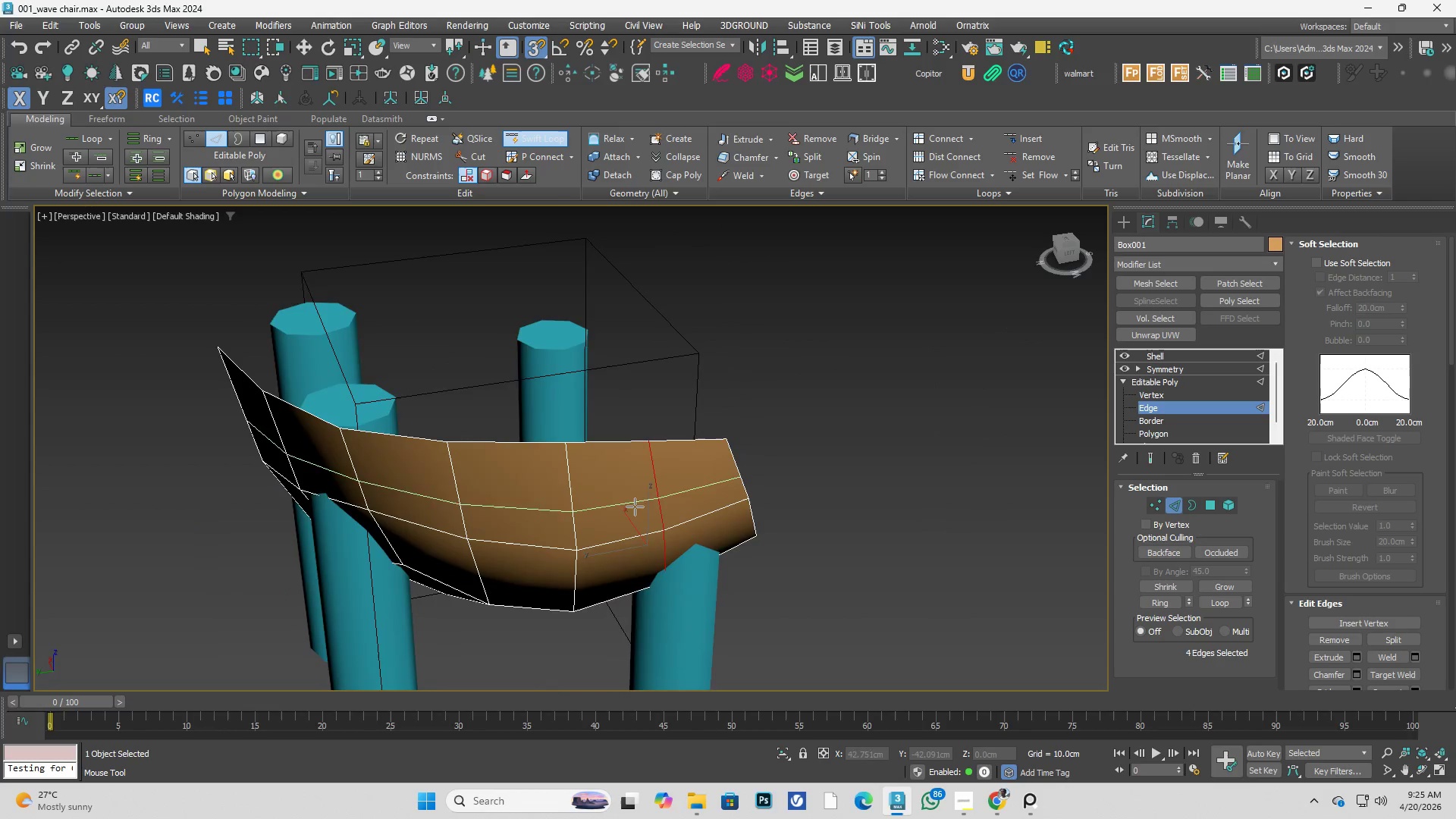 
key(Control+Space)
 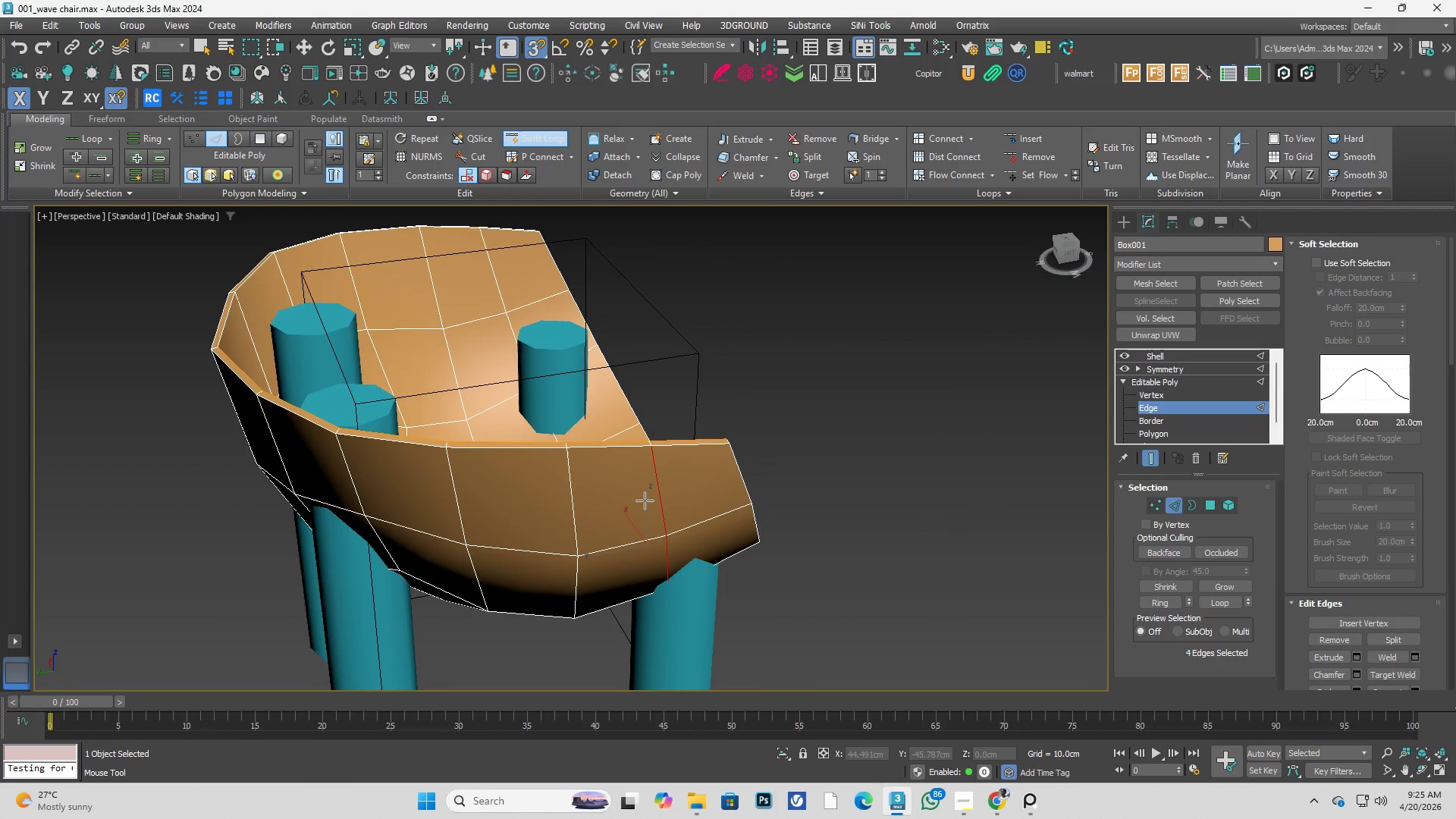 
key(Control+ControlLeft)
 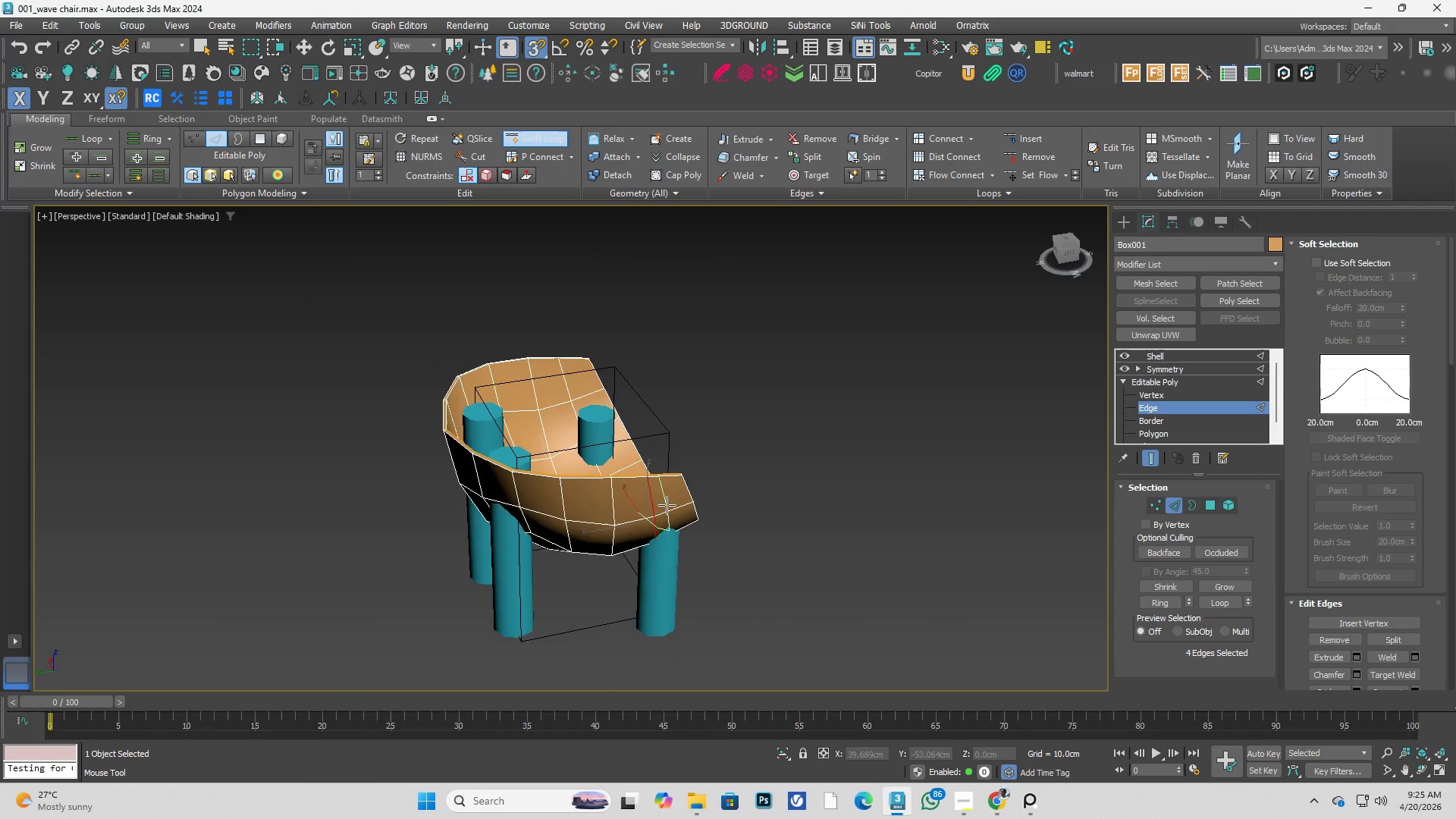 
hold_key(key=AltLeft, duration=0.64)
 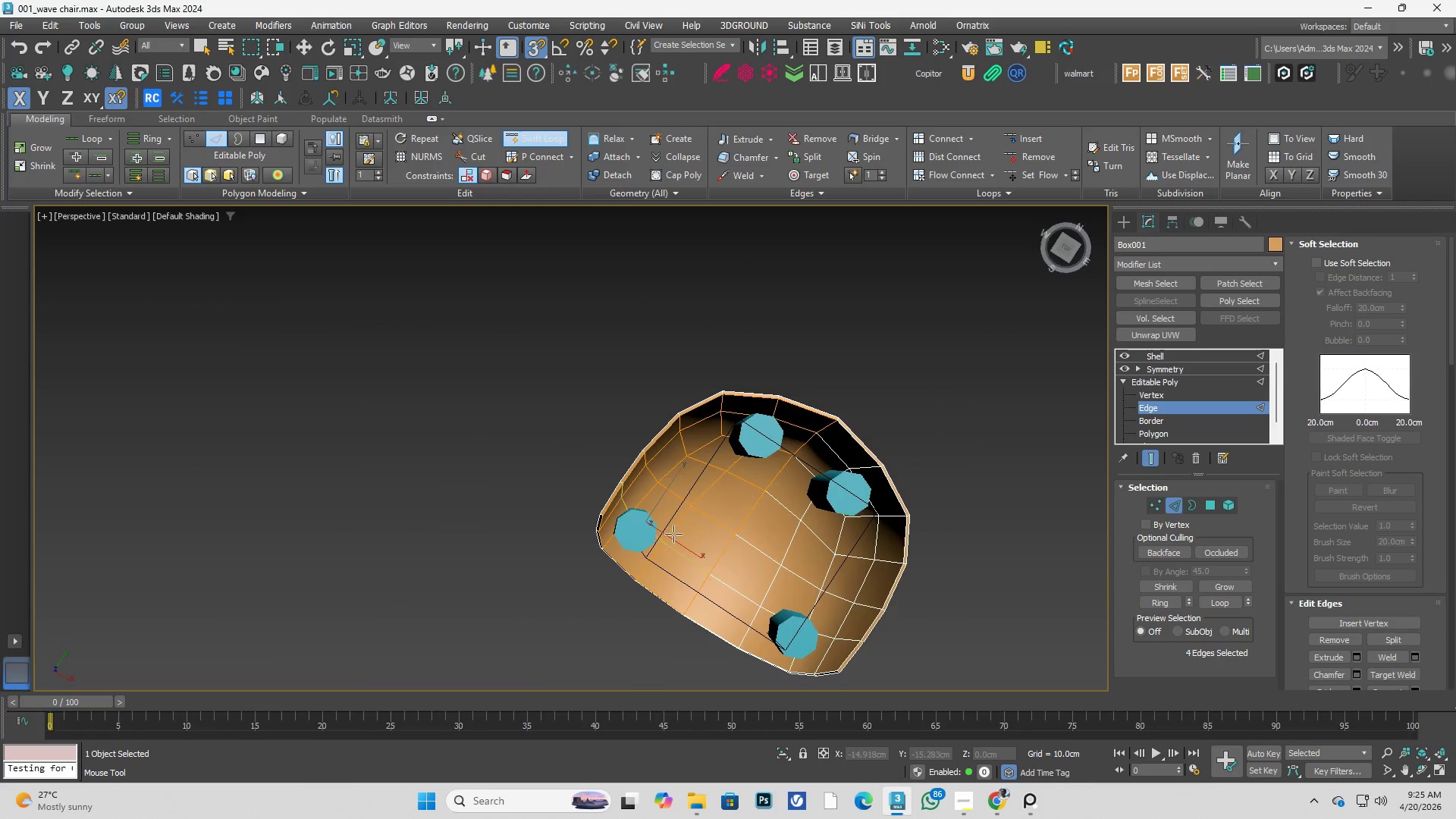 
scroll: coordinate [645, 500], scroll_direction: down, amount: 2.0
 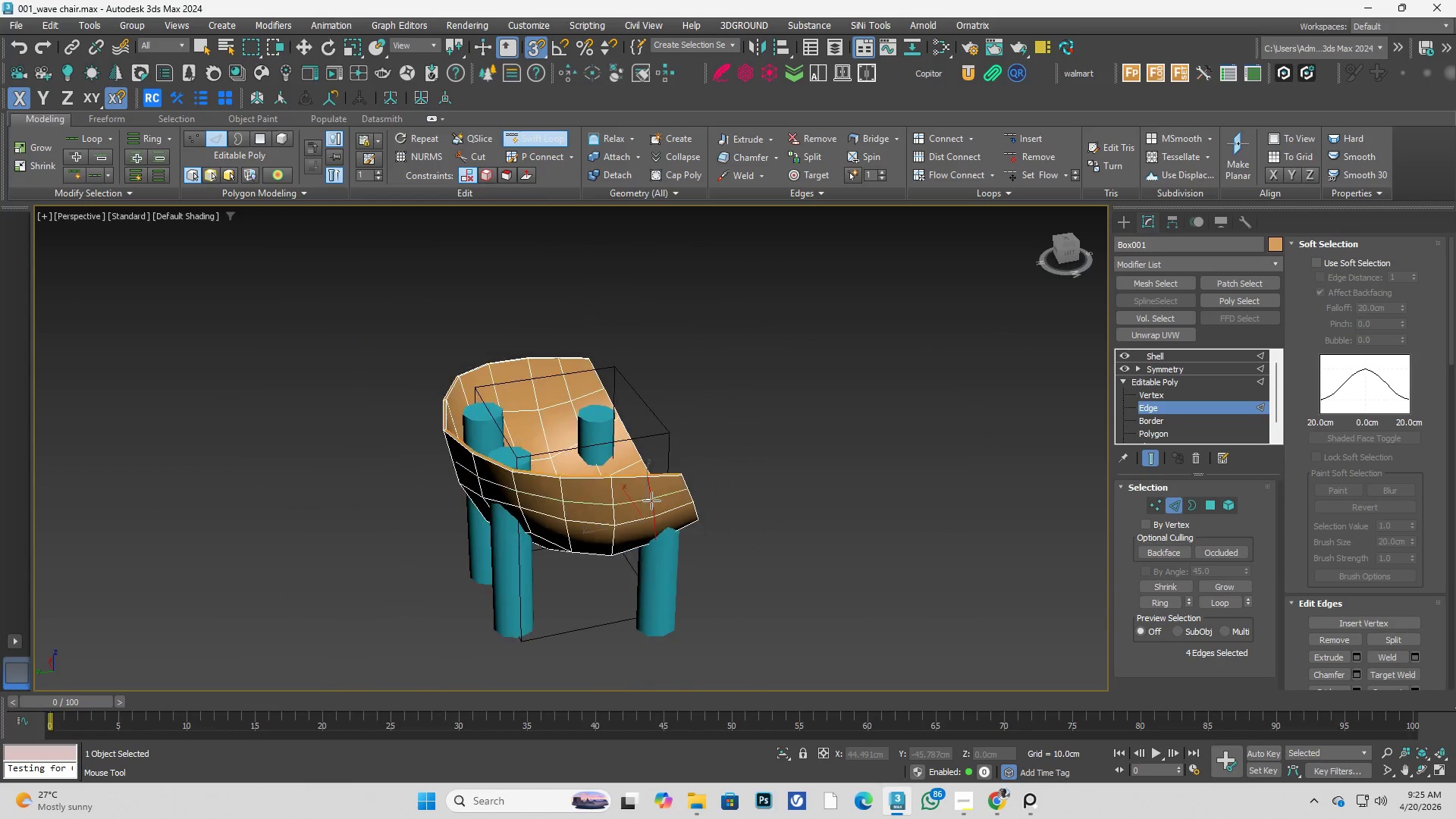 
hold_key(key=AltLeft, duration=0.78)
 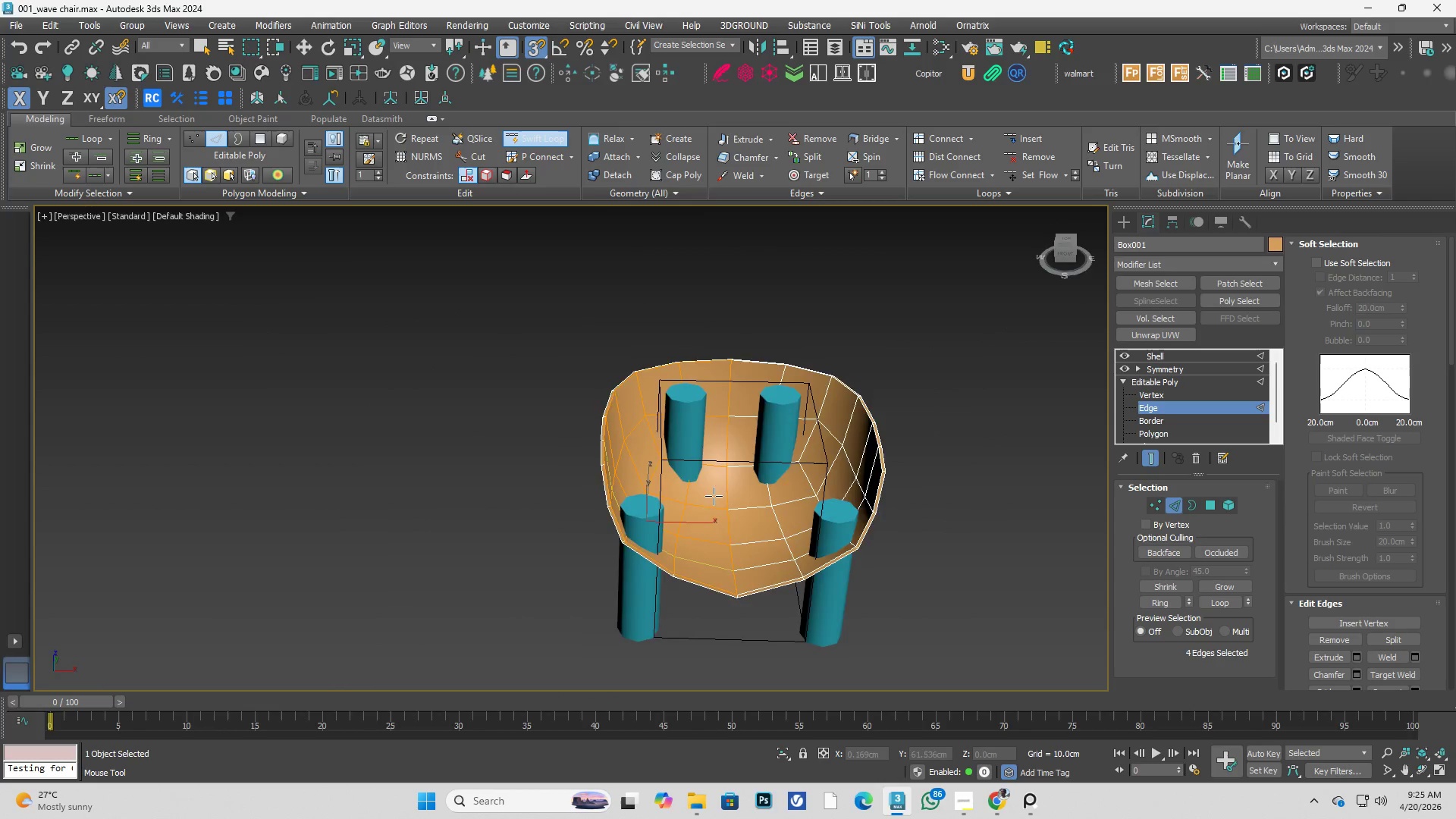 
hold_key(key=AltLeft, duration=0.94)
 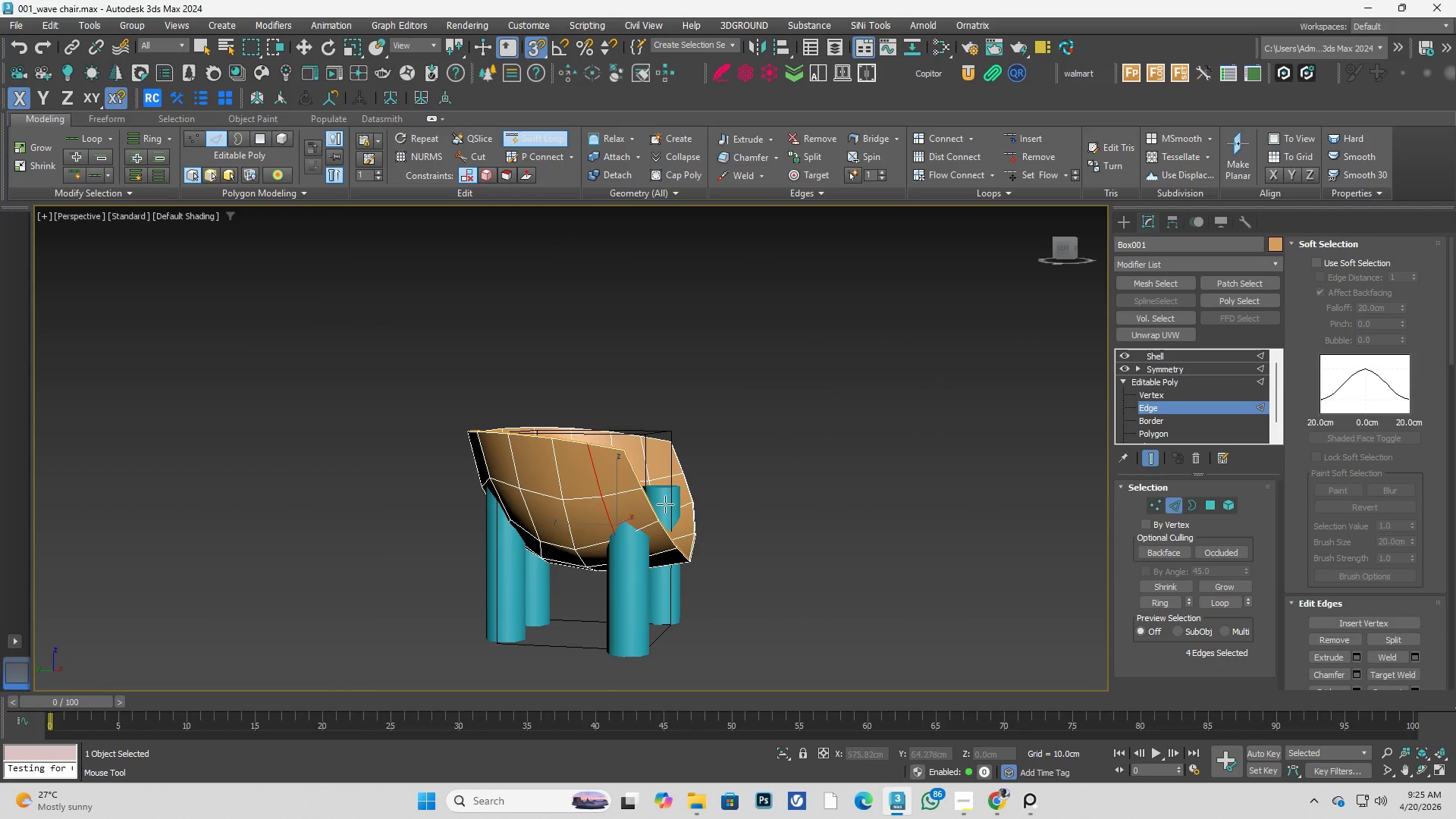 
hold_key(key=AltLeft, duration=6.61)
 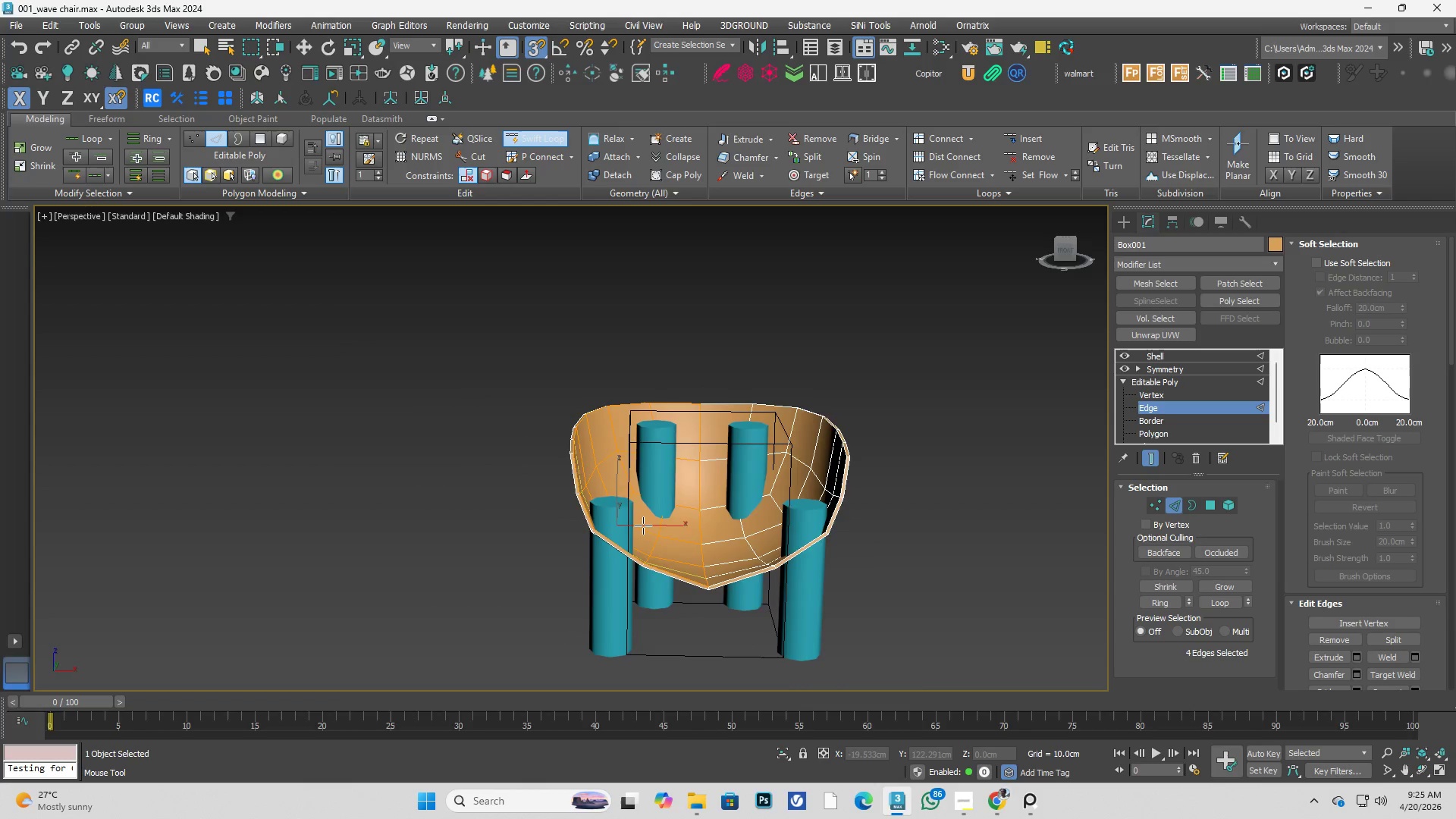 
scroll: coordinate [643, 526], scroll_direction: up, amount: 2.0
 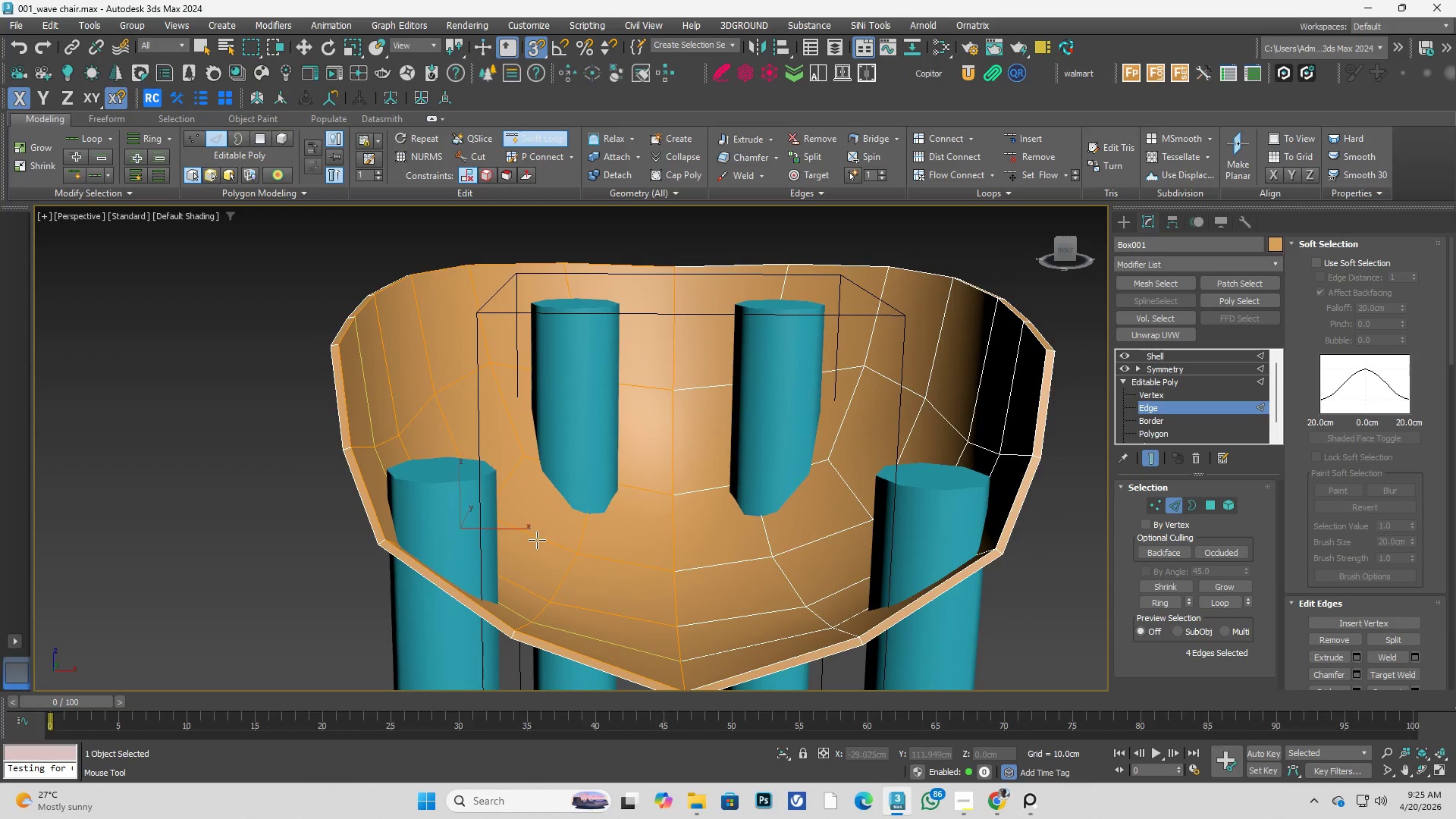 
hold_key(key=AltLeft, duration=1.7)
 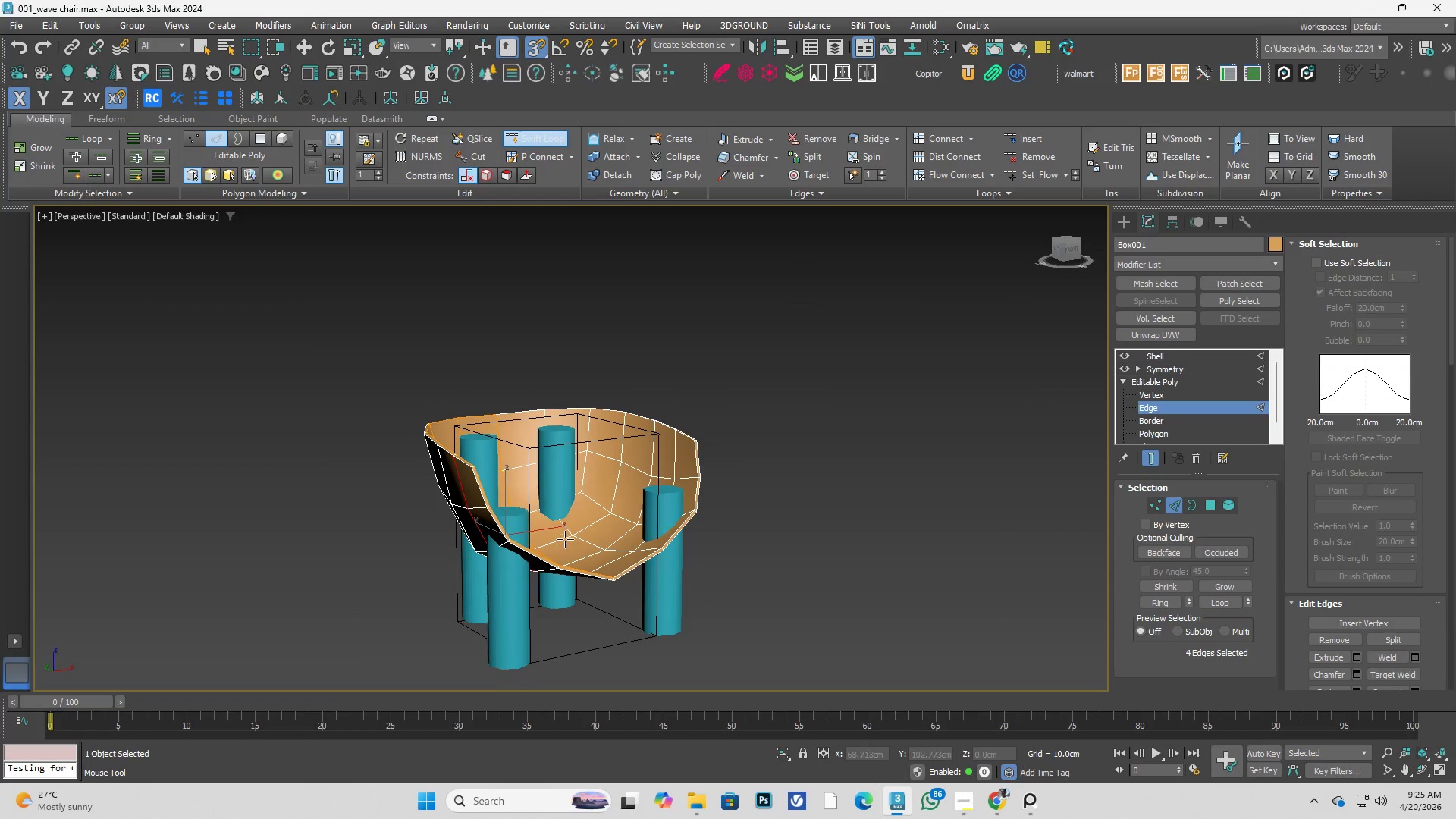 
scroll: coordinate [537, 540], scroll_direction: down, amount: 2.0
 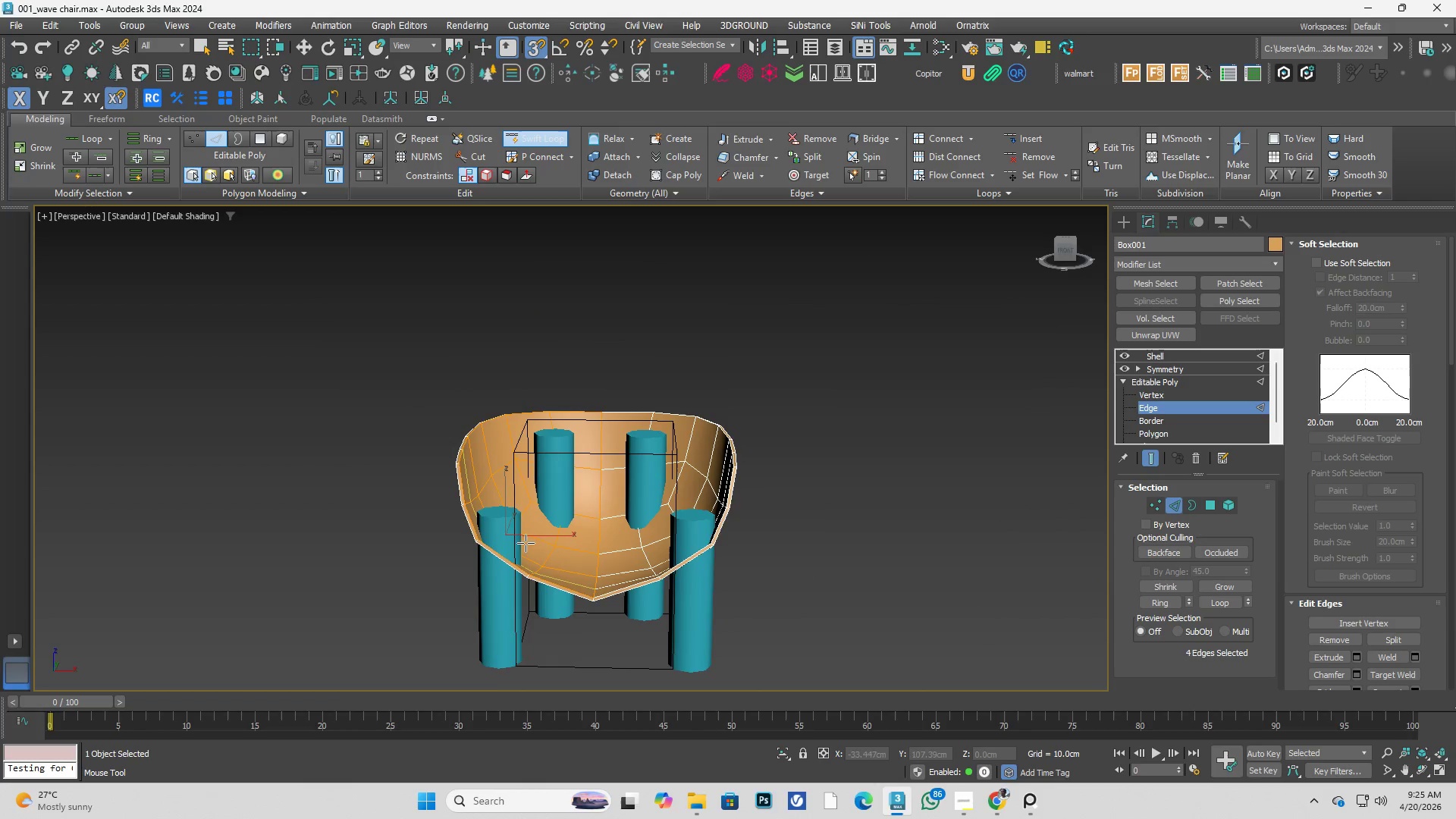 
right_click([572, 521])
 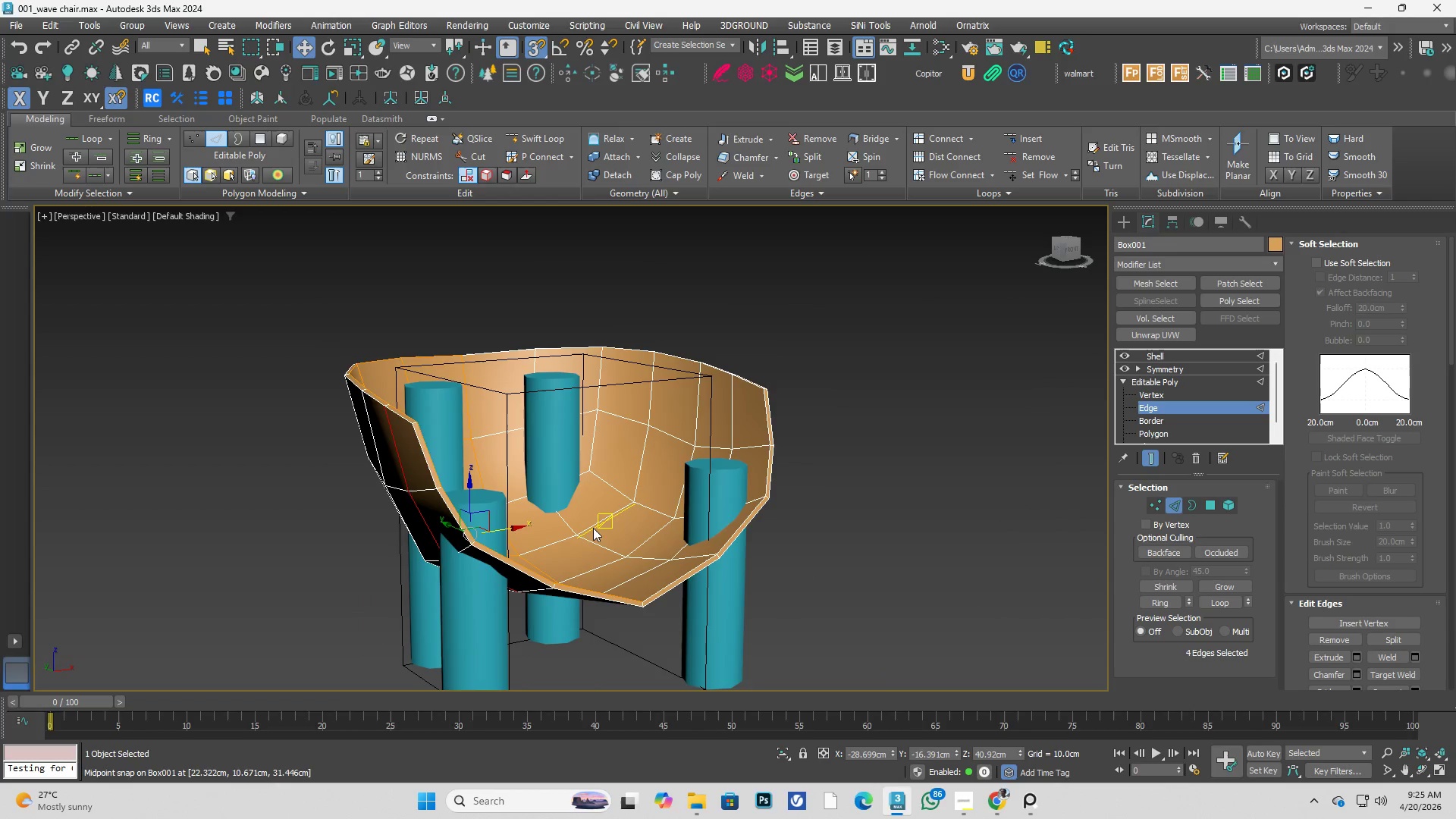 
scroll: coordinate [565, 536], scroll_direction: up, amount: 1.0
 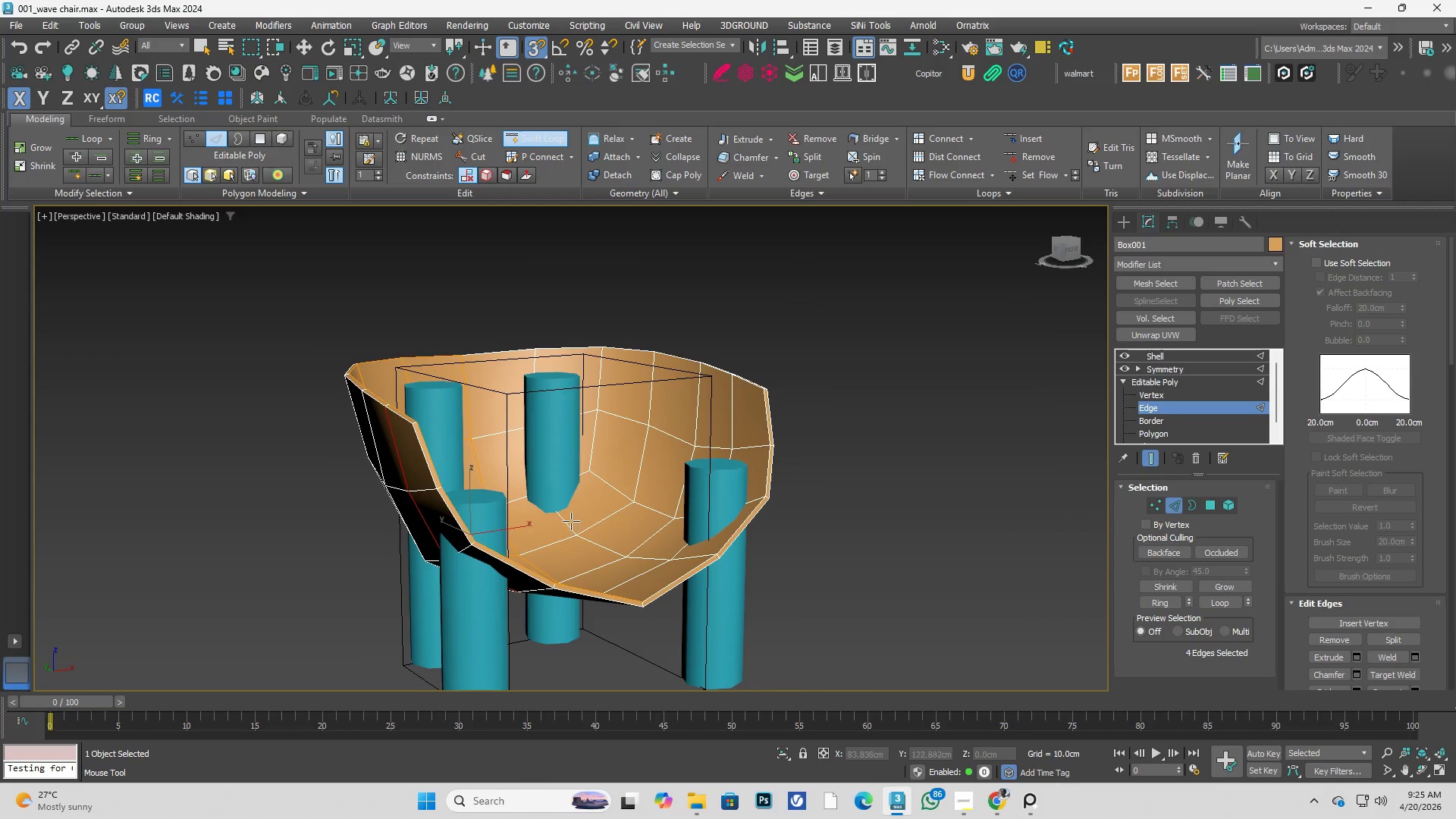 
hold_key(key=AltLeft, duration=1.31)
 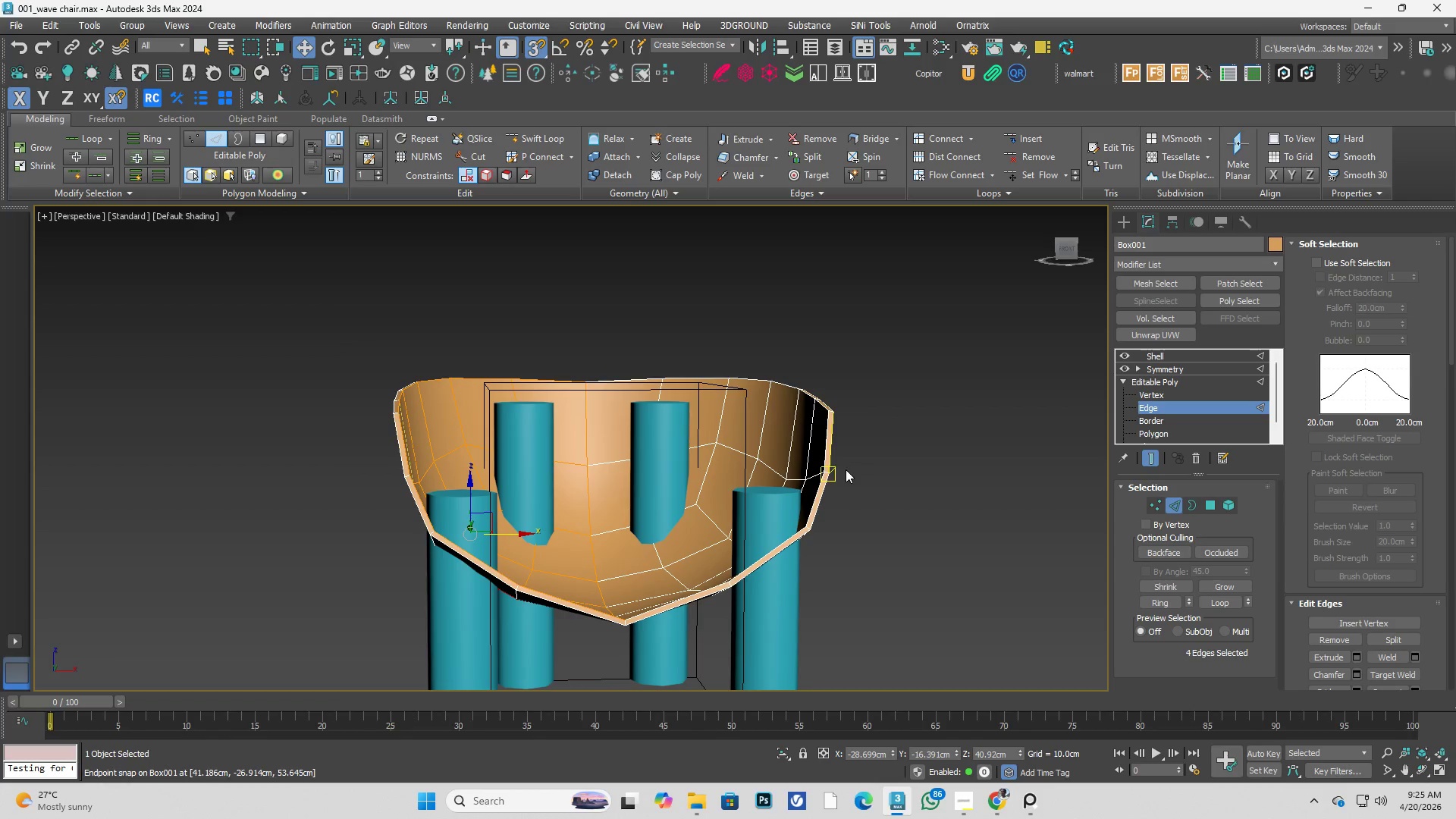 
hold_key(key=AltLeft, duration=0.44)
 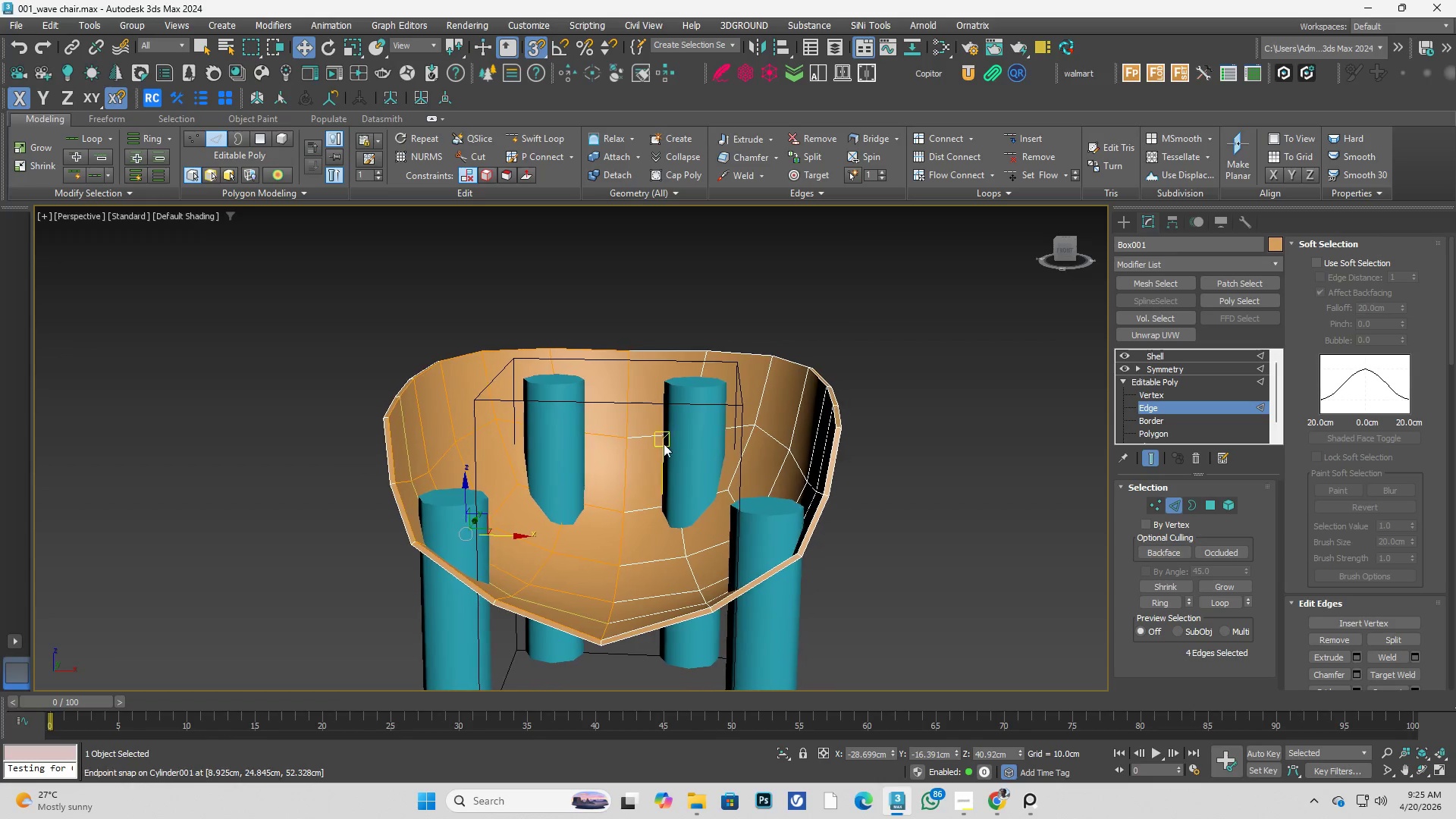 
key(F)
 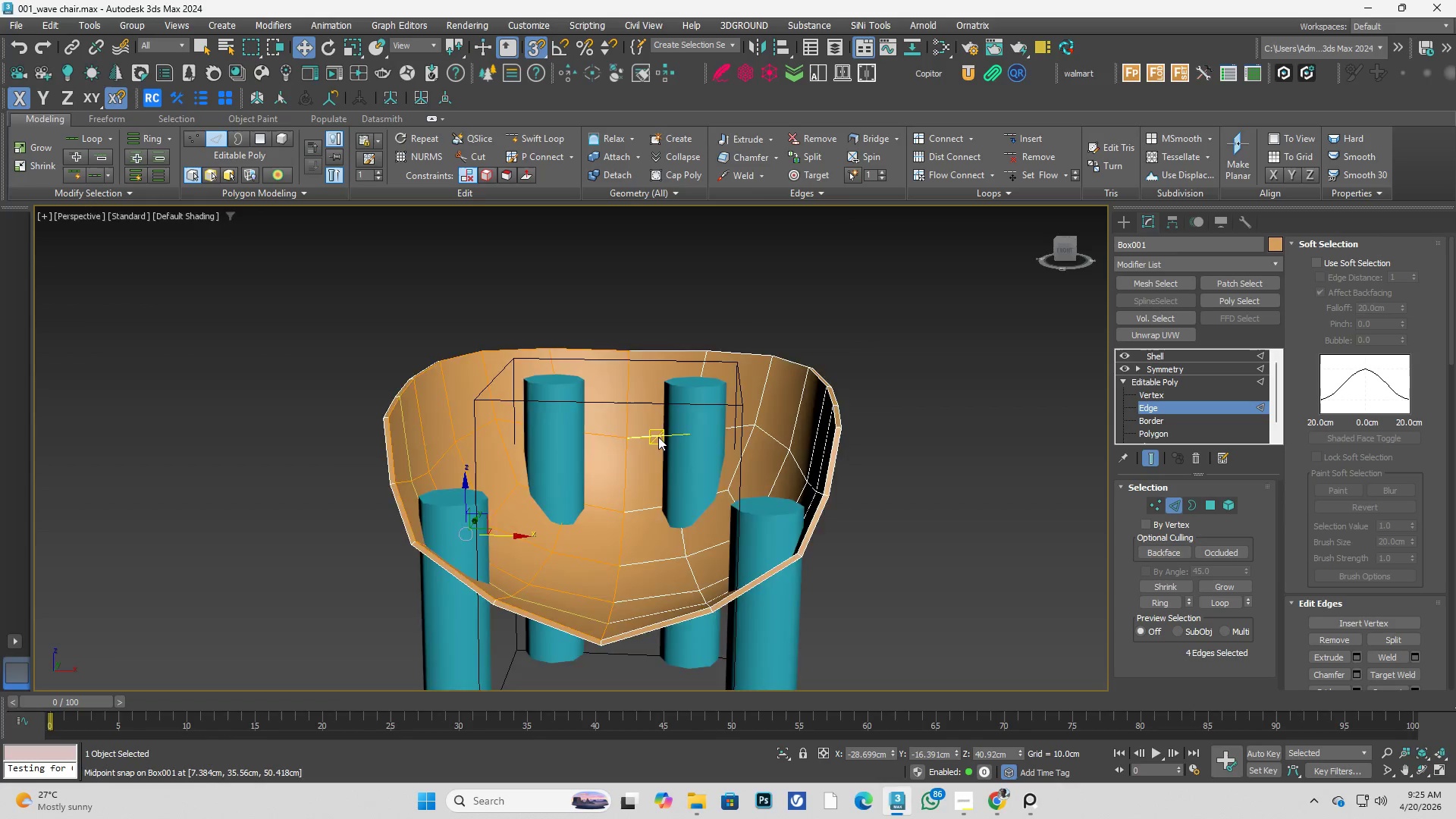 
scroll: coordinate [615, 438], scroll_direction: up, amount: 3.0
 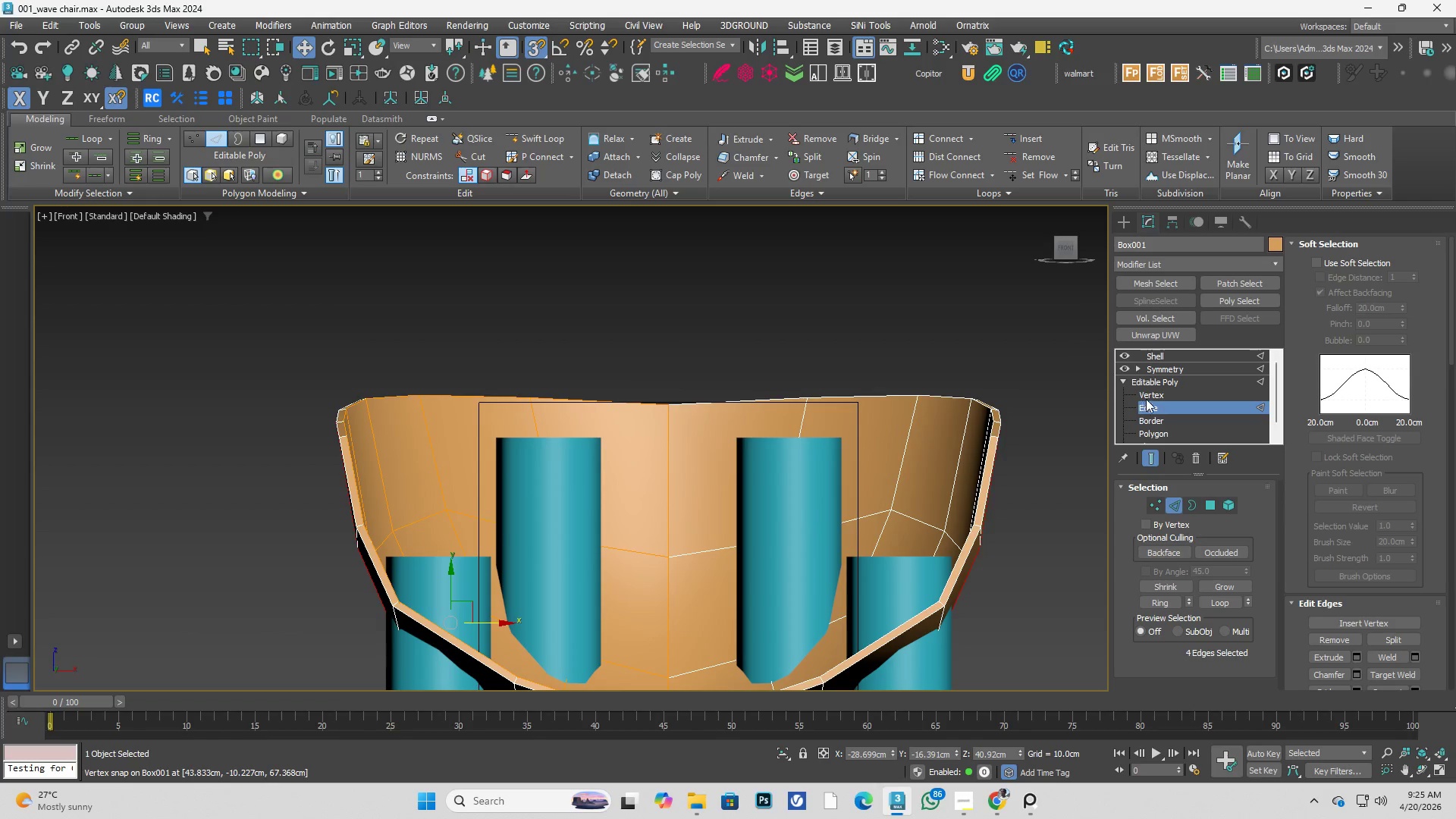 
left_click([1152, 398])
 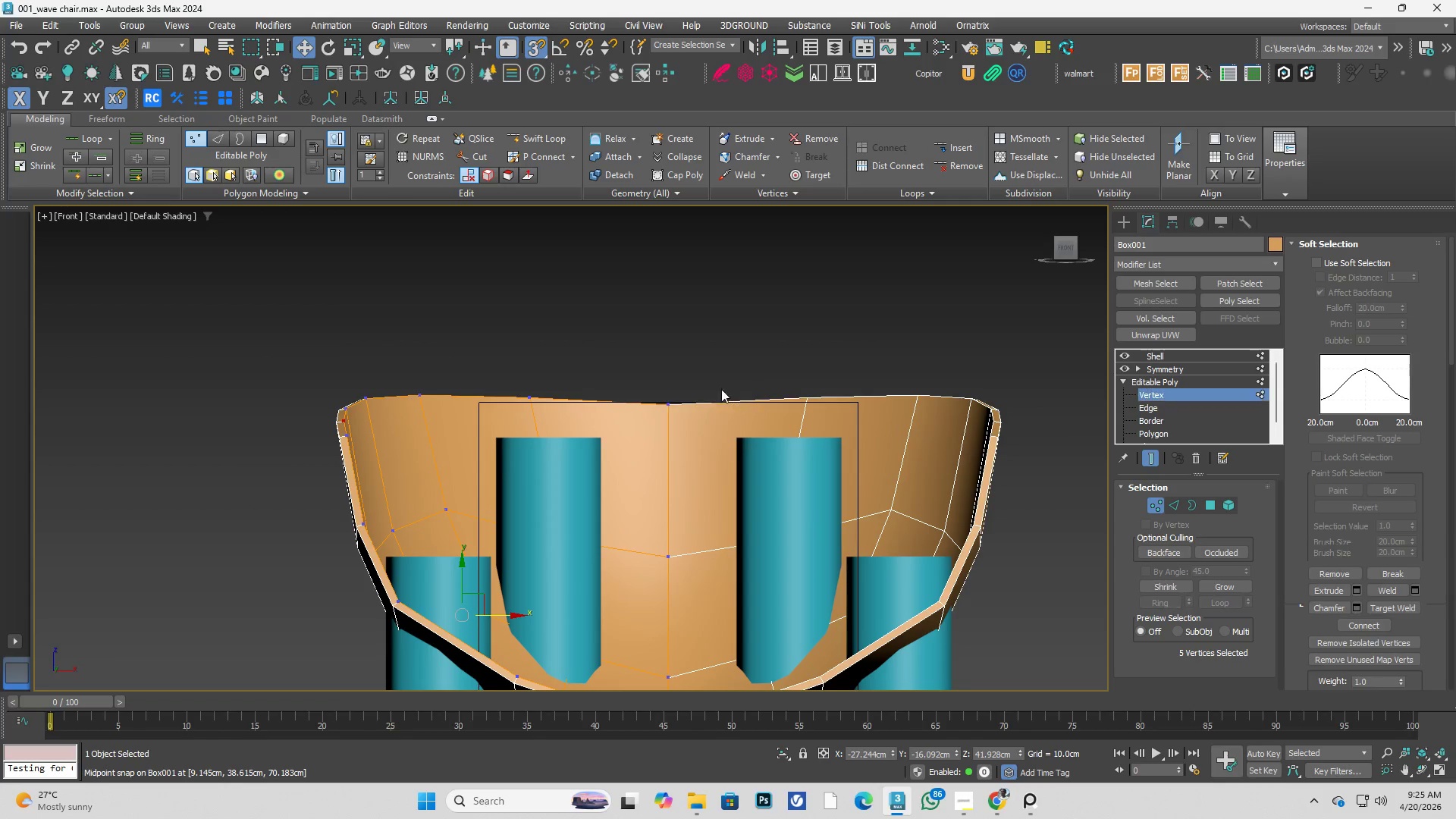 
key(Control+ControlLeft)
 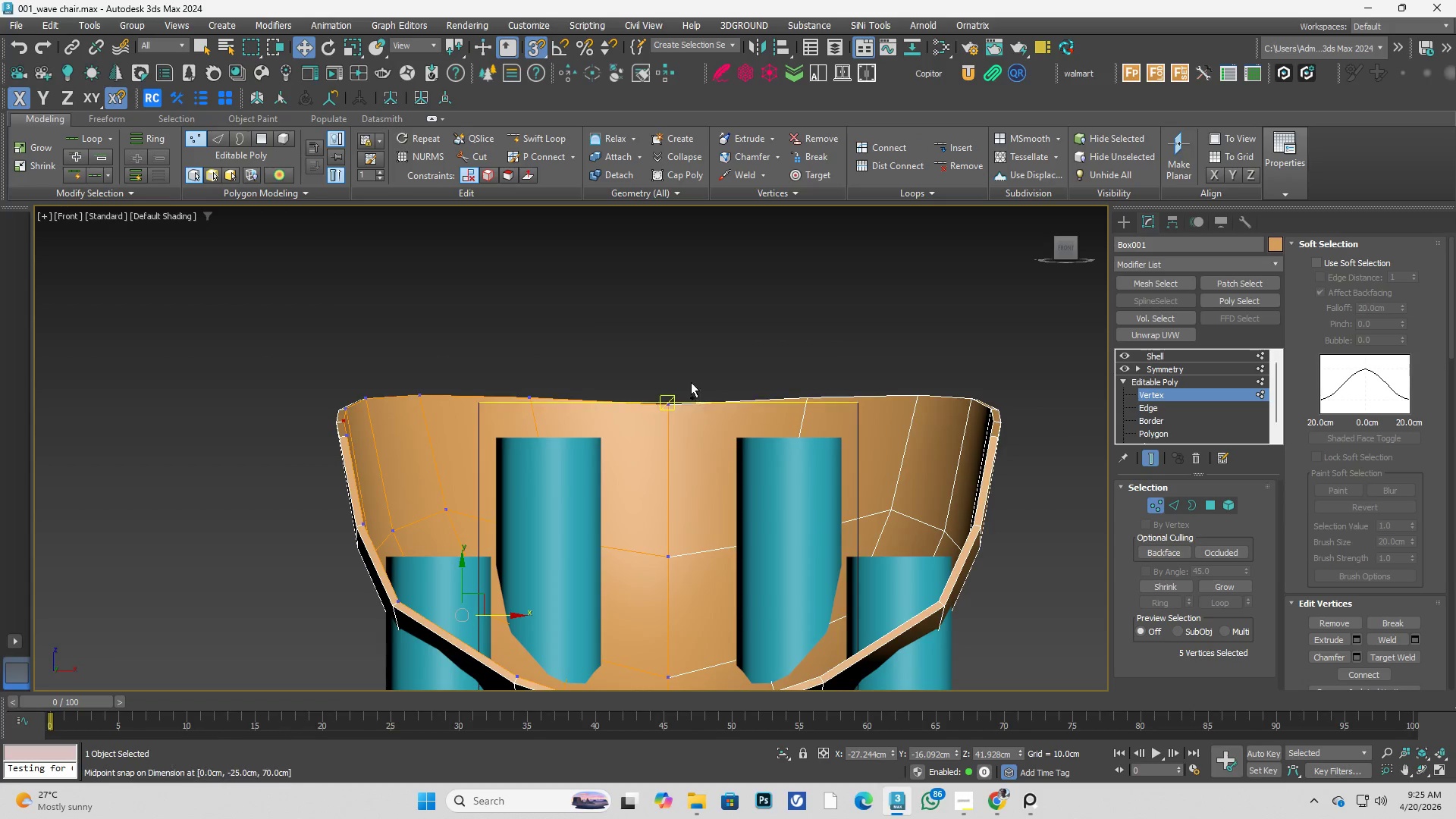 
key(Control+Space)
 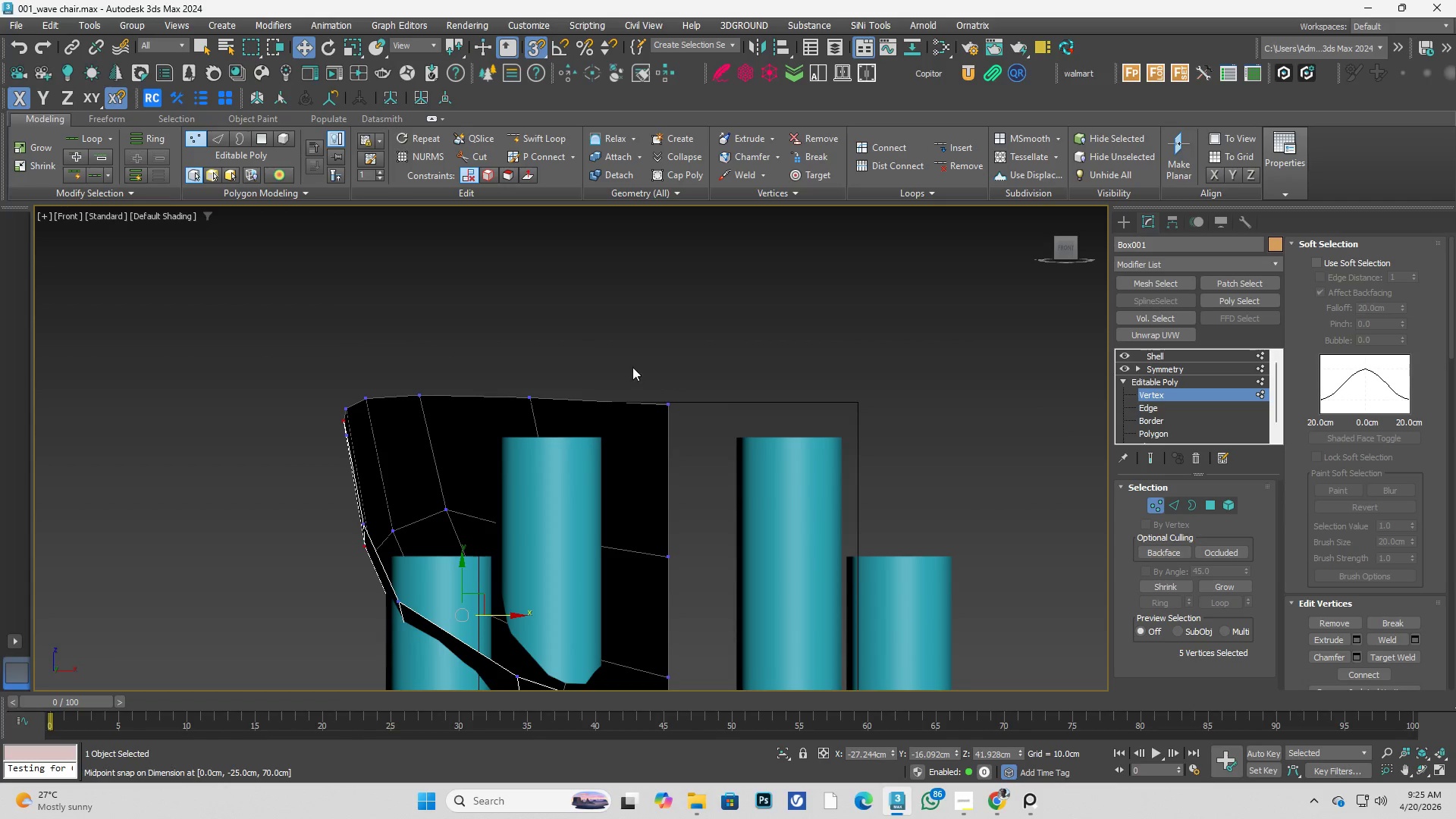 
left_click_drag(start_coordinate=[626, 364], to_coordinate=[708, 419])
 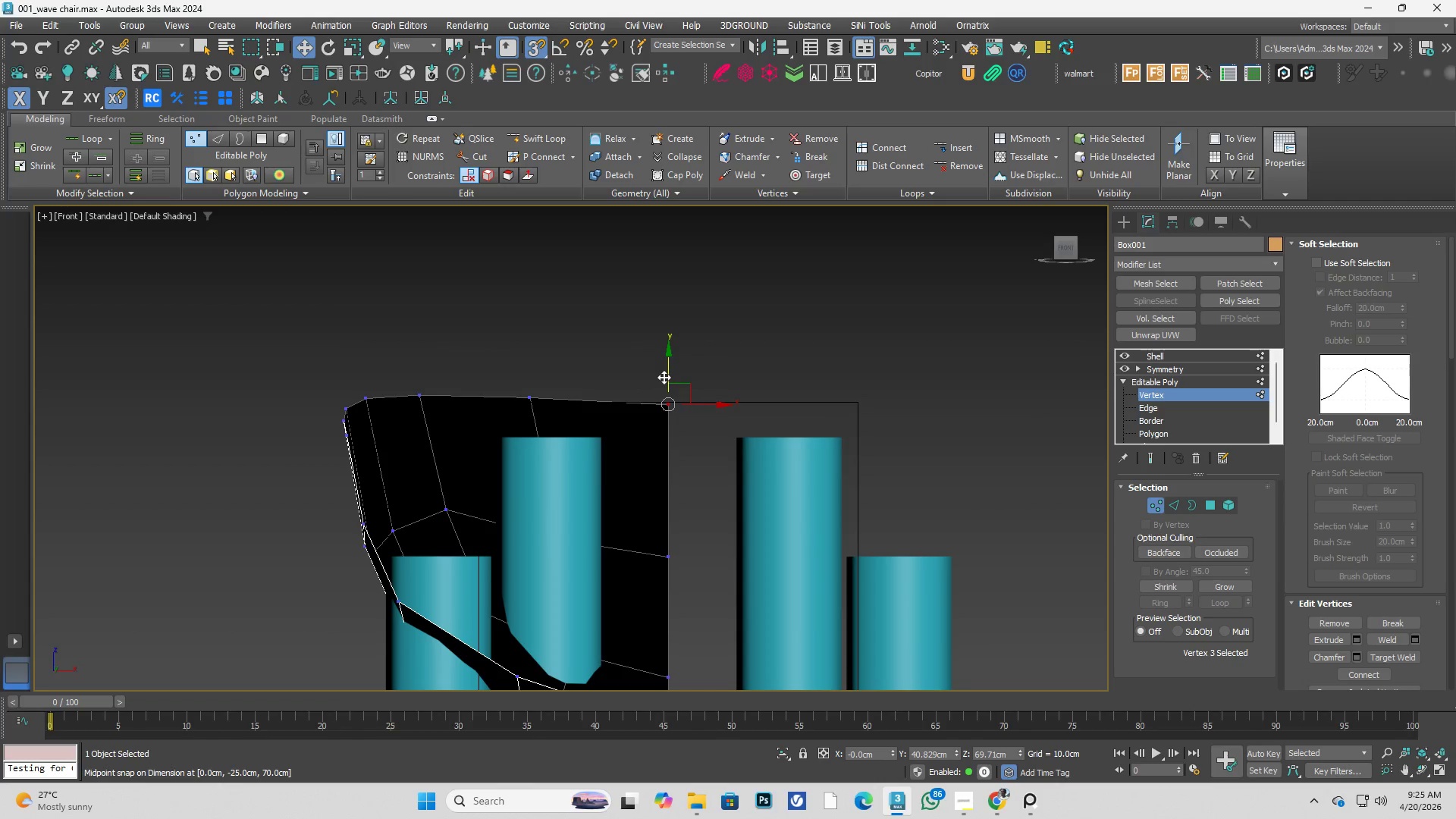 
key(S)
 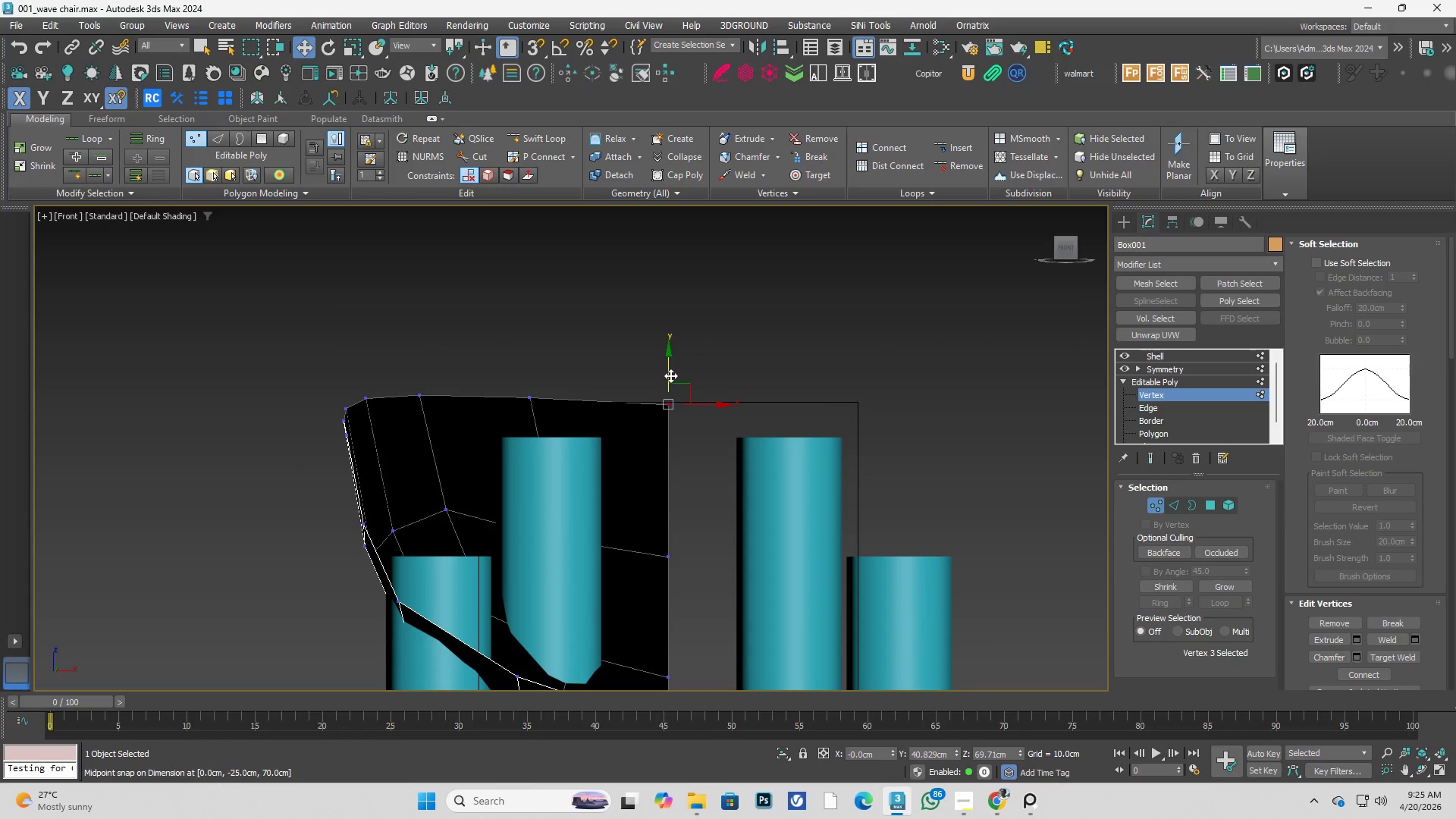 
left_click_drag(start_coordinate=[669, 375], to_coordinate=[670, 364])
 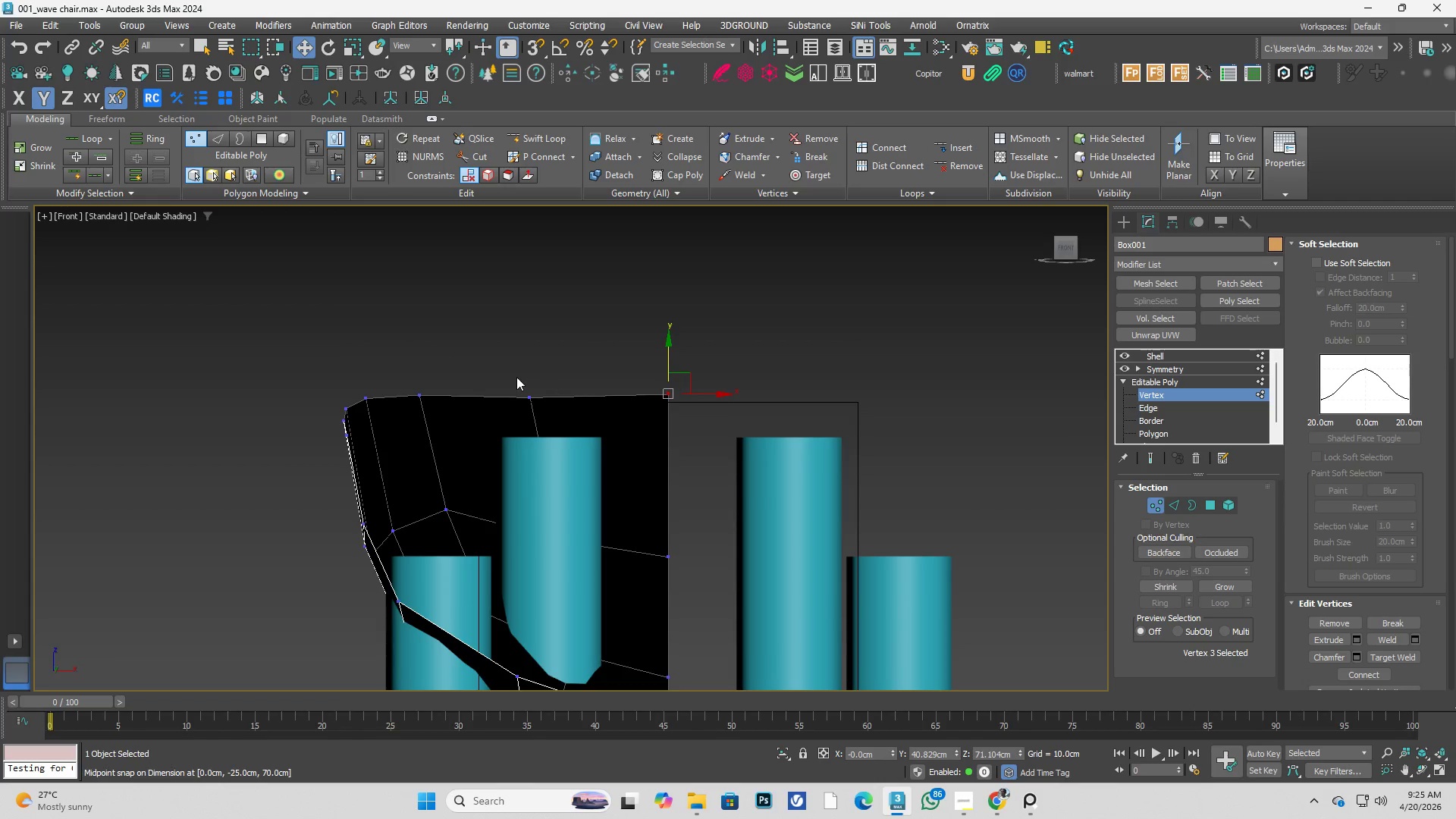 
left_click_drag(start_coordinate=[508, 375], to_coordinate=[558, 416])
 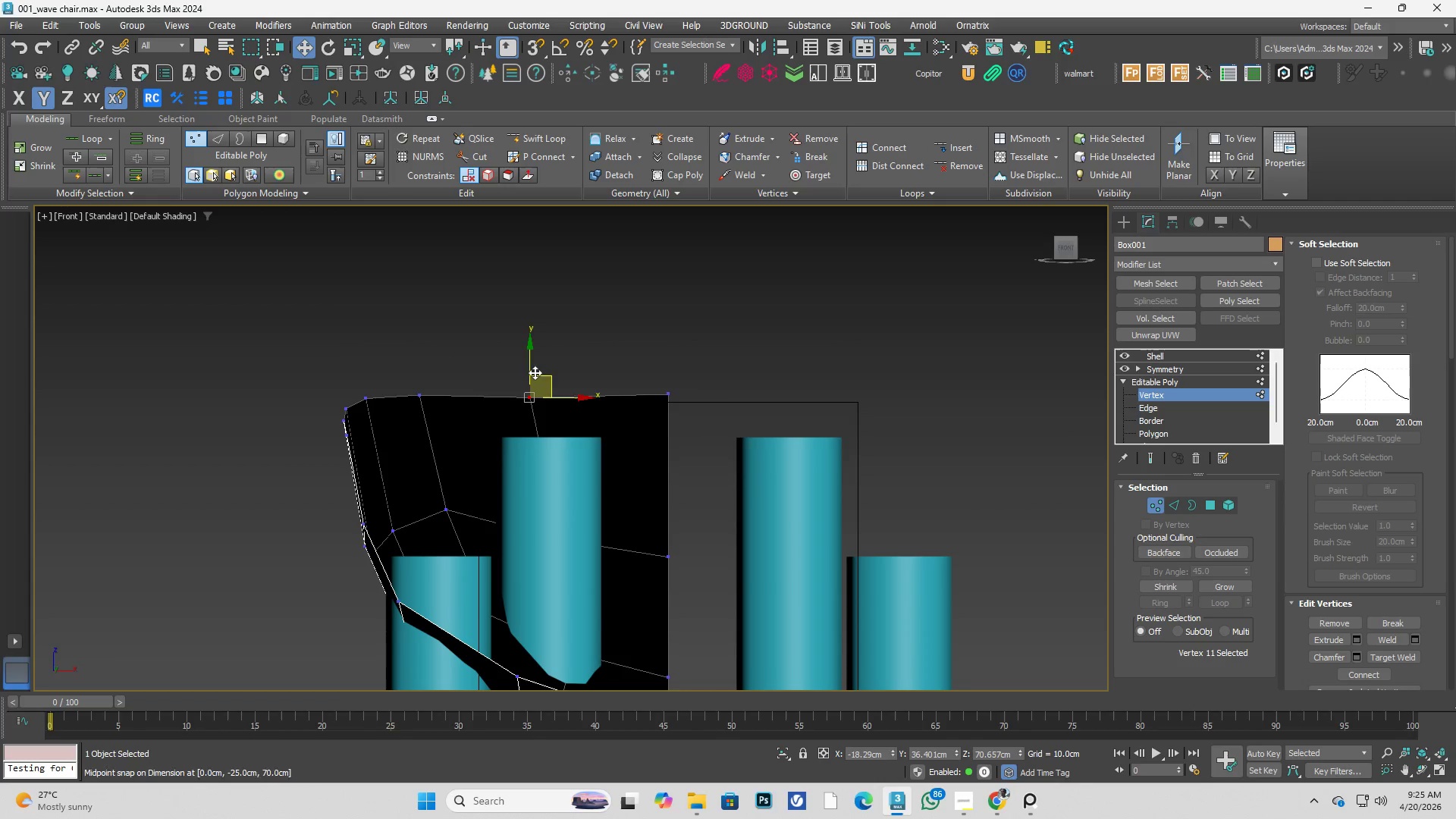 
left_click_drag(start_coordinate=[529, 369], to_coordinate=[526, 366])
 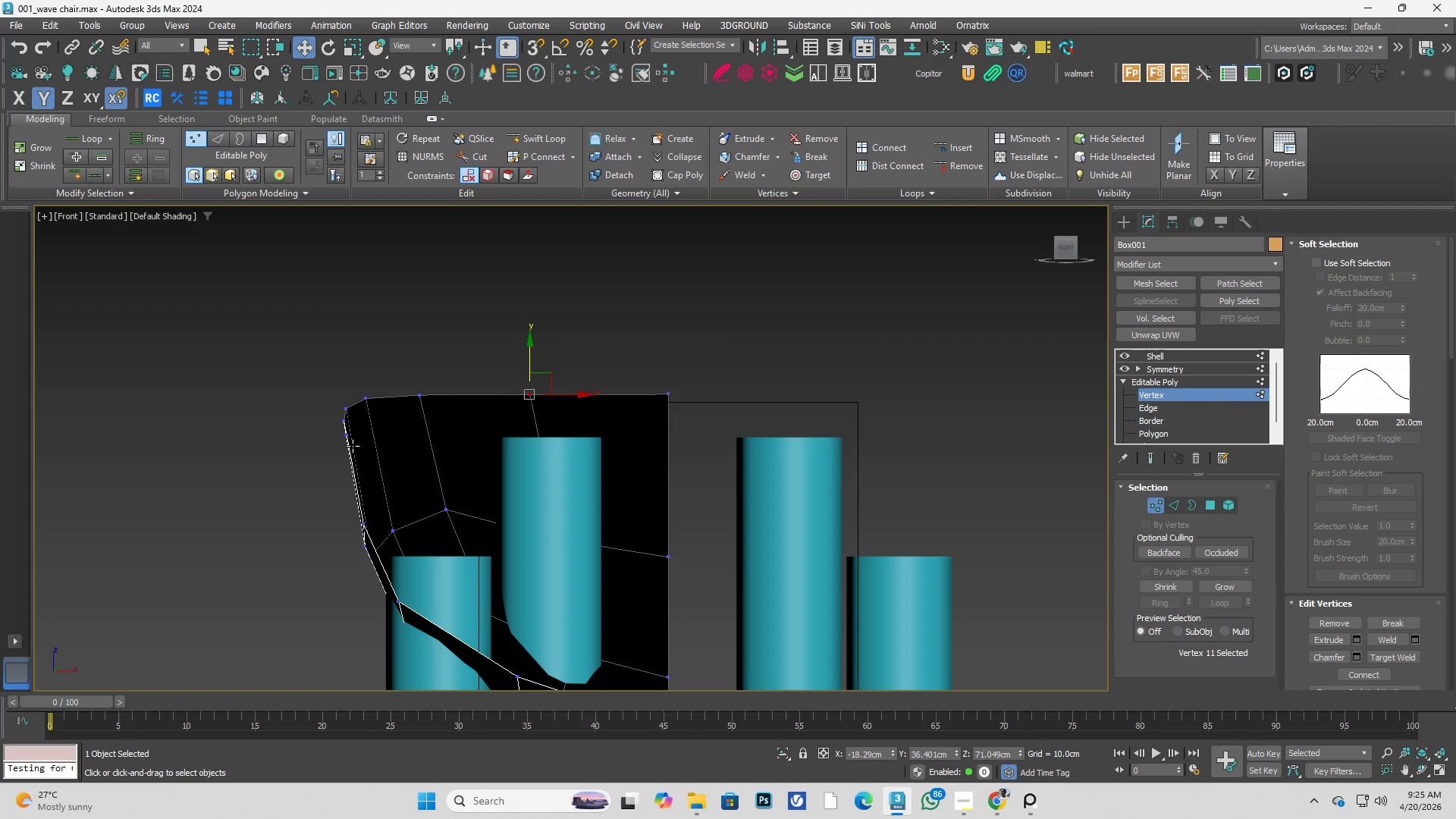 
key(L)
 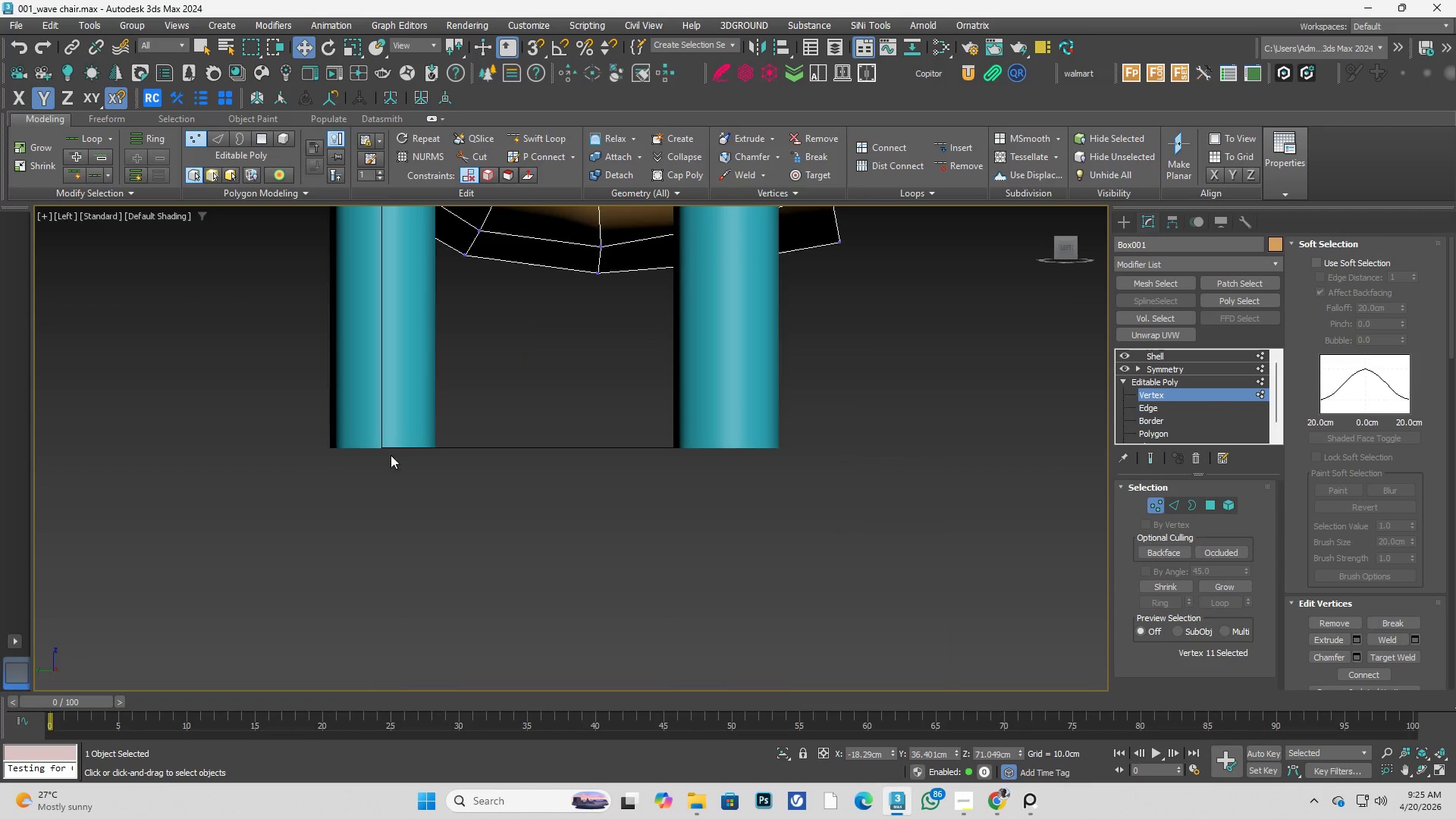 
scroll: coordinate [461, 473], scroll_direction: down, amount: 3.0
 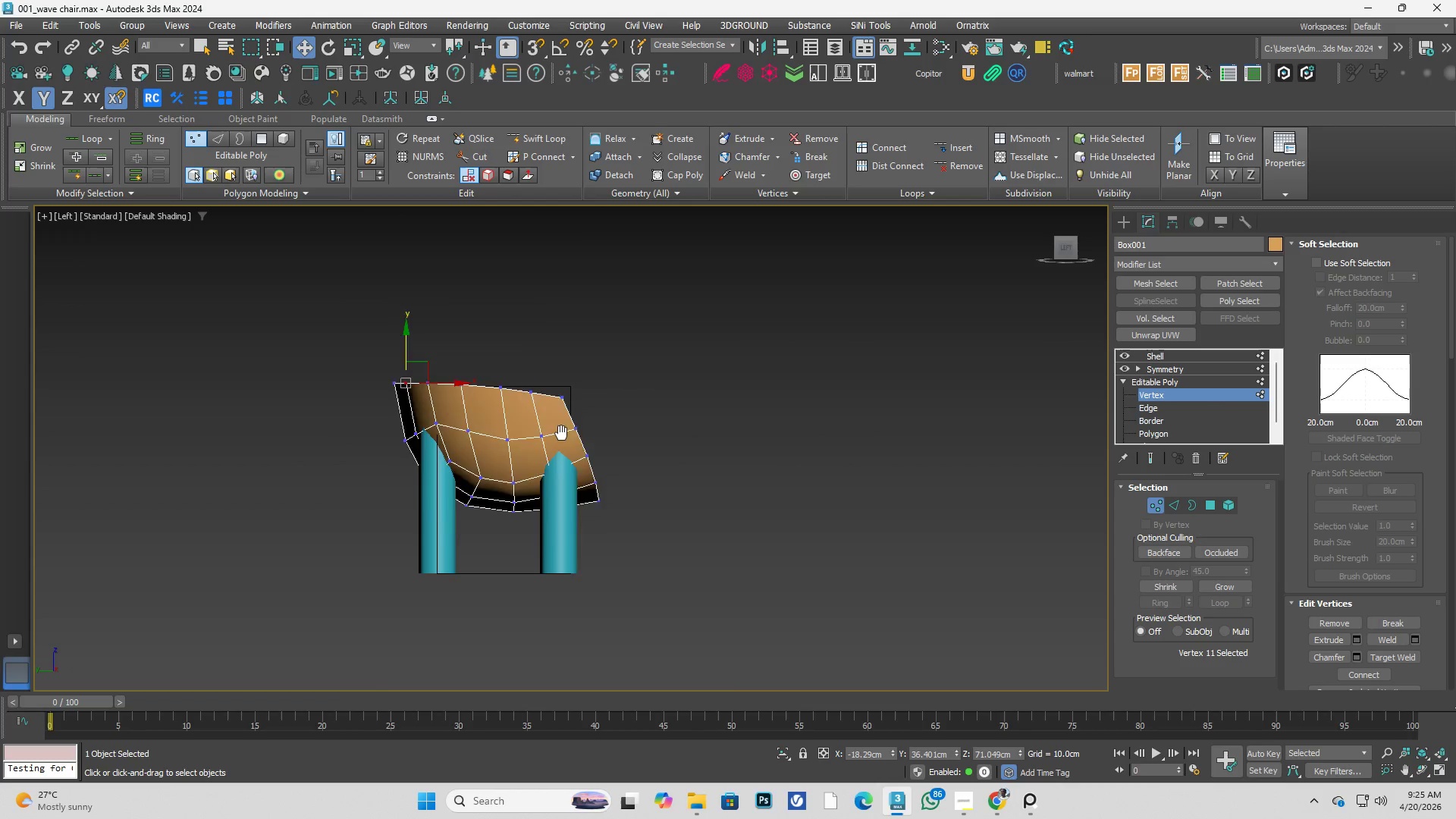 
left_click_drag(start_coordinate=[573, 413], to_coordinate=[632, 489])
 